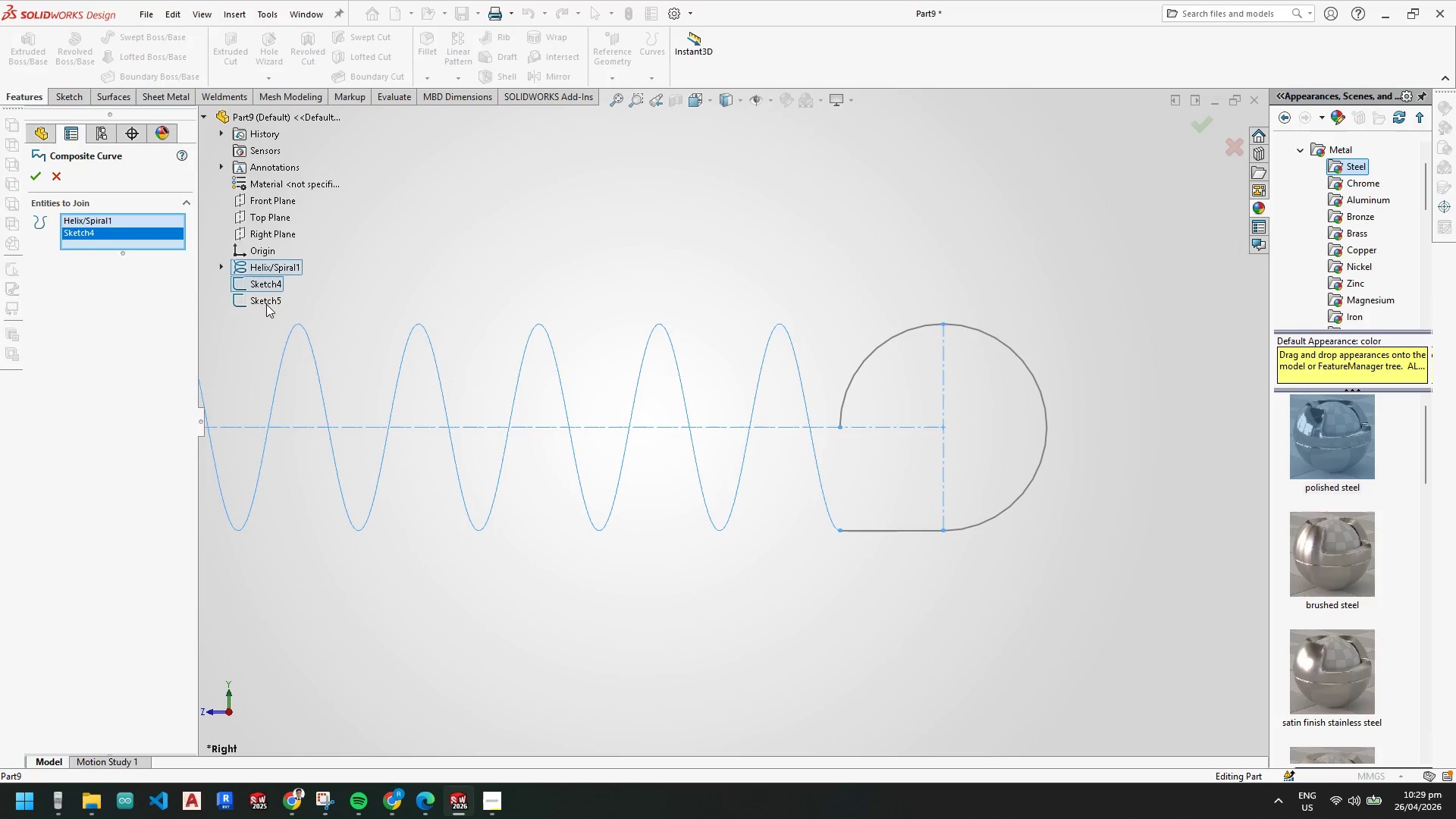 
left_click([266, 297])
 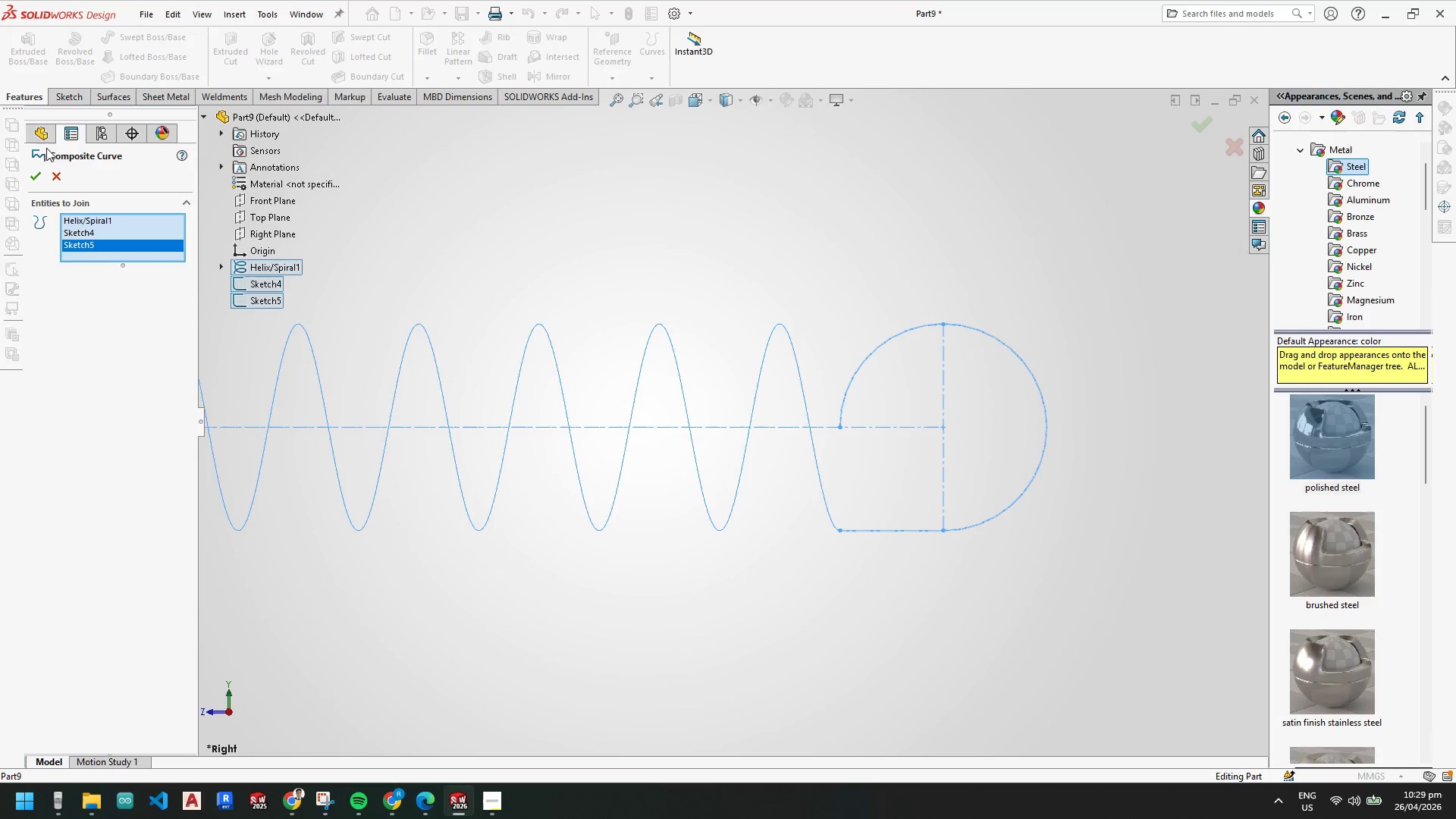 
left_click([38, 171])
 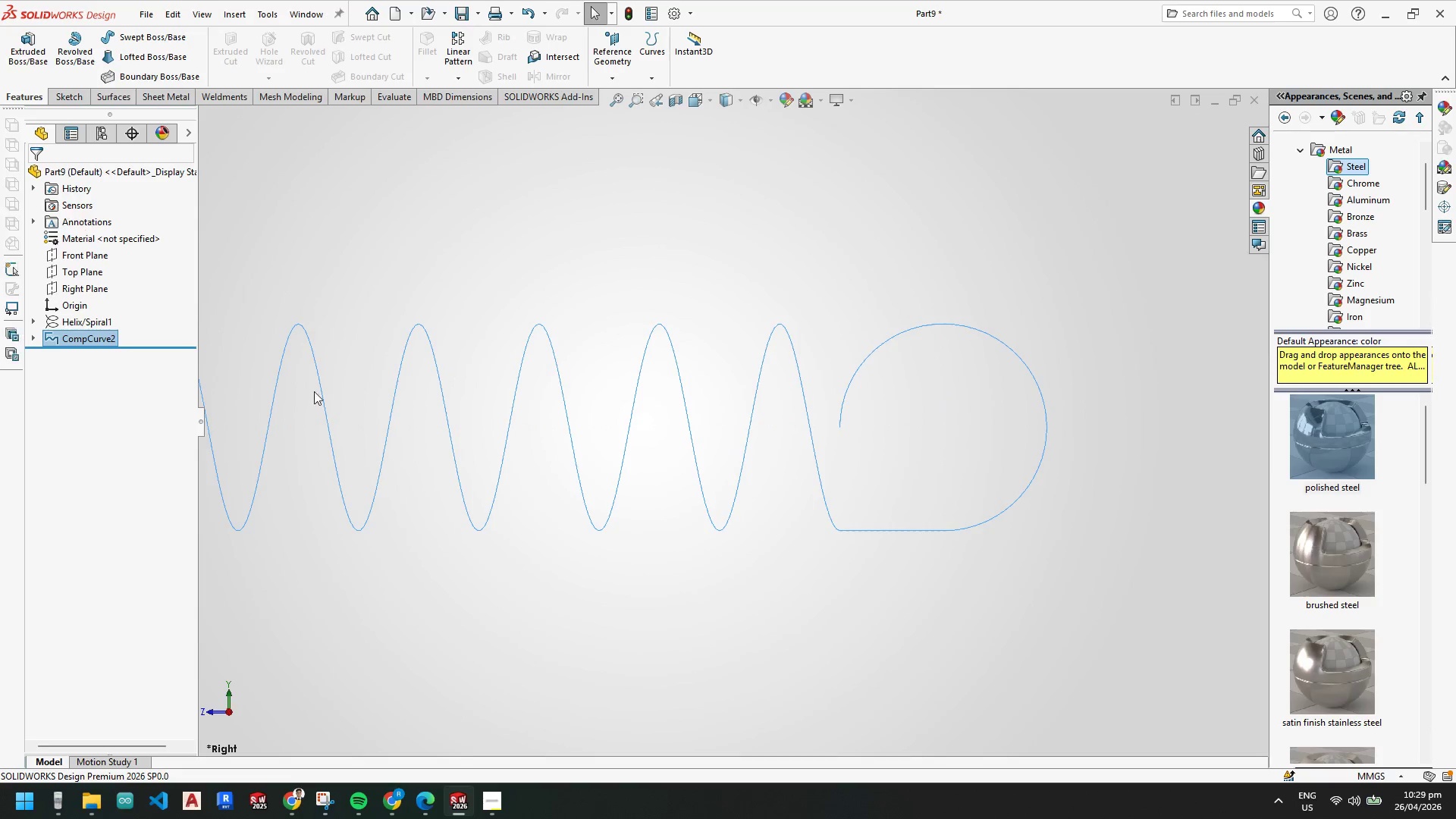 
scroll: coordinate [708, 537], scroll_direction: up, amount: 3.0
 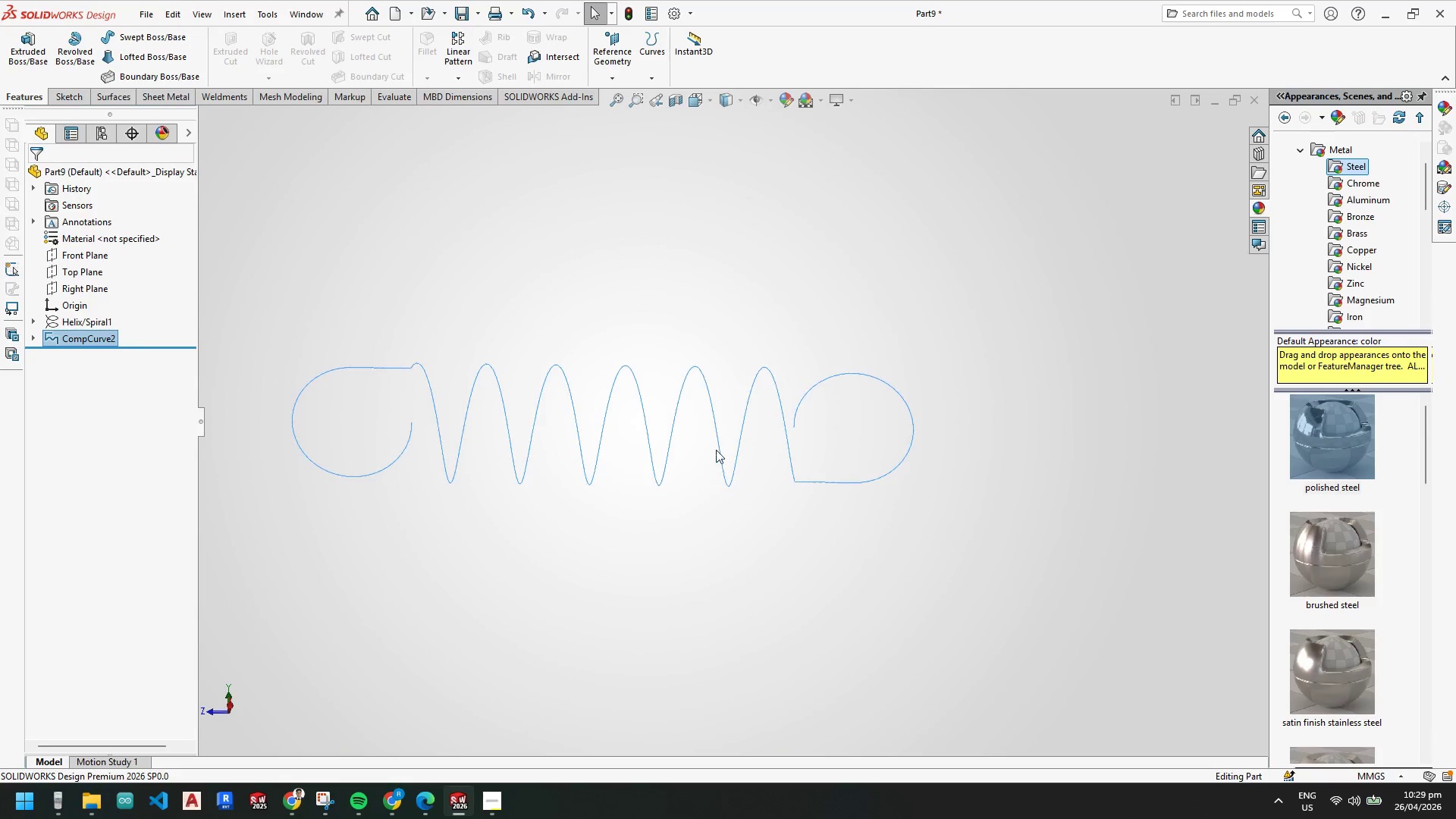 
key(Escape)
 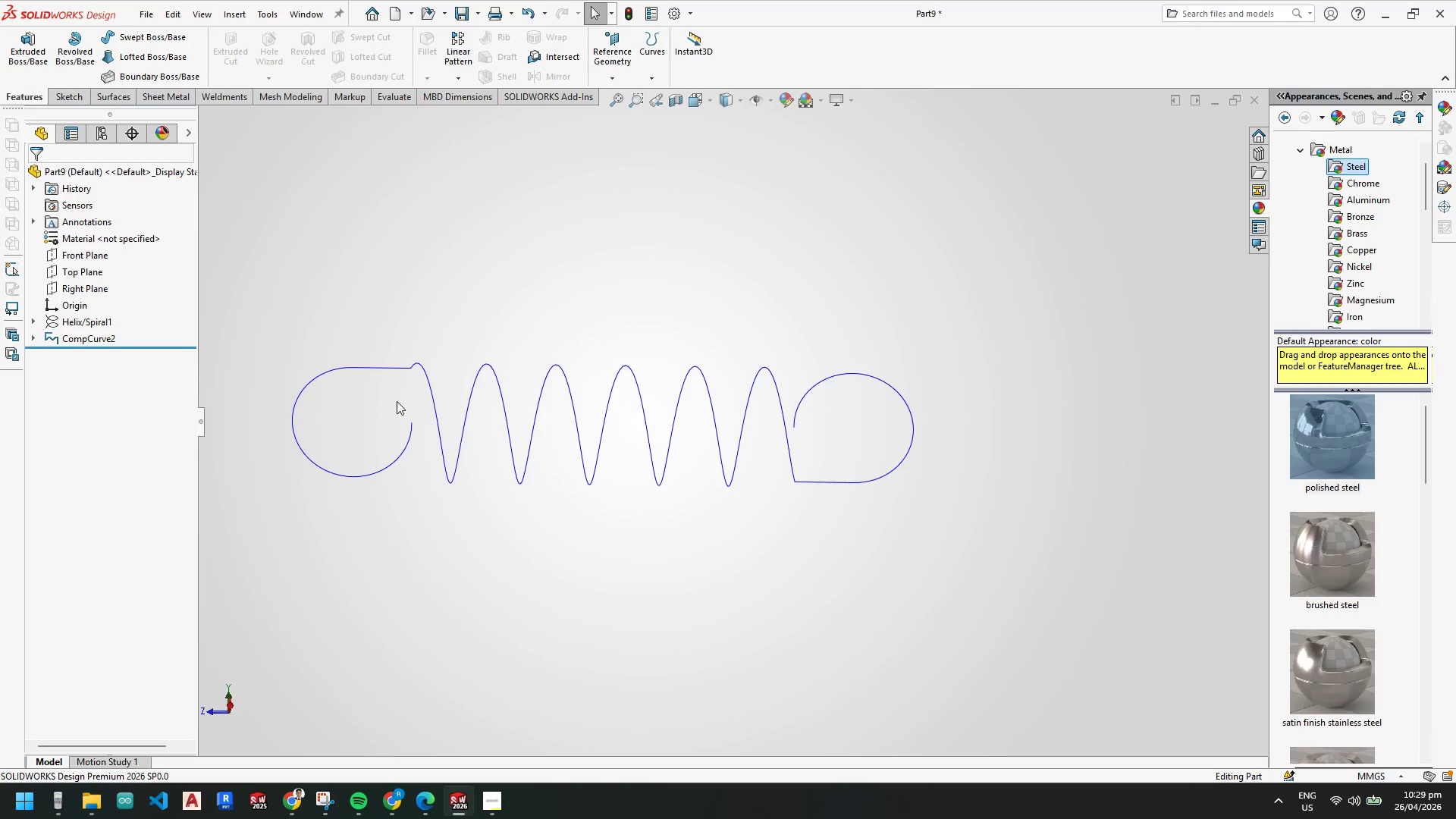 
key(Escape)
 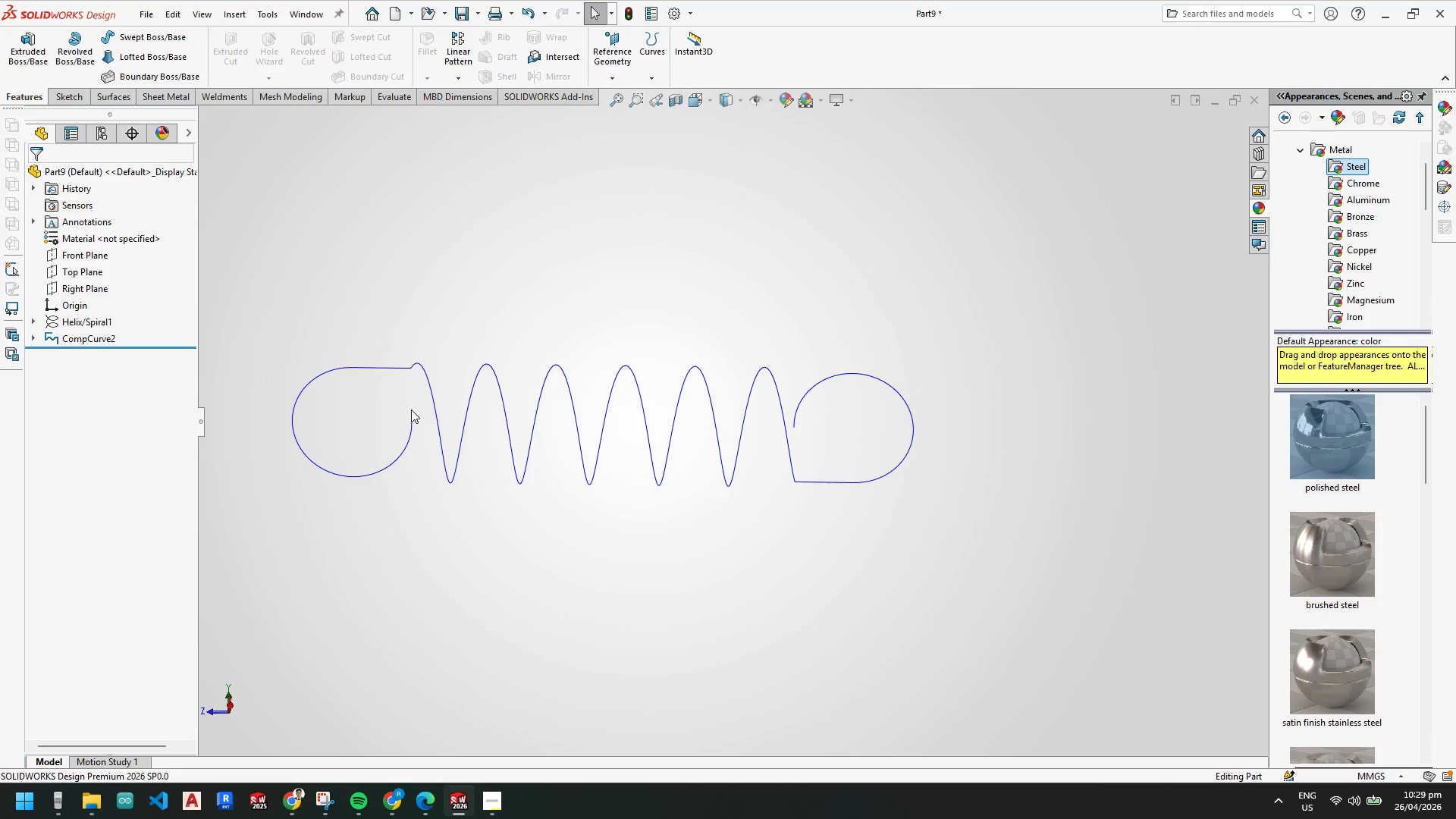 
key(Escape)
 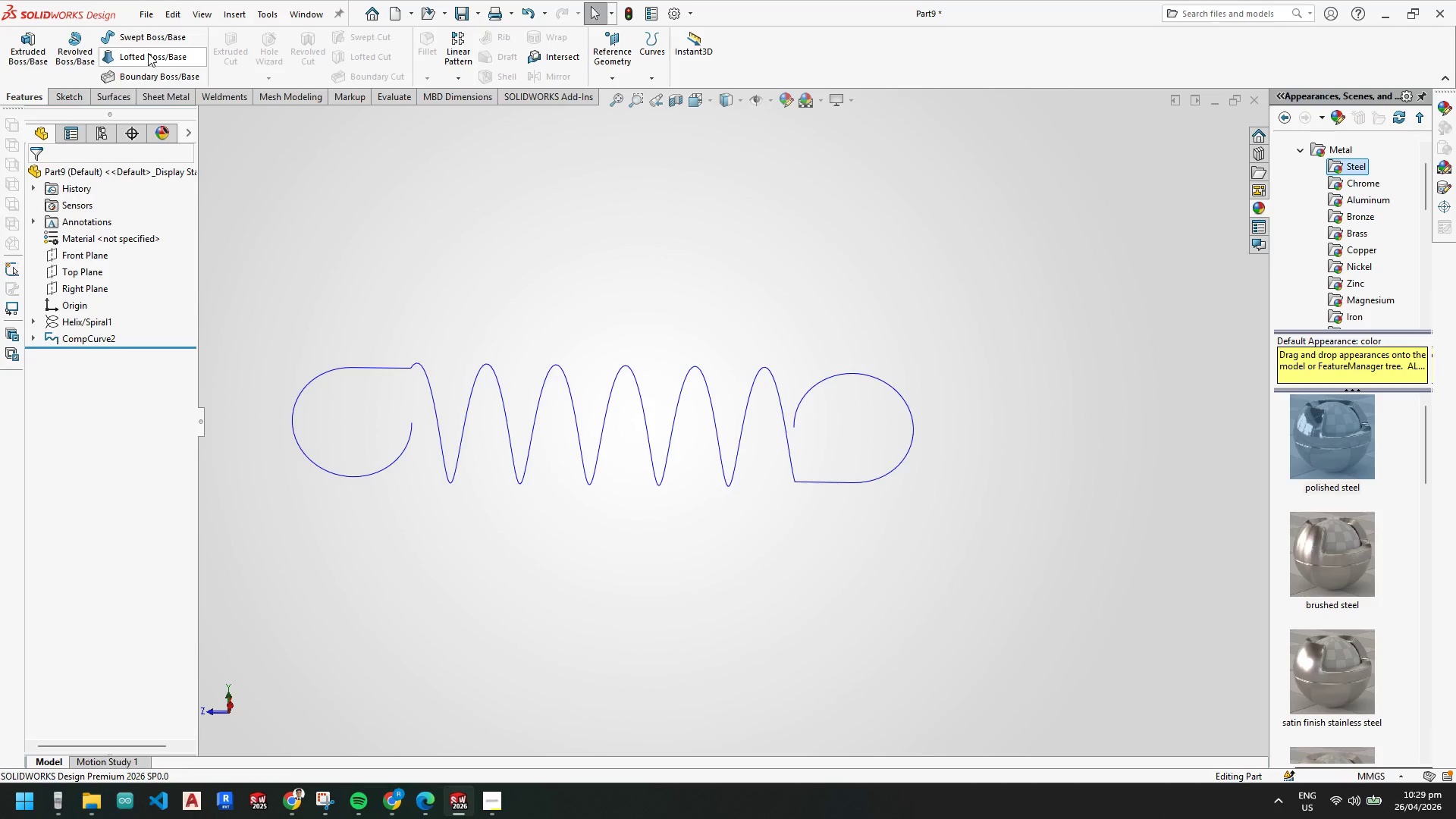 
left_click([150, 39])
 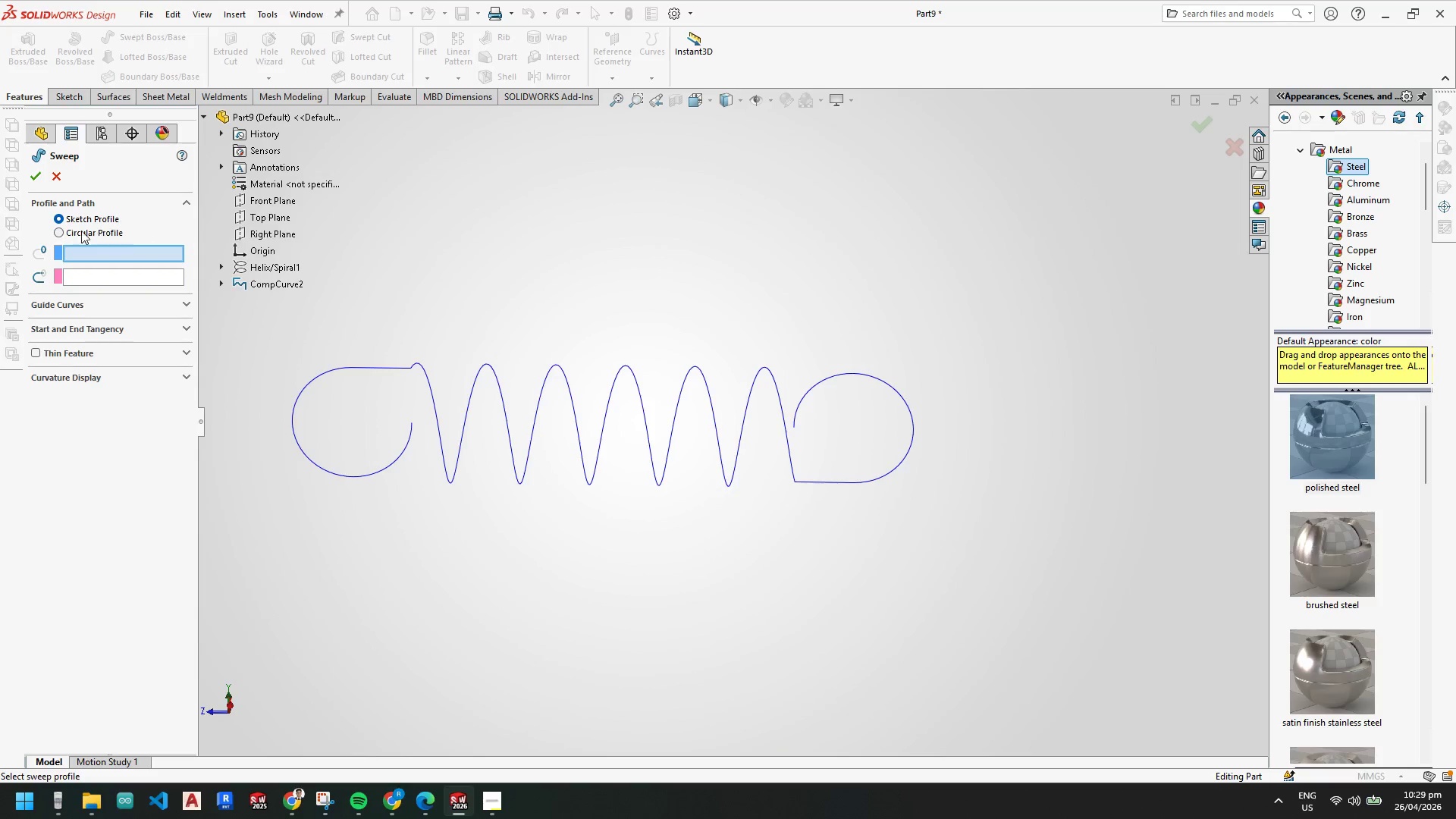 
left_click([62, 231])
 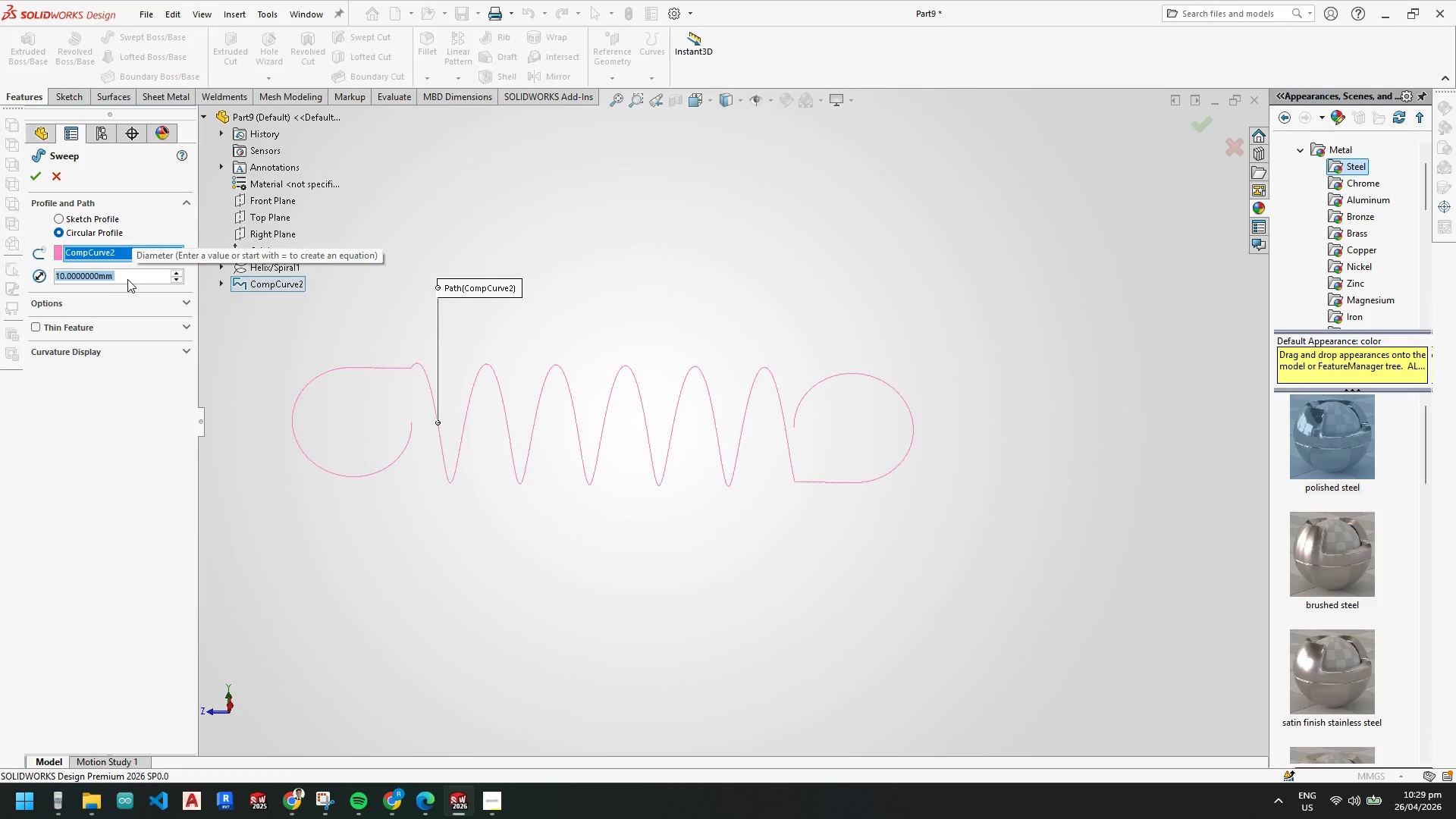 
wait(7.27)
 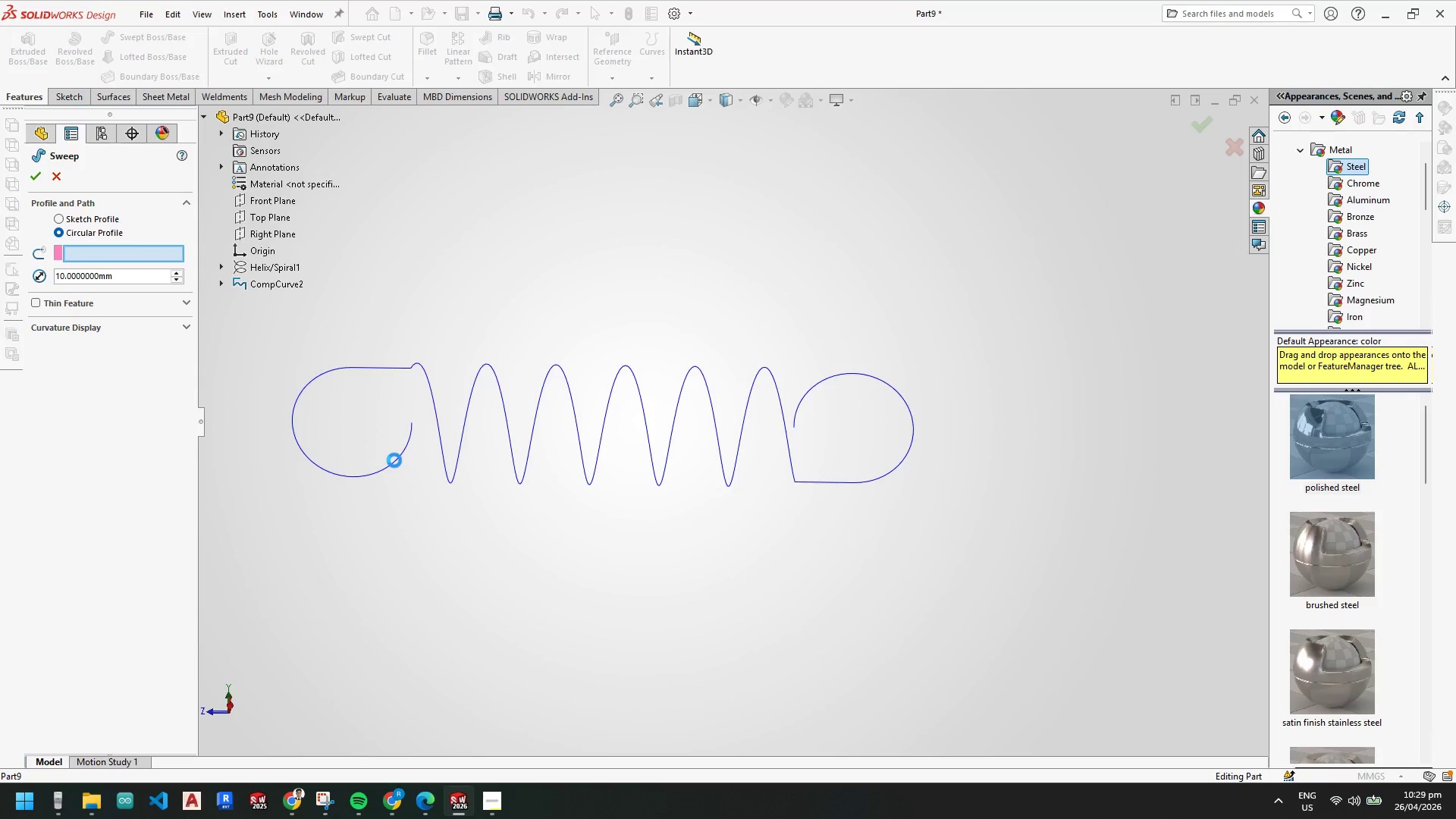 
key(Numpad0)
 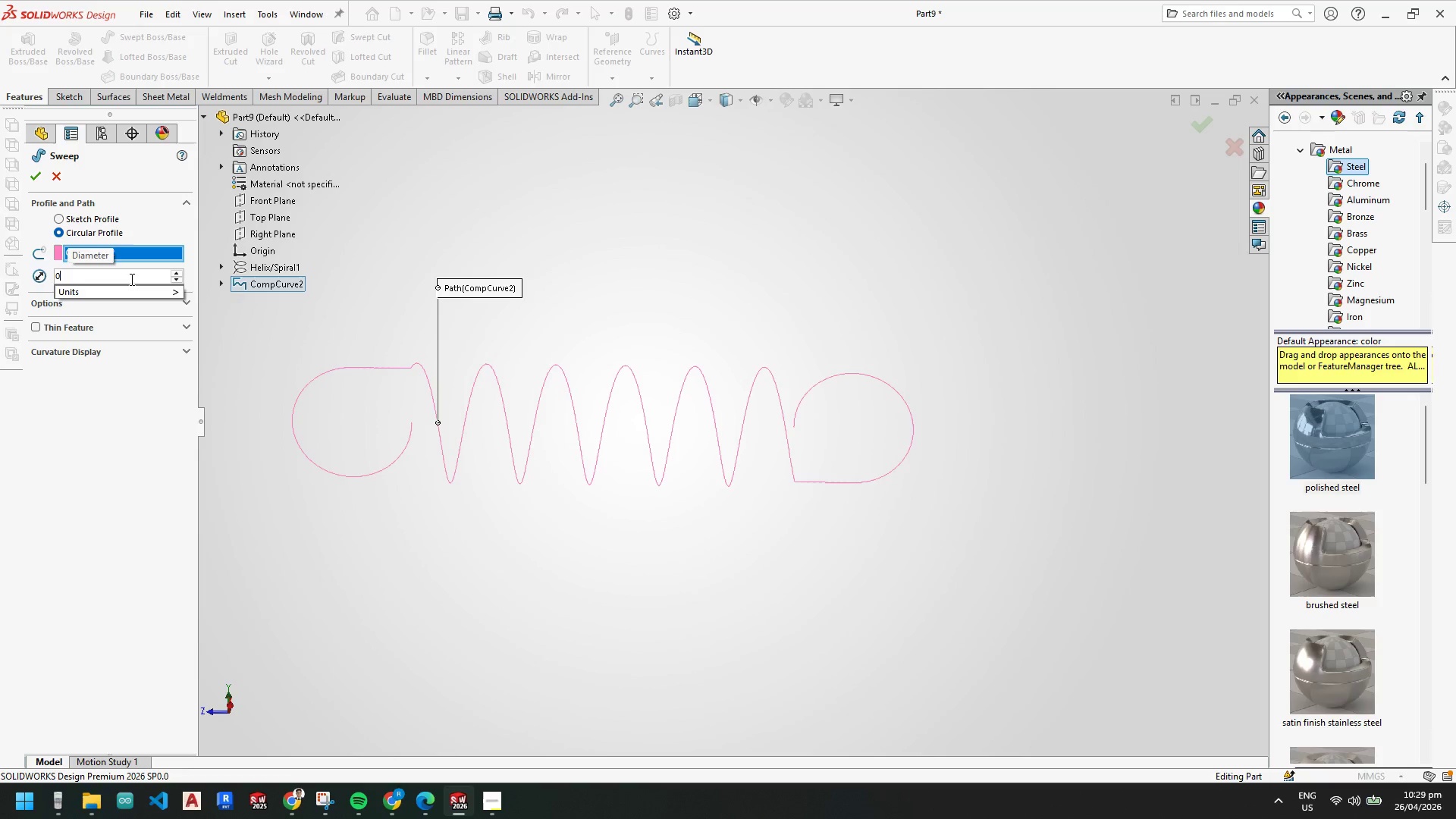 
key(NumpadDecimal)
 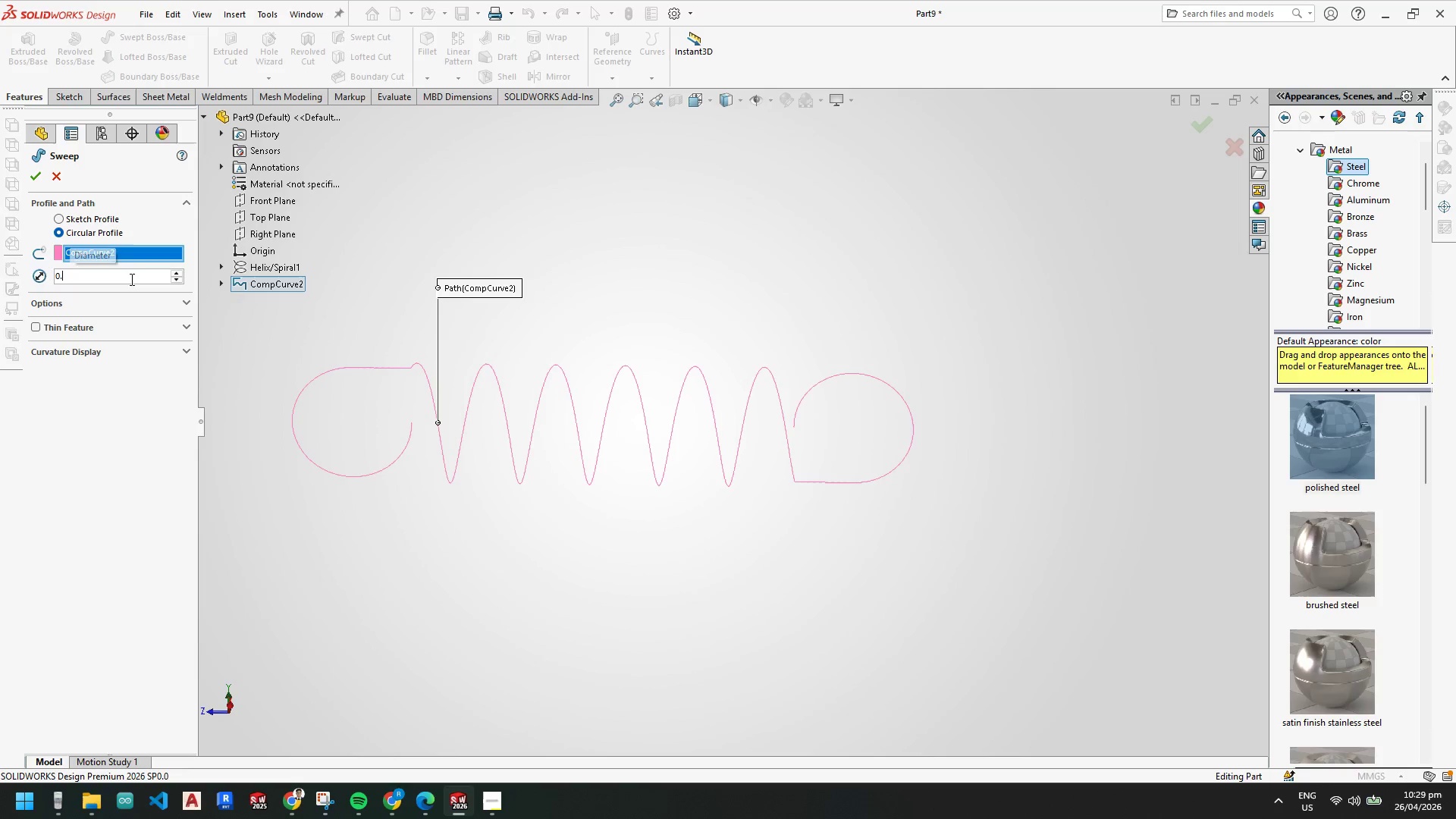 
key(Numpad5)
 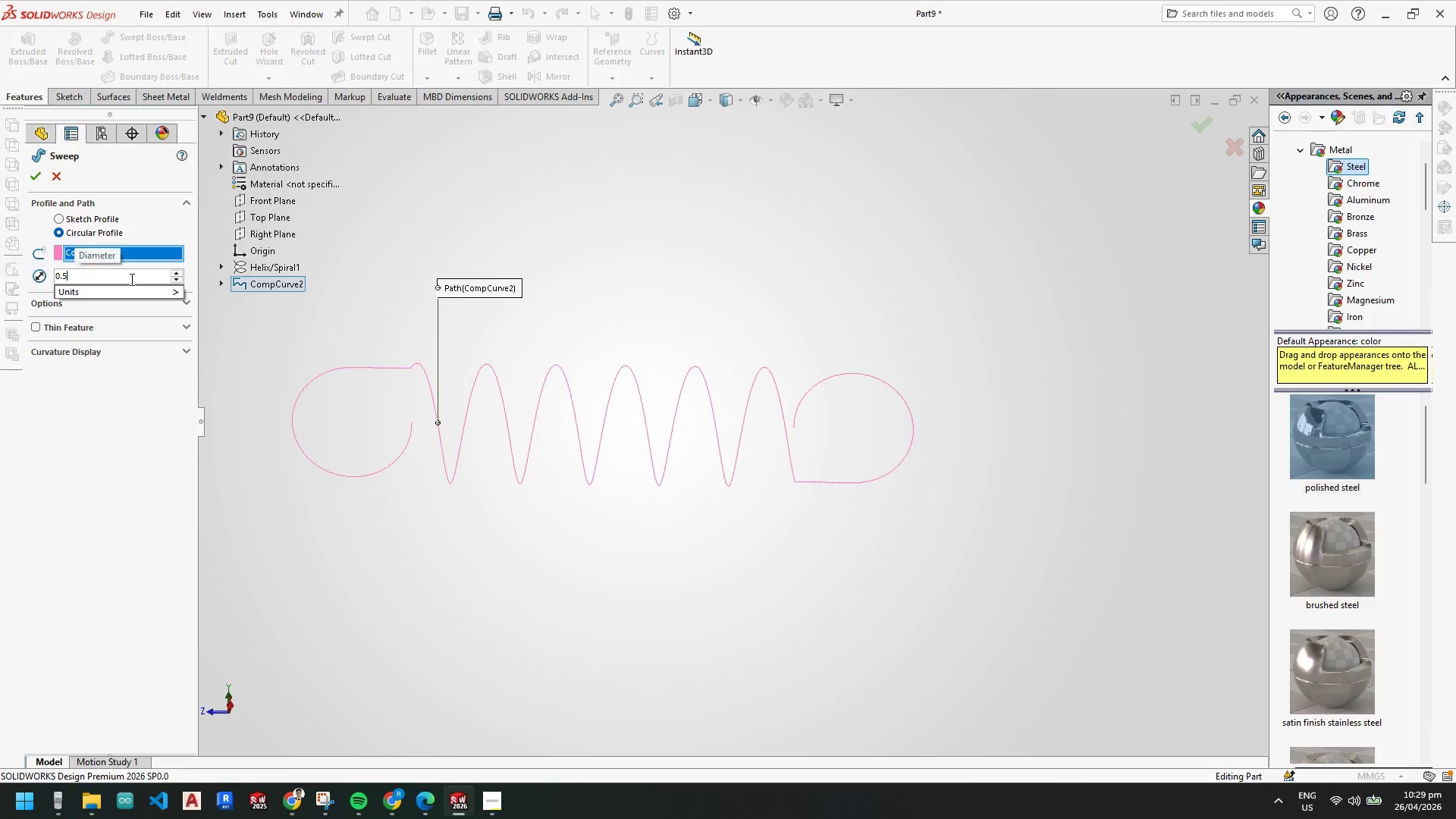 
key(NumpadEnter)
 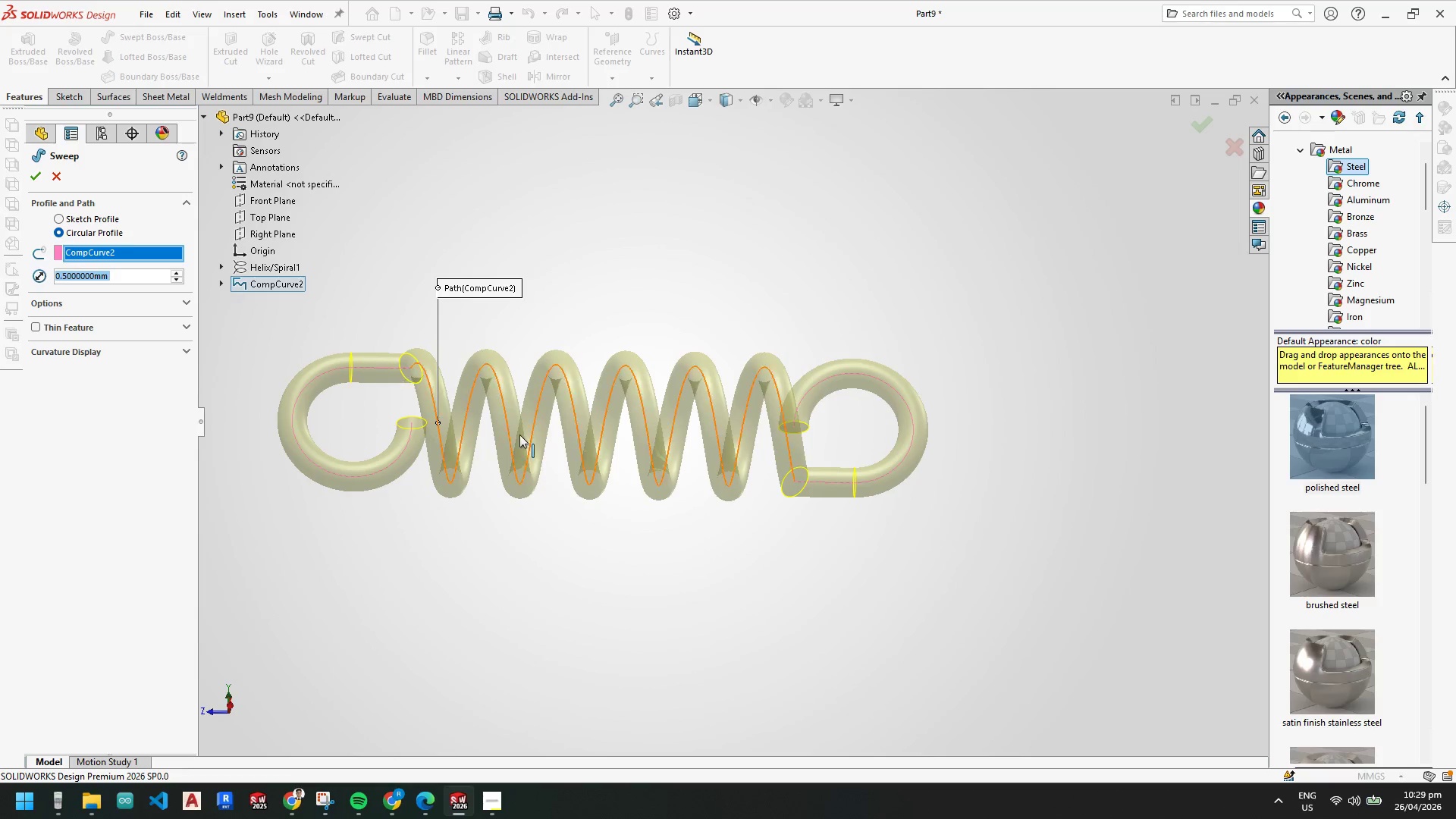 
scroll: coordinate [420, 444], scroll_direction: down, amount: 2.0
 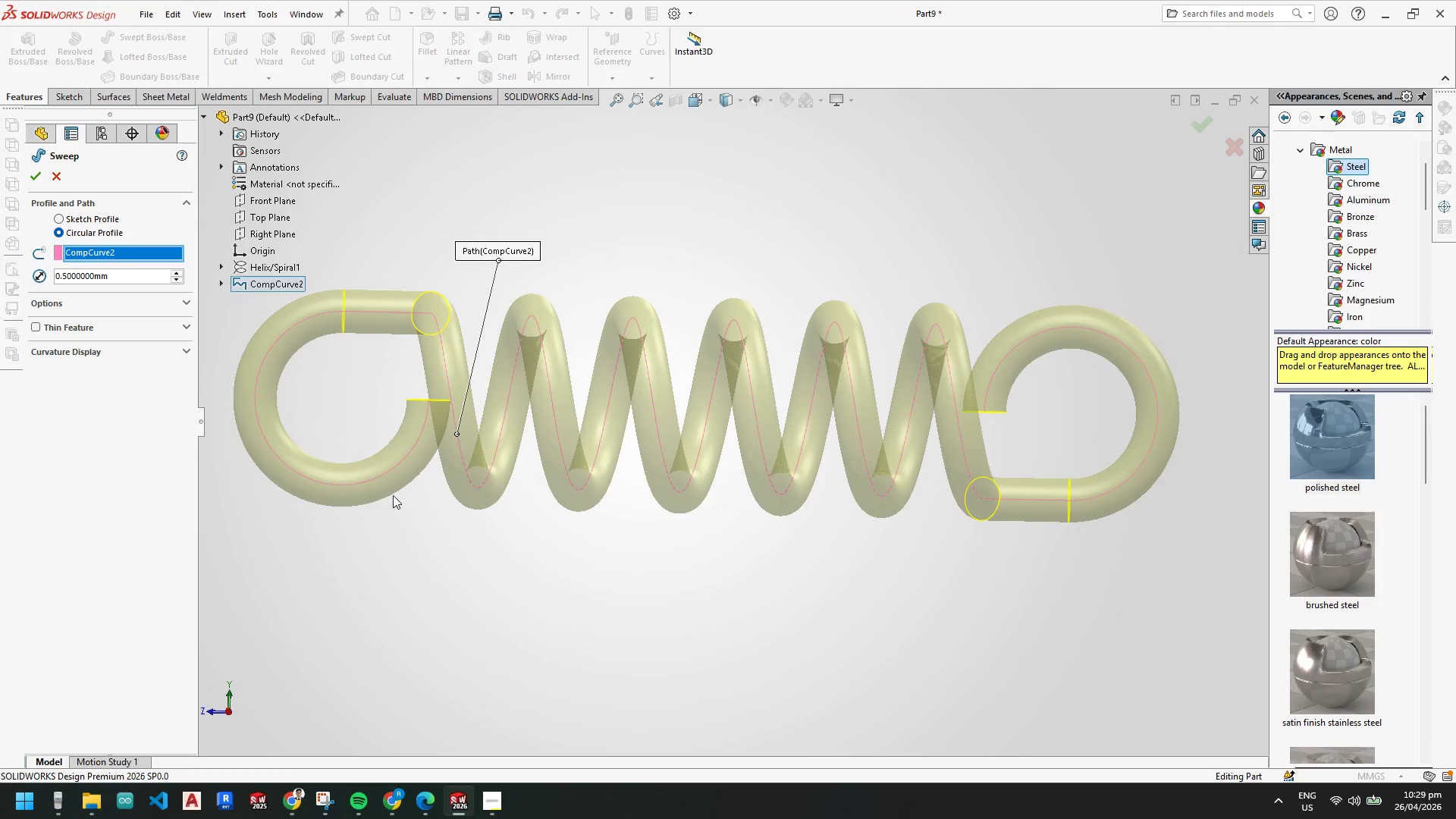 
left_click([101, 325])
 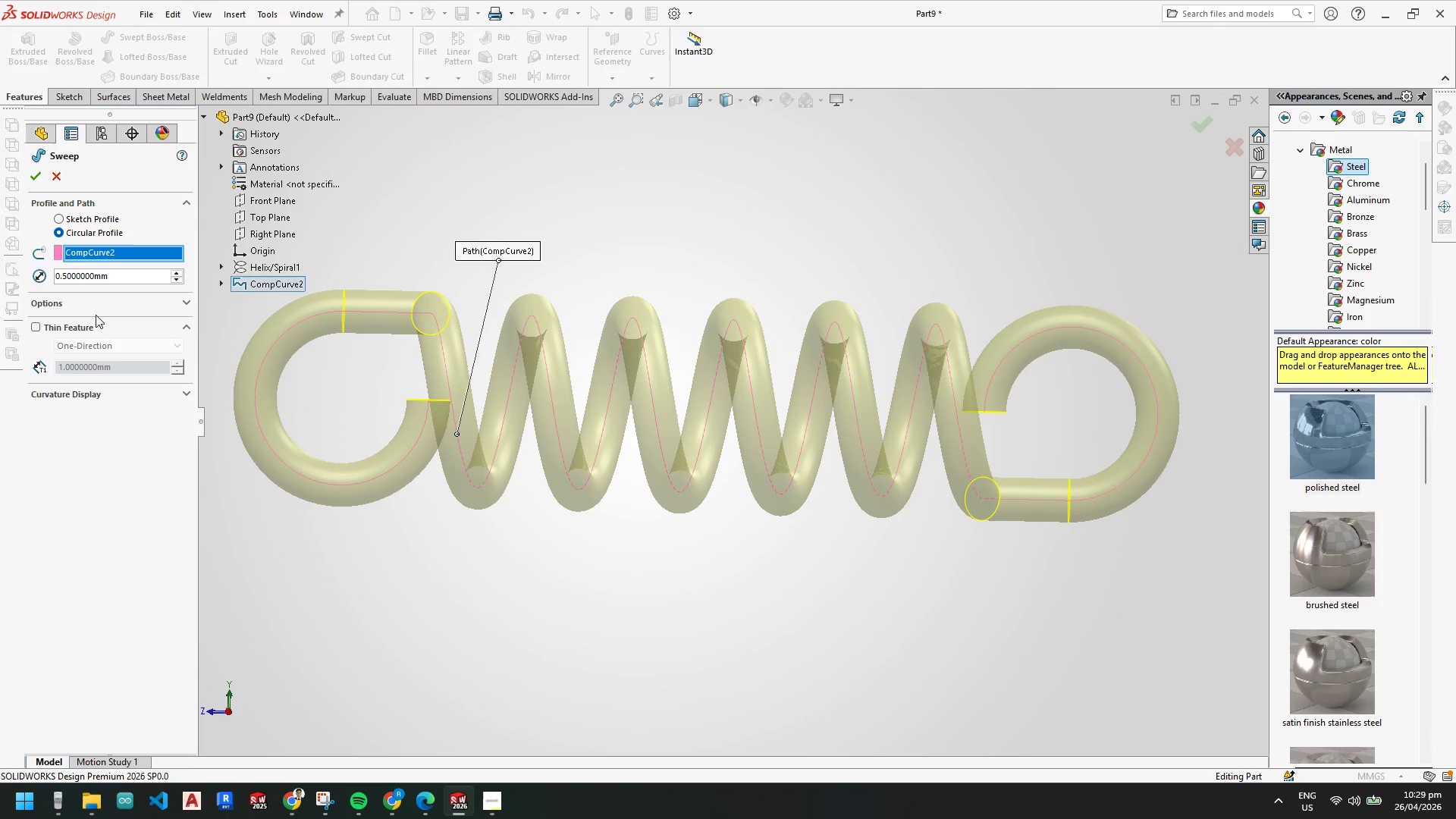 
left_click([98, 304])
 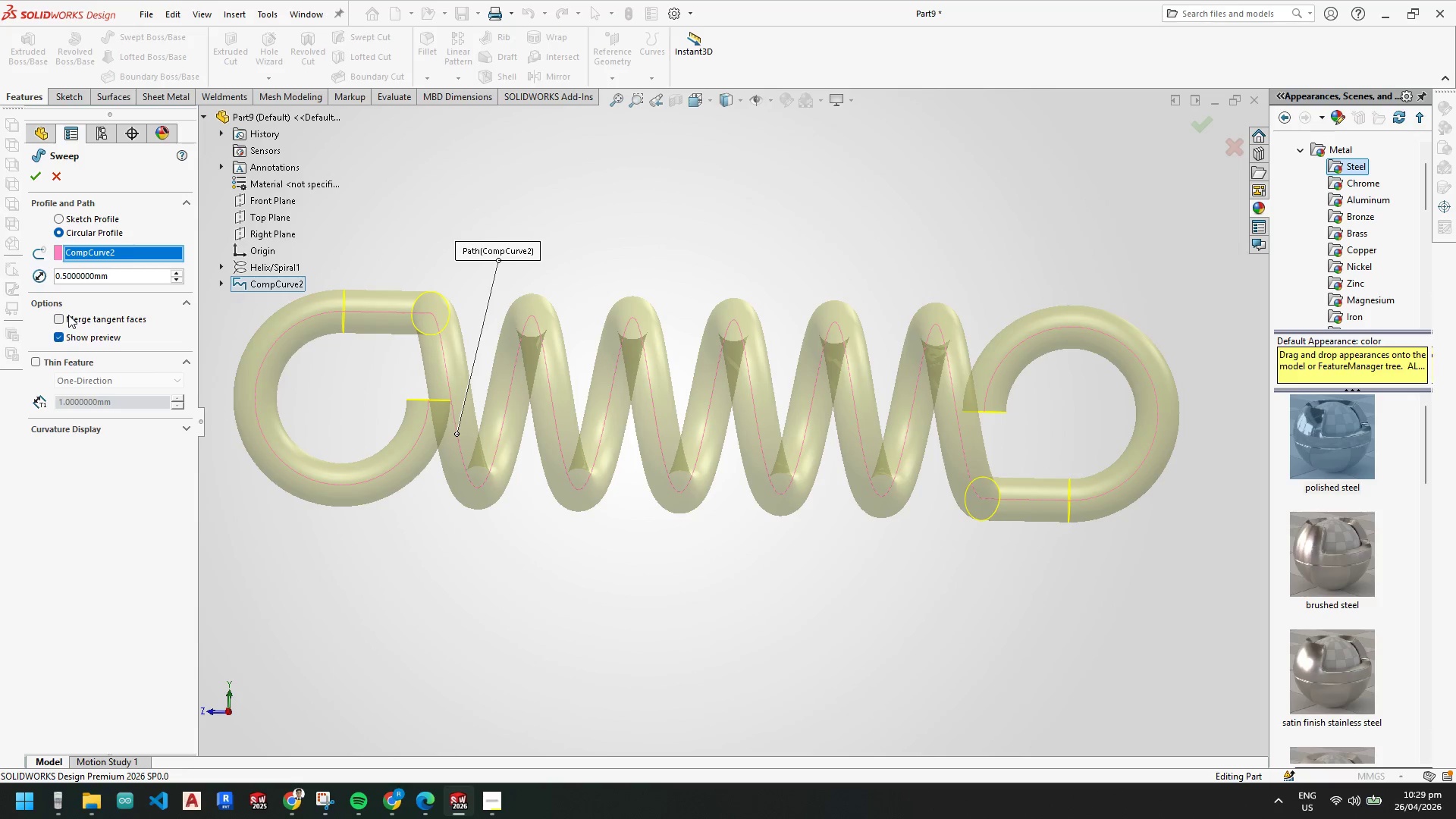 
left_click([61, 317])
 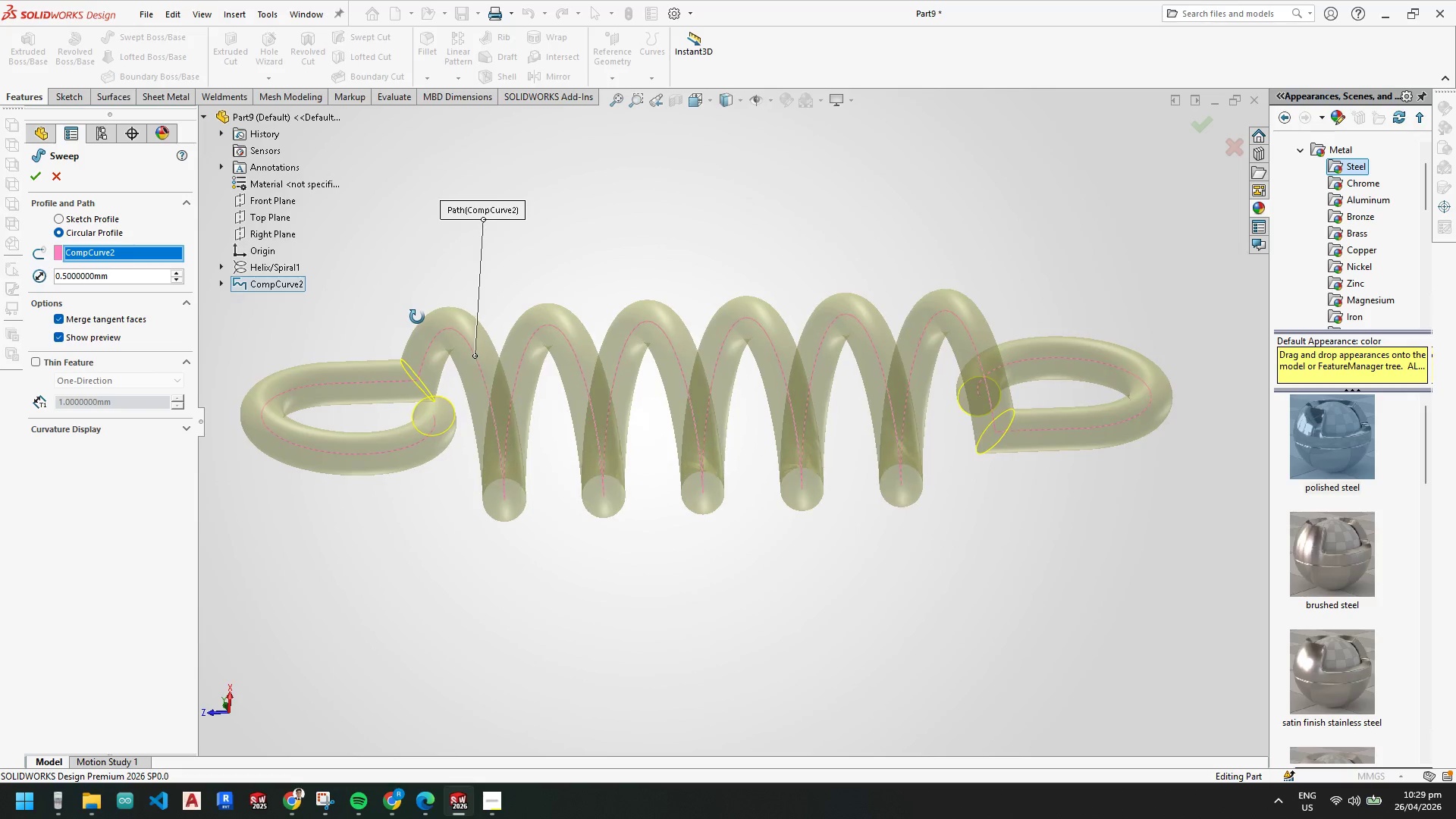 
left_click([62, 317])
 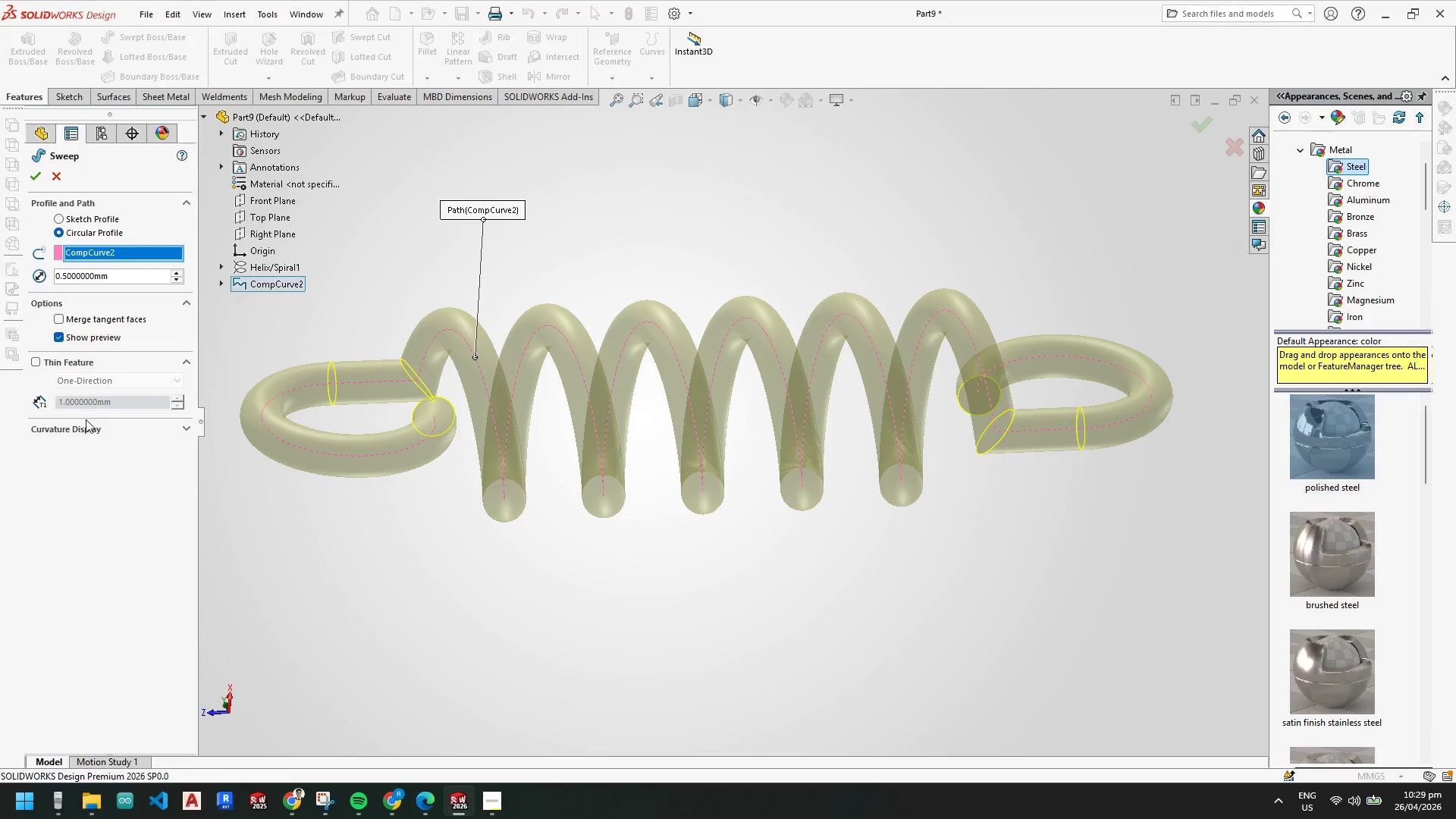 
left_click([87, 428])
 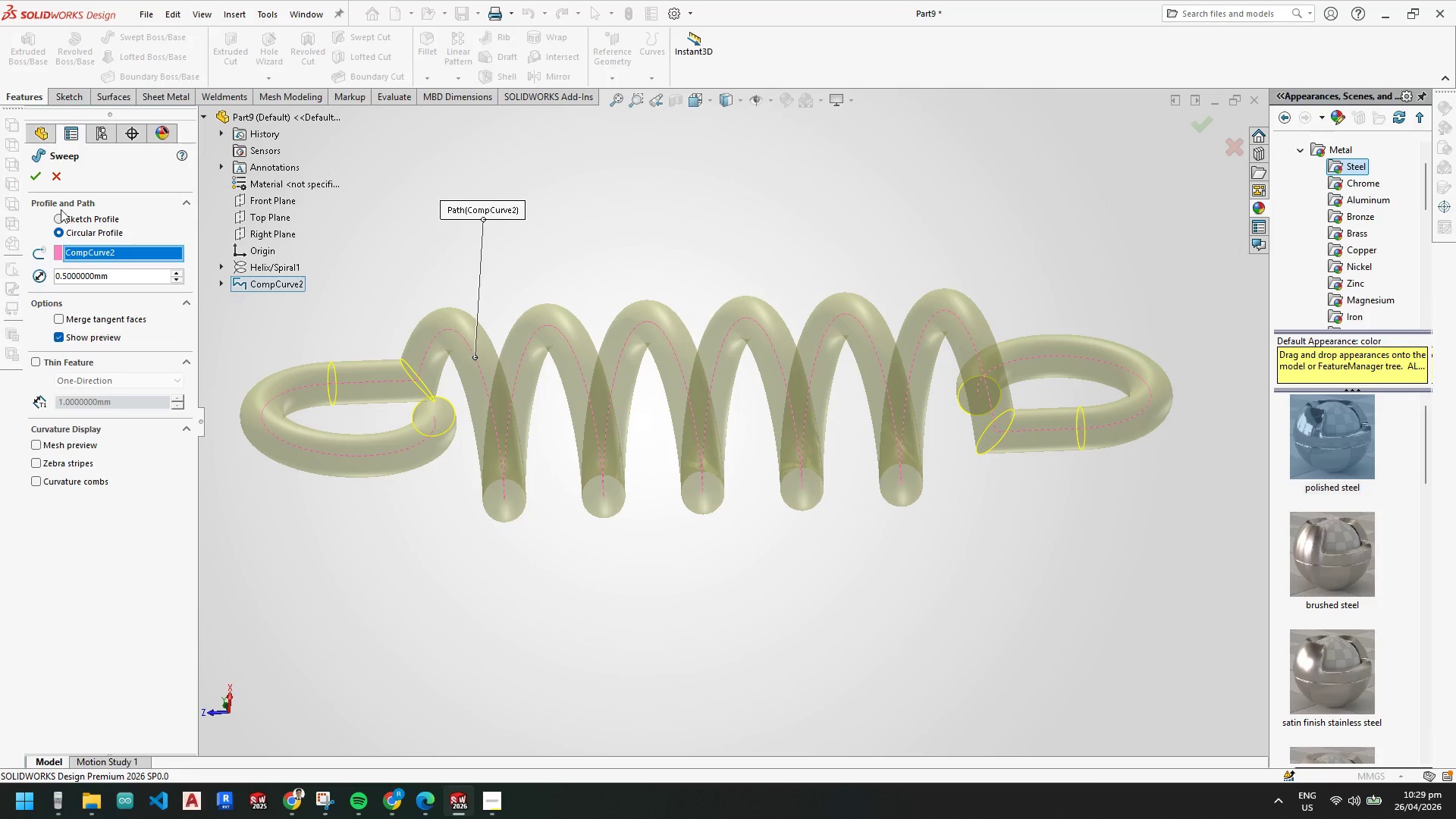 
left_click([37, 174])
 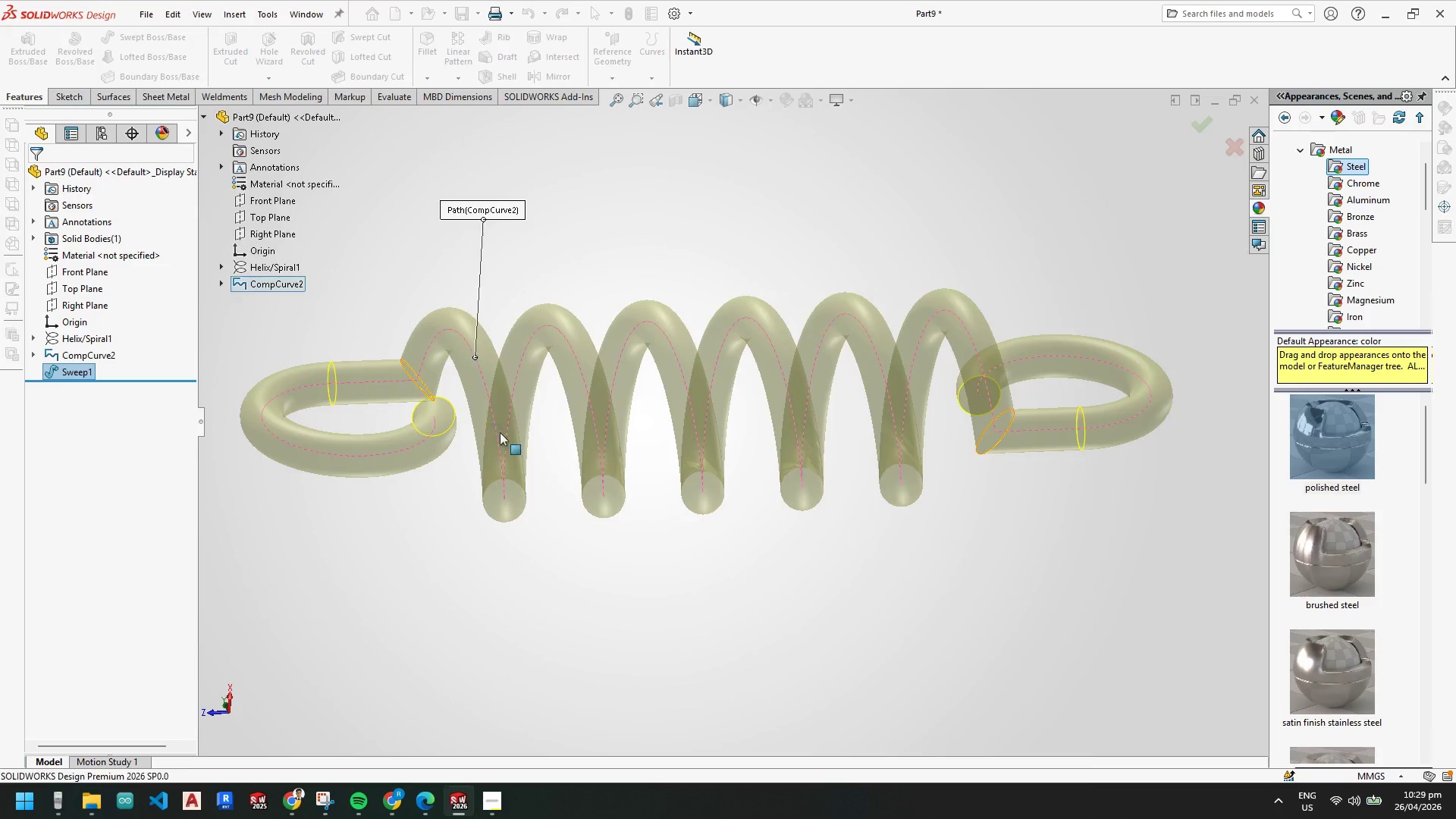 
scroll: coordinate [461, 359], scroll_direction: up, amount: 2.0
 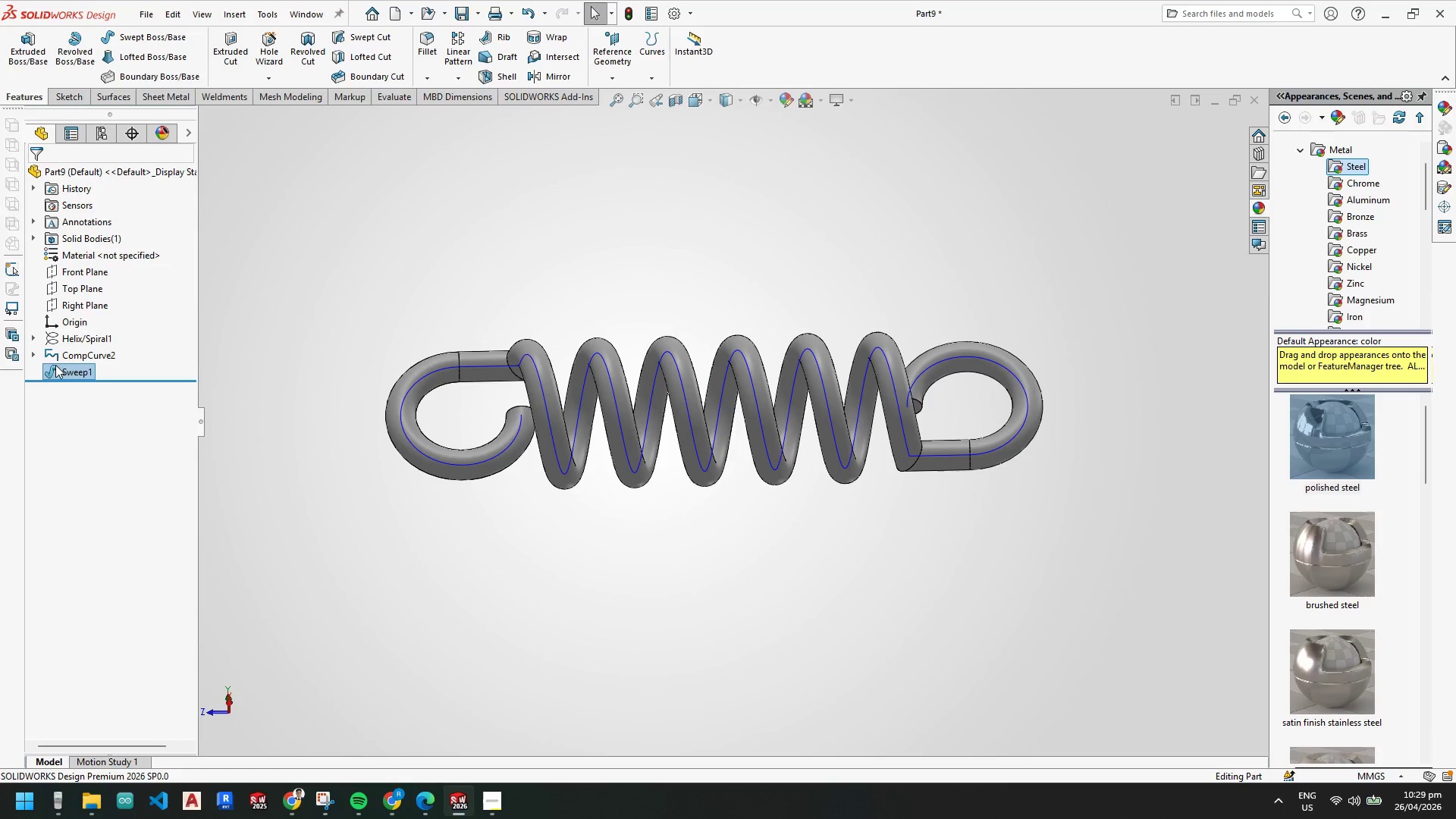 
right_click([66, 354])
 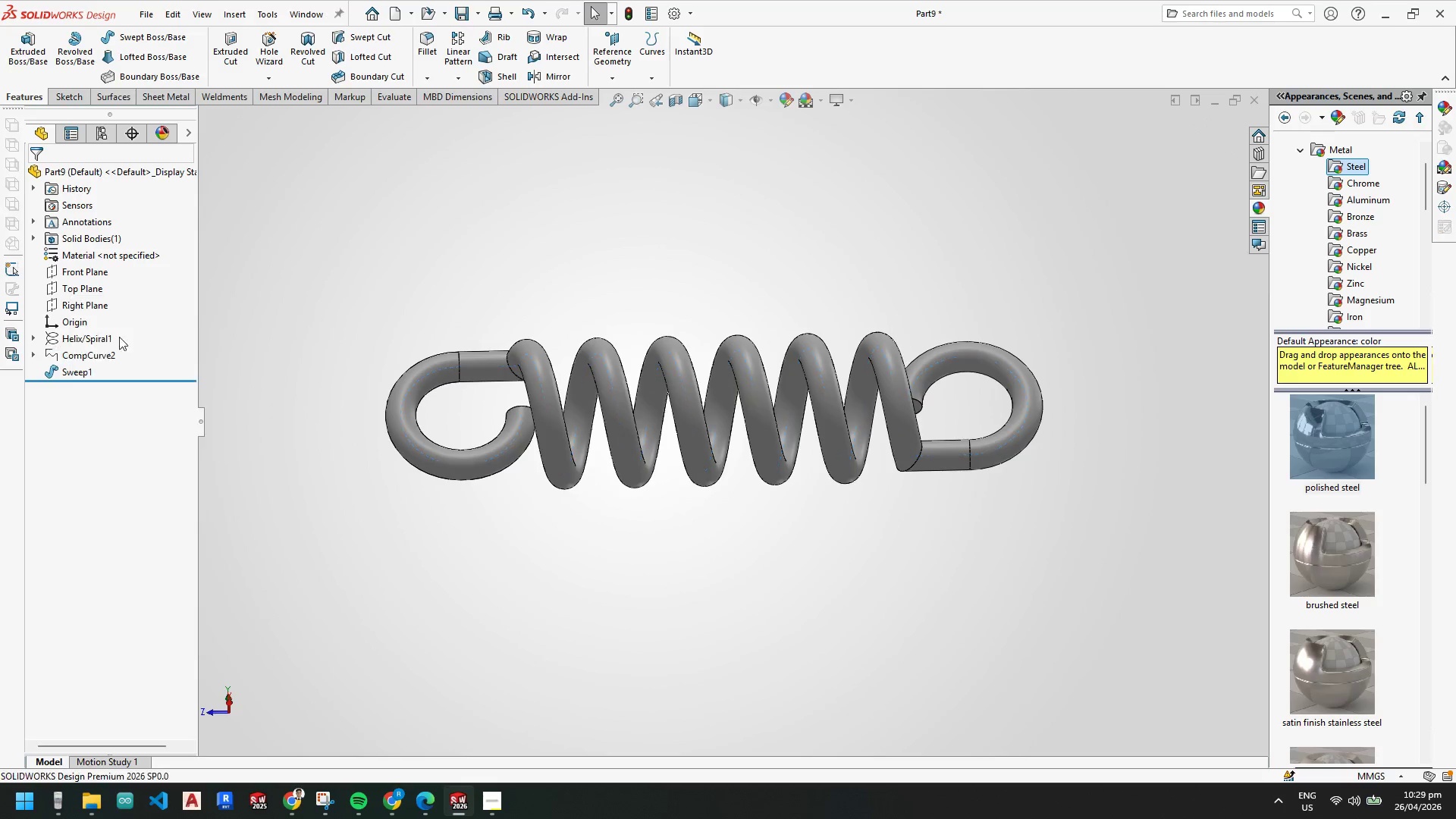 
scroll: coordinate [548, 362], scroll_direction: down, amount: 3.0
 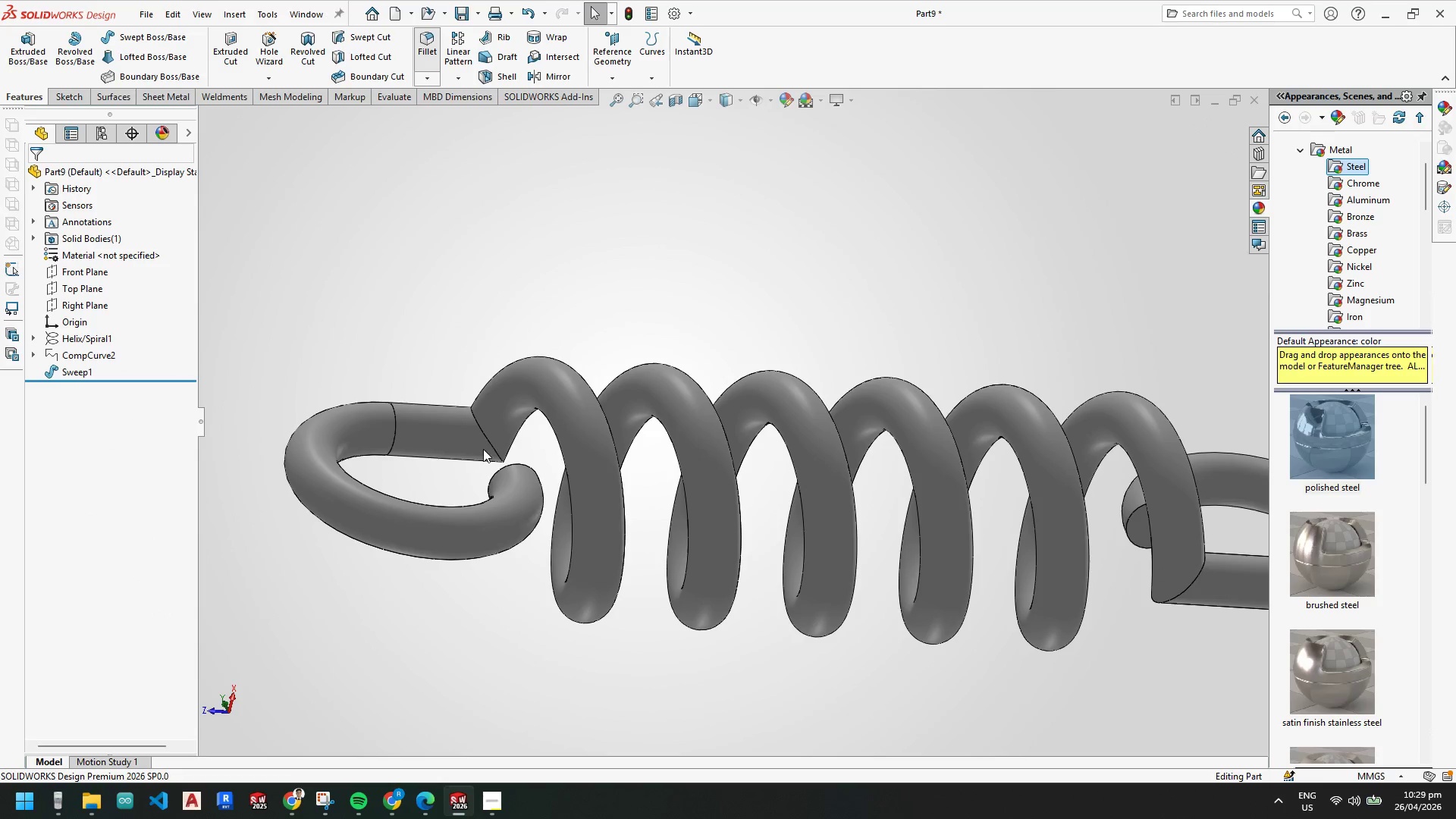 
left_click([486, 435])
 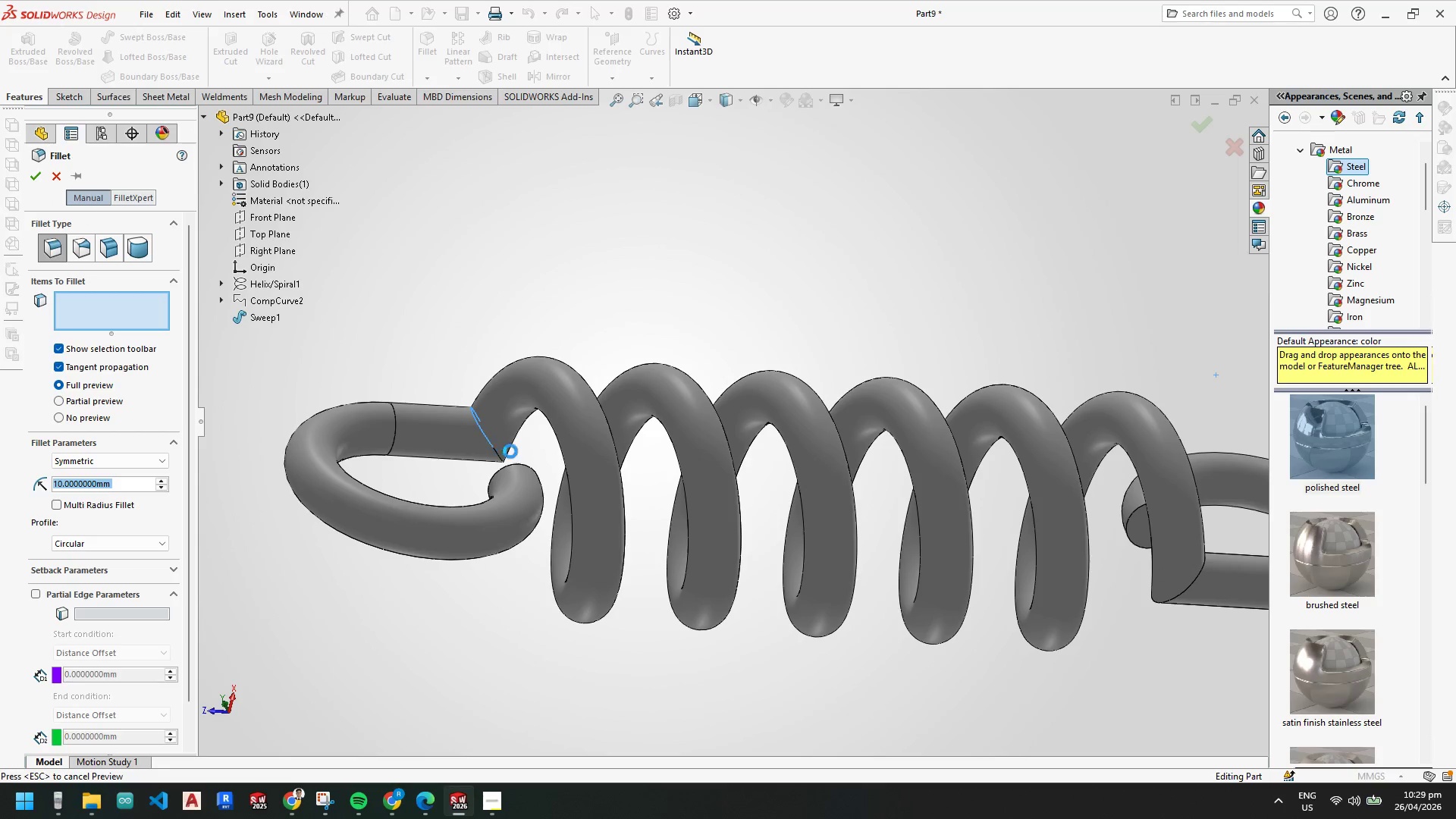 
scroll: coordinate [497, 452], scroll_direction: down, amount: 3.0
 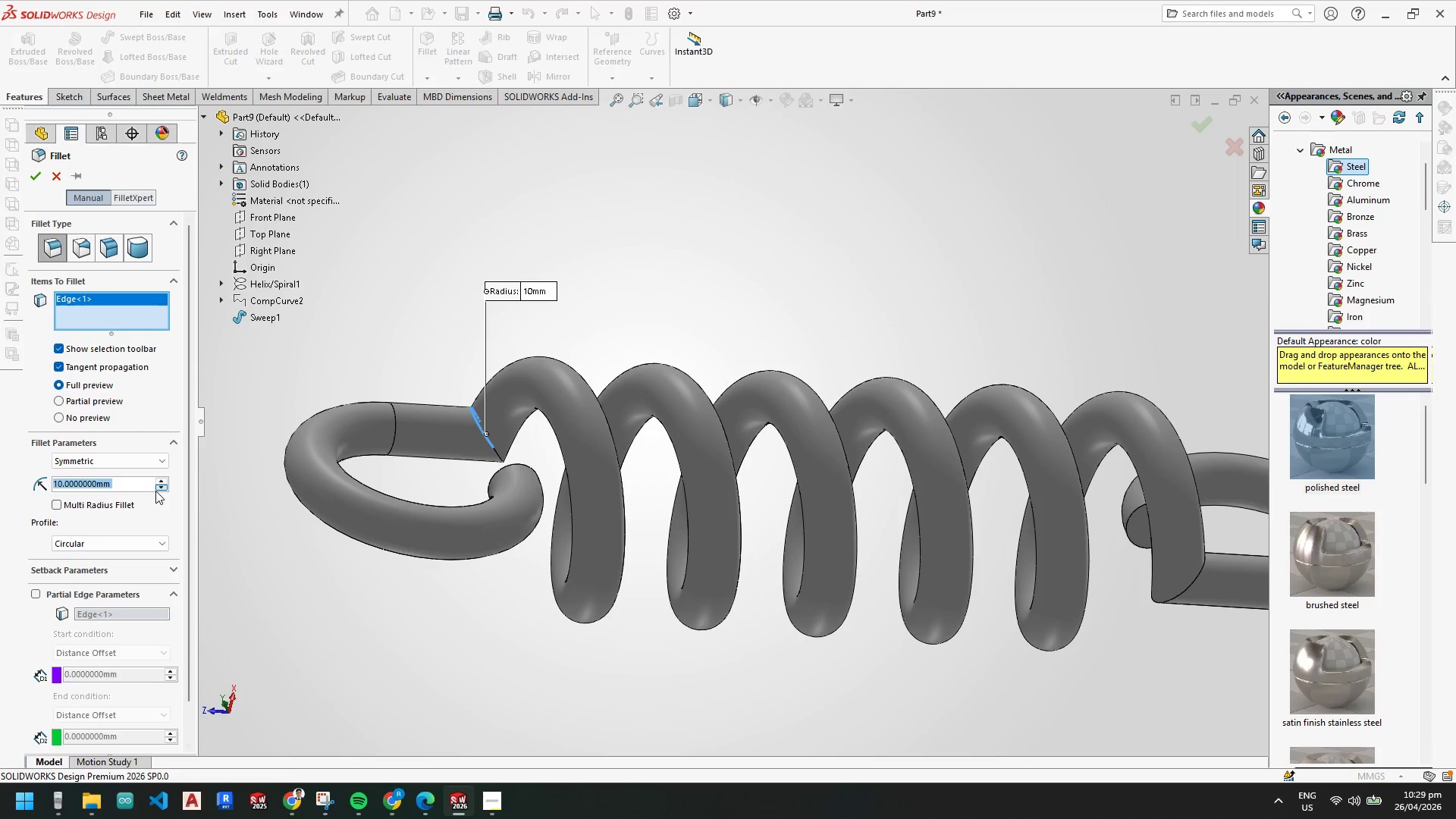 
key(Numpad2)
 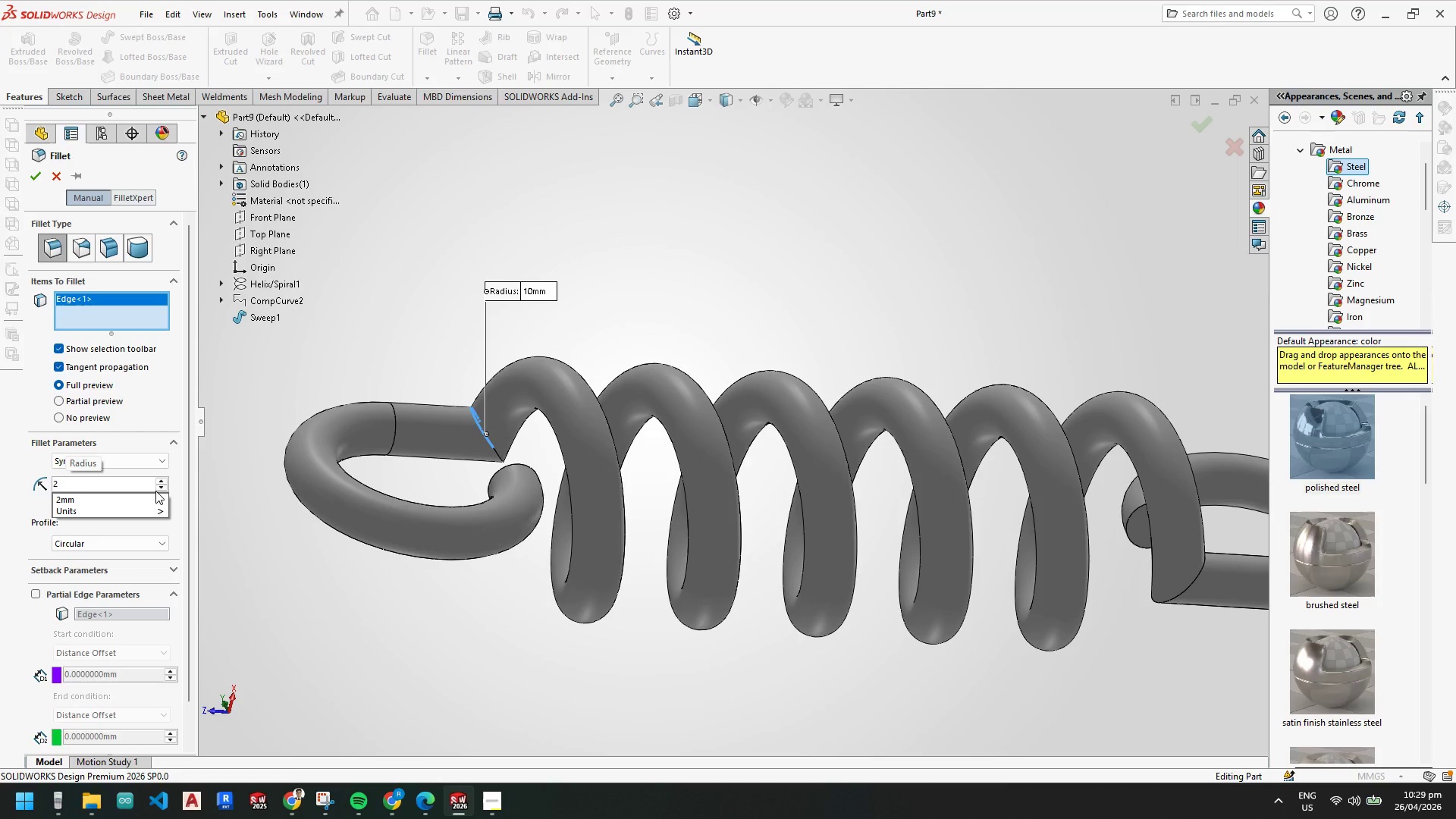 
key(NumpadEnter)
 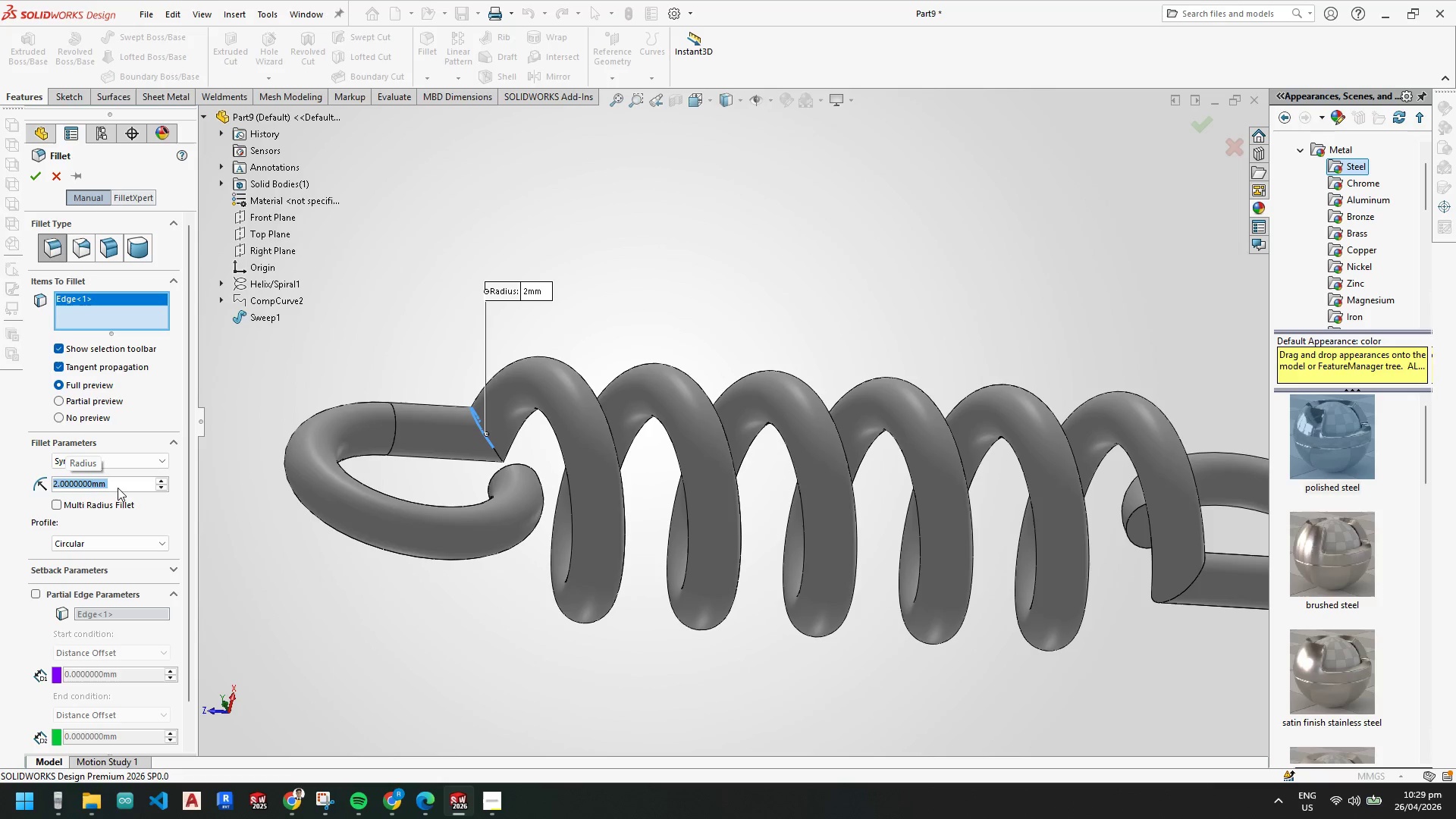 
key(Numpad0)
 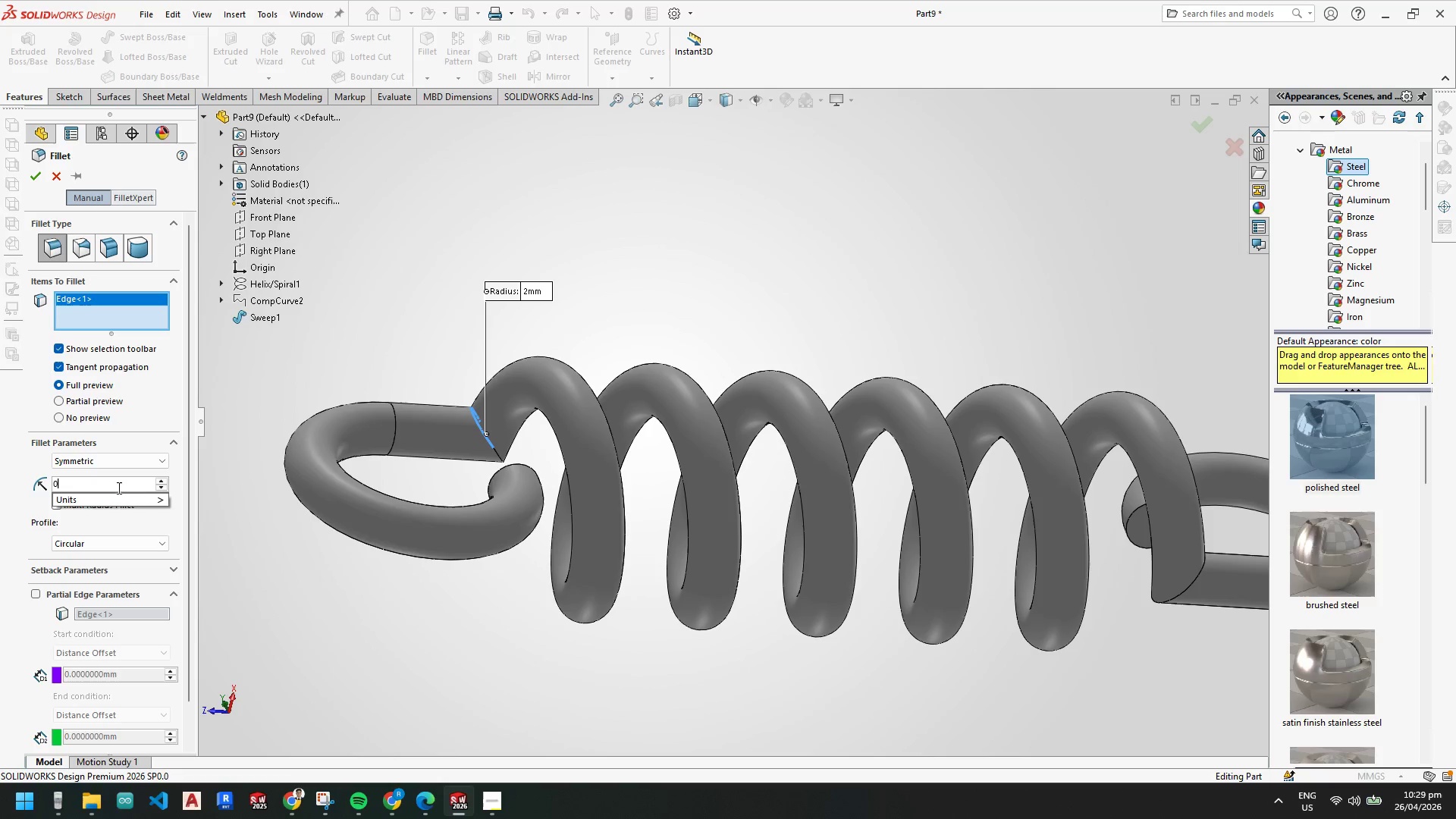 
key(NumpadDecimal)
 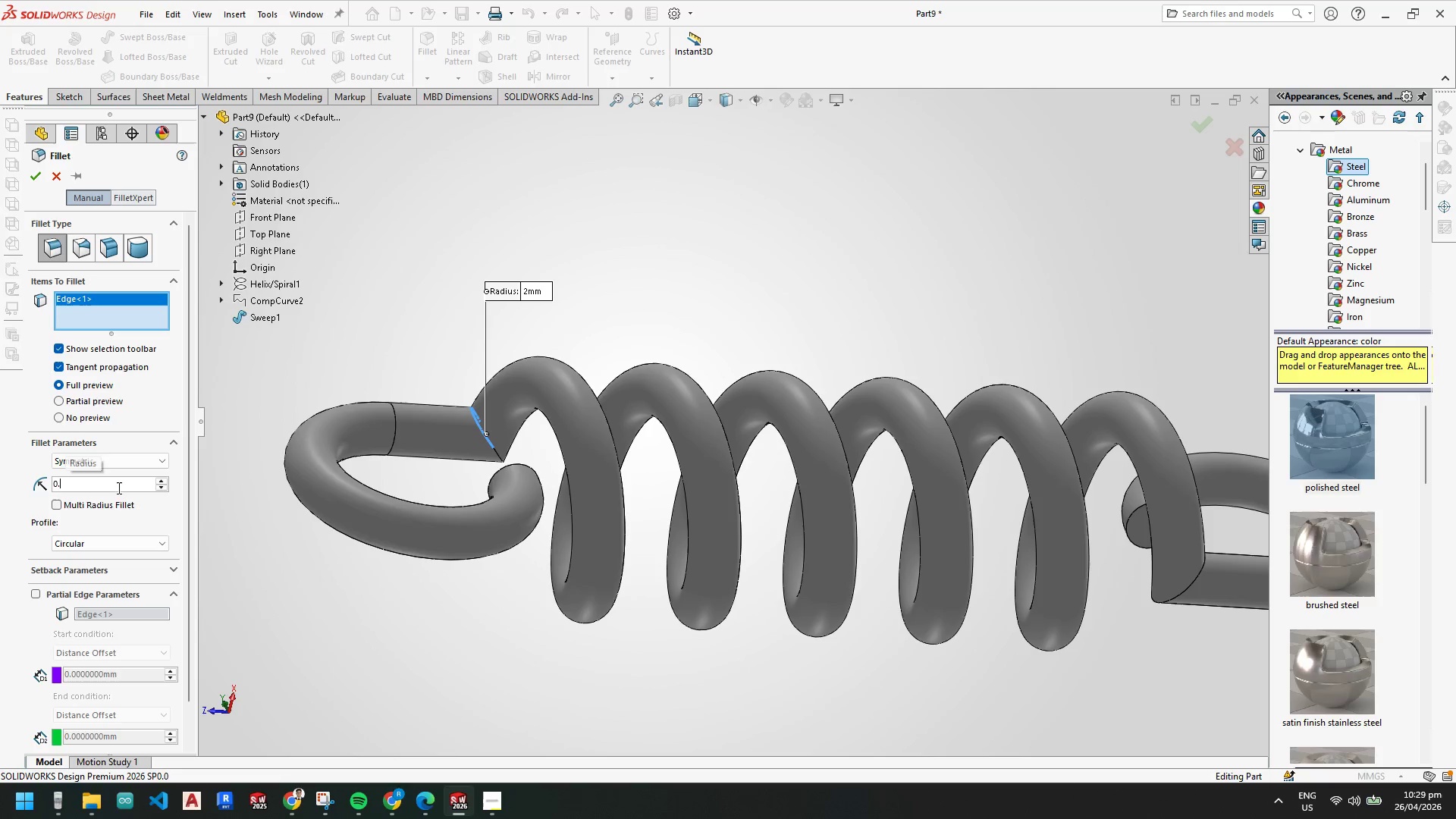 
key(Numpad5)
 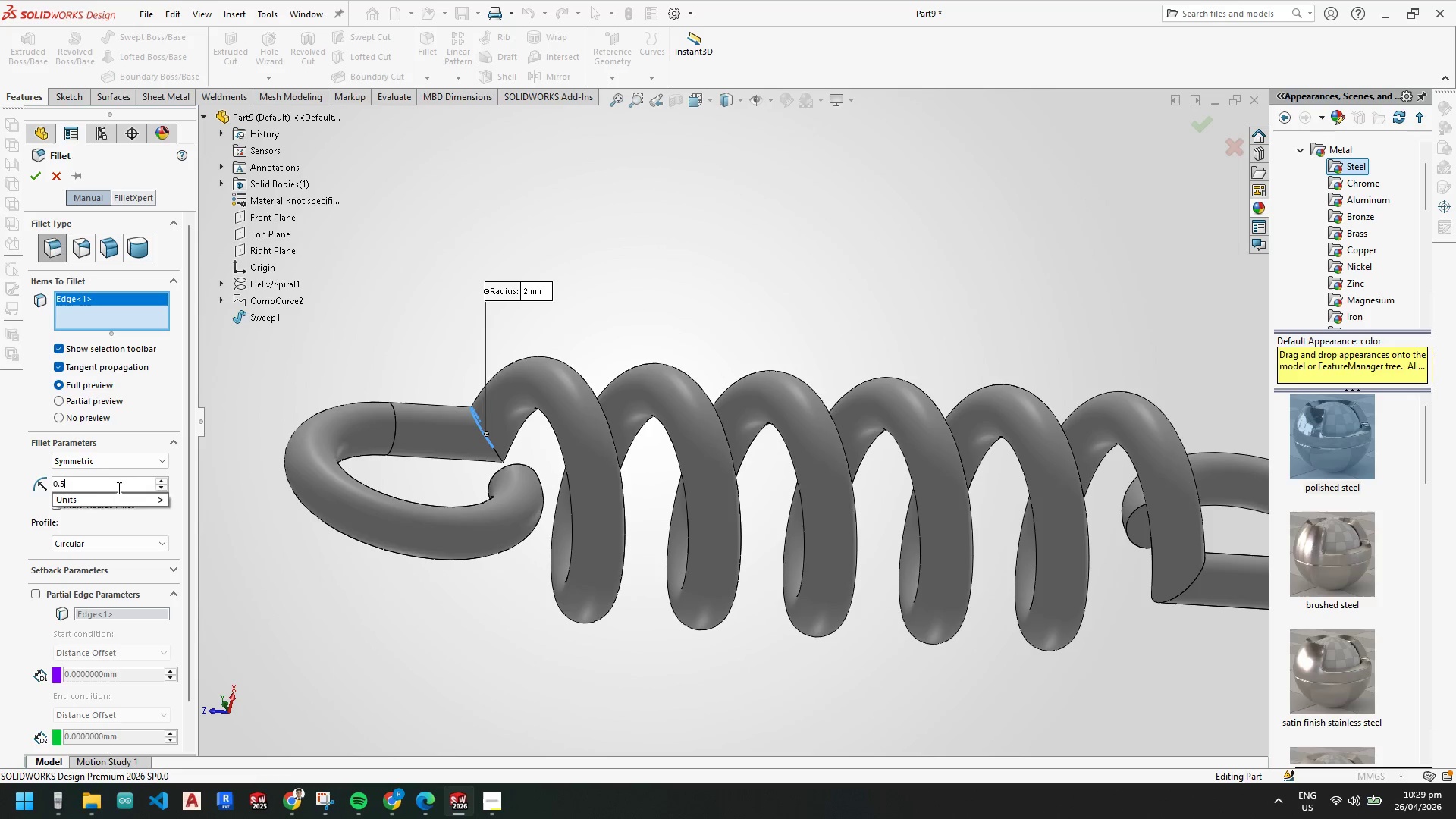 
hold_key(key=NumpadEnter, duration=11.39)
 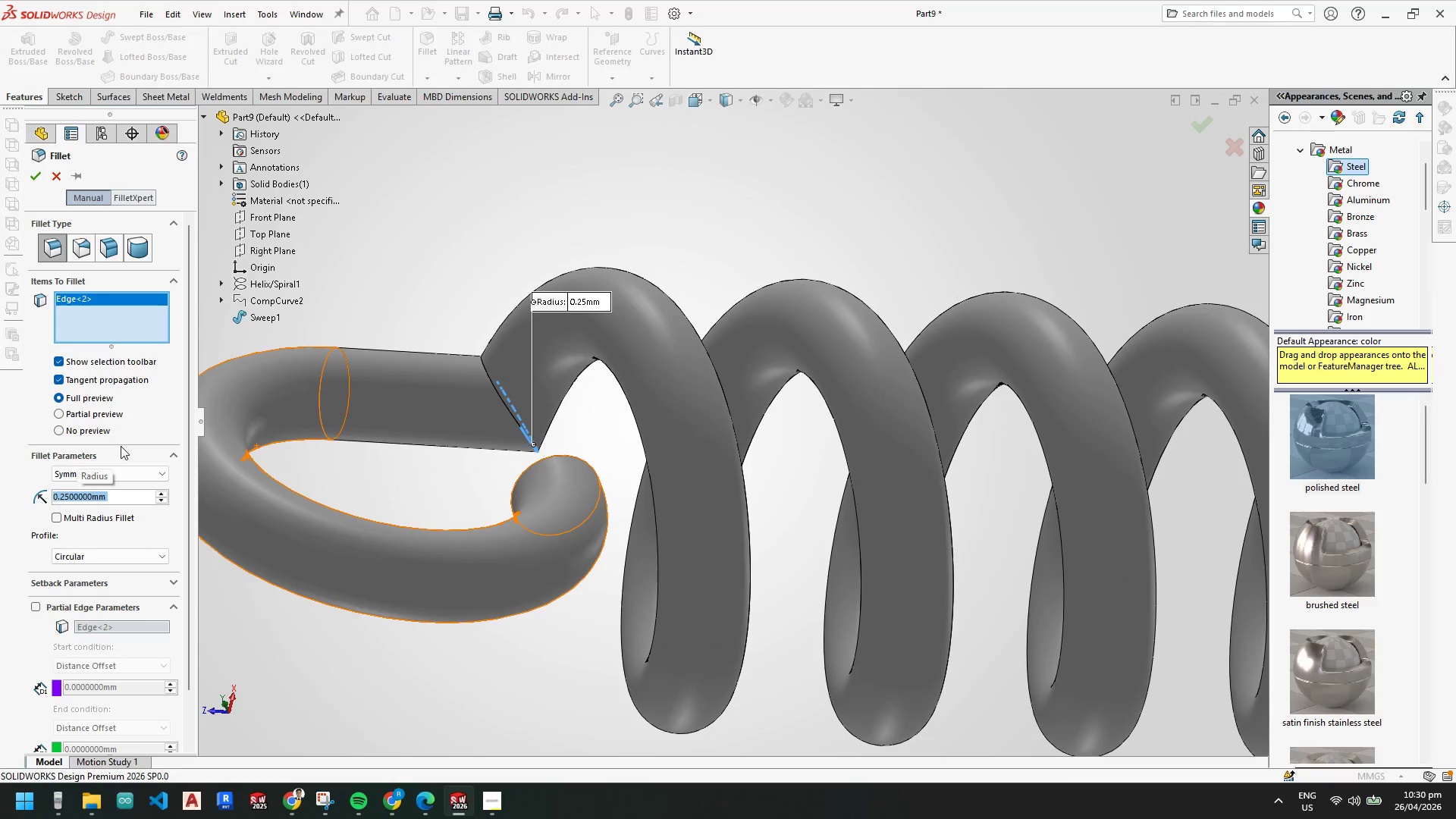 
scroll: coordinate [510, 479], scroll_direction: down, amount: 2.0
 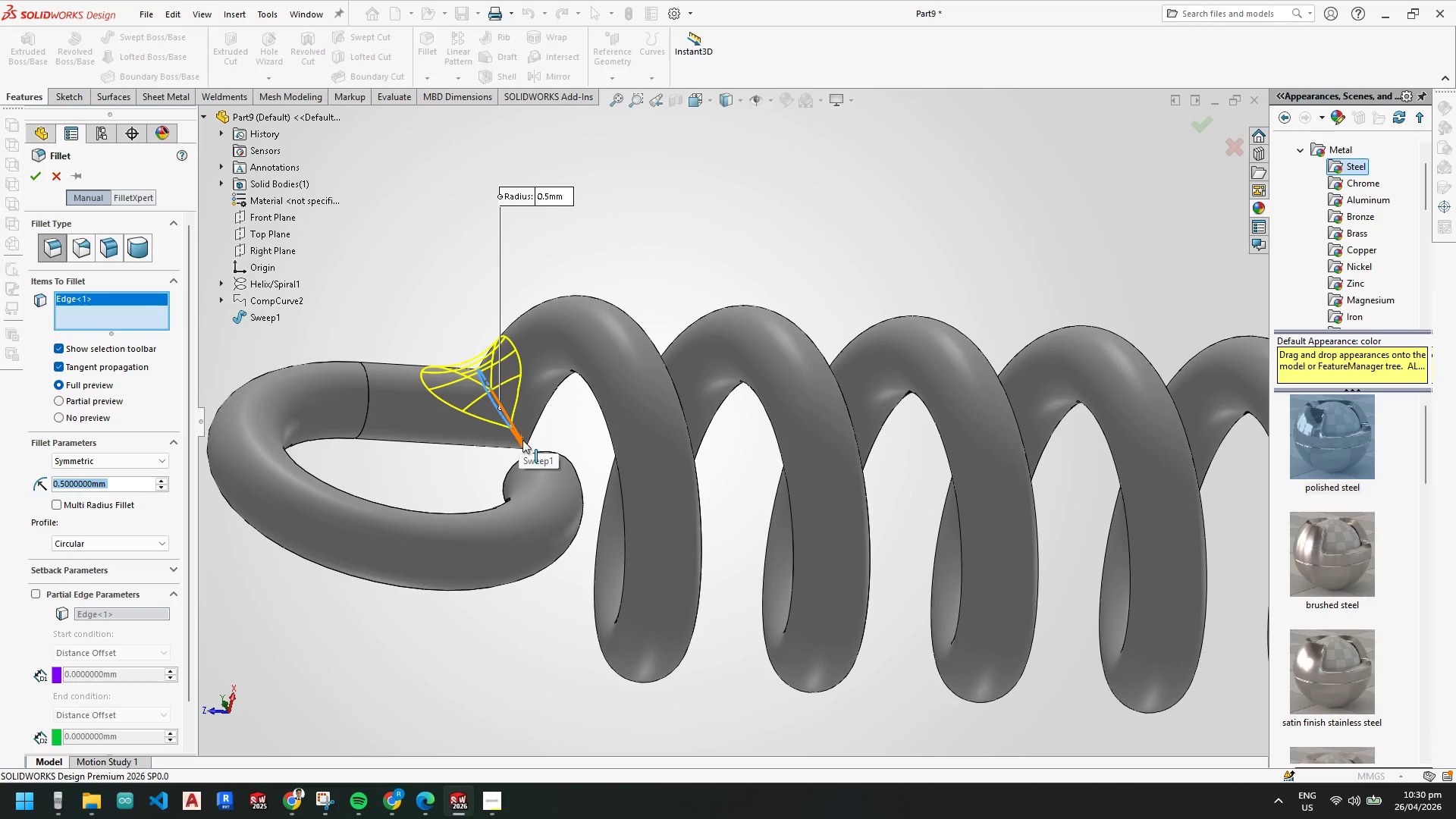 
left_click([522, 441])
 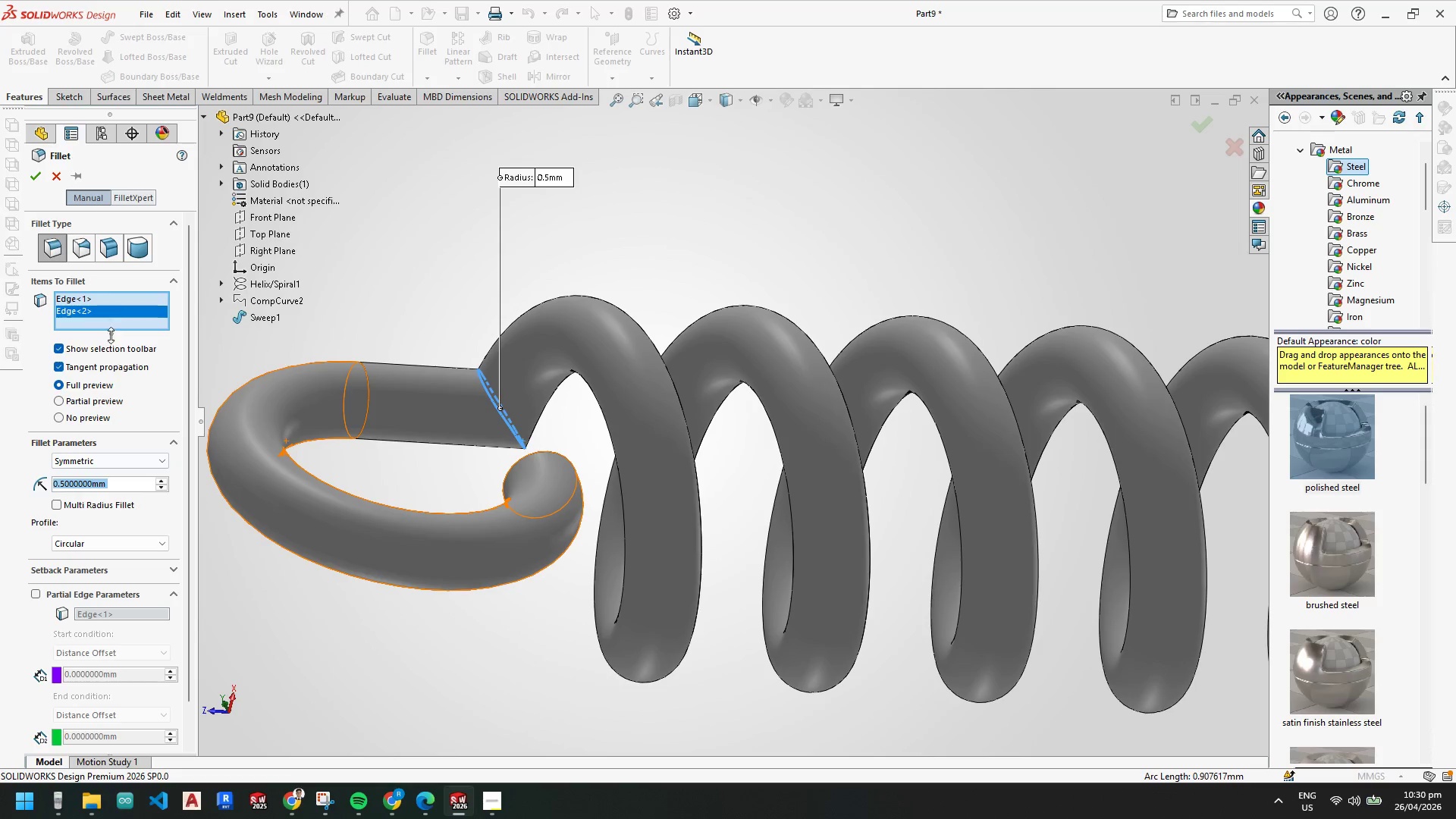 
left_click([155, 331])
 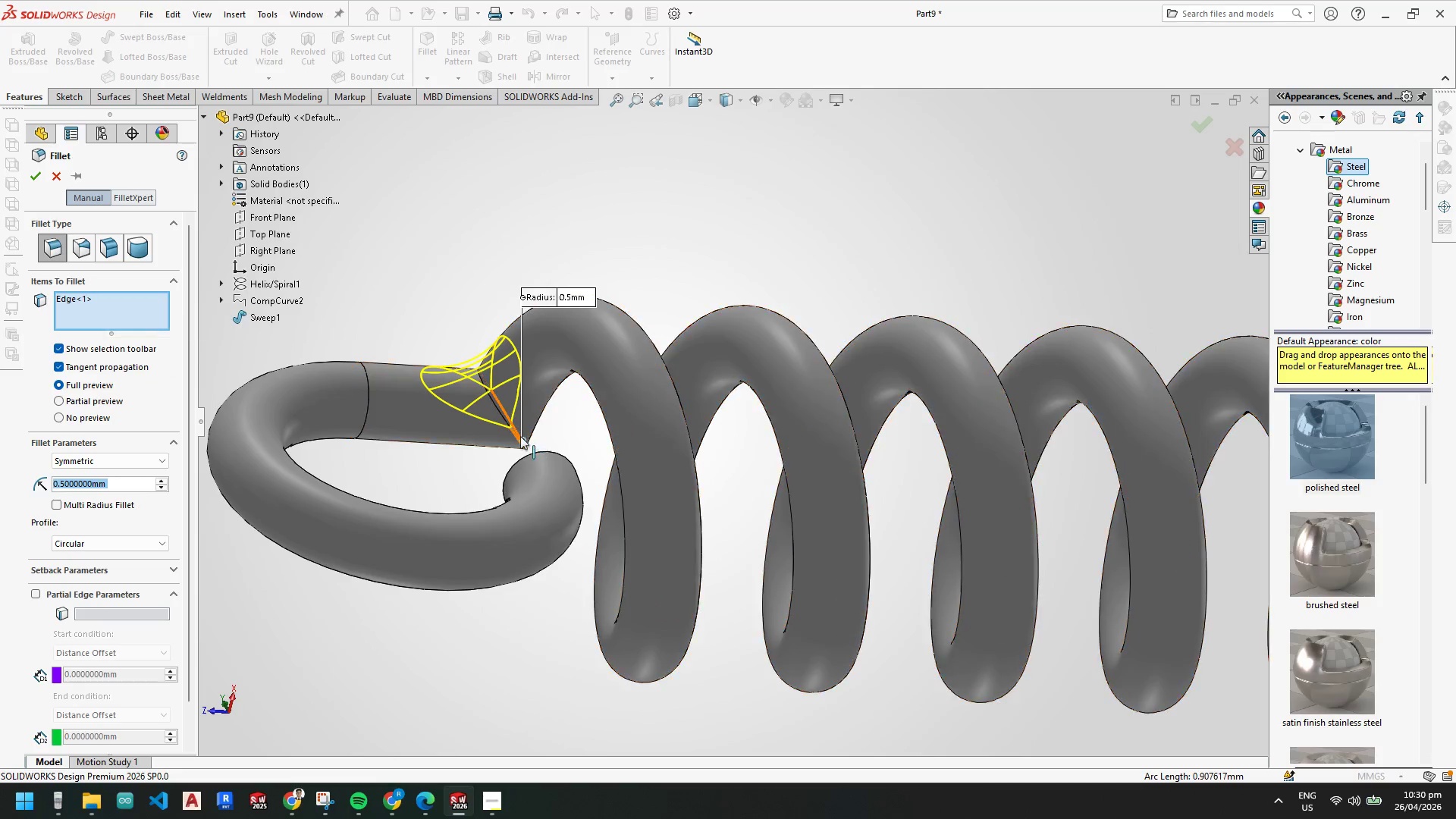 
scroll: coordinate [516, 431], scroll_direction: down, amount: 1.0
 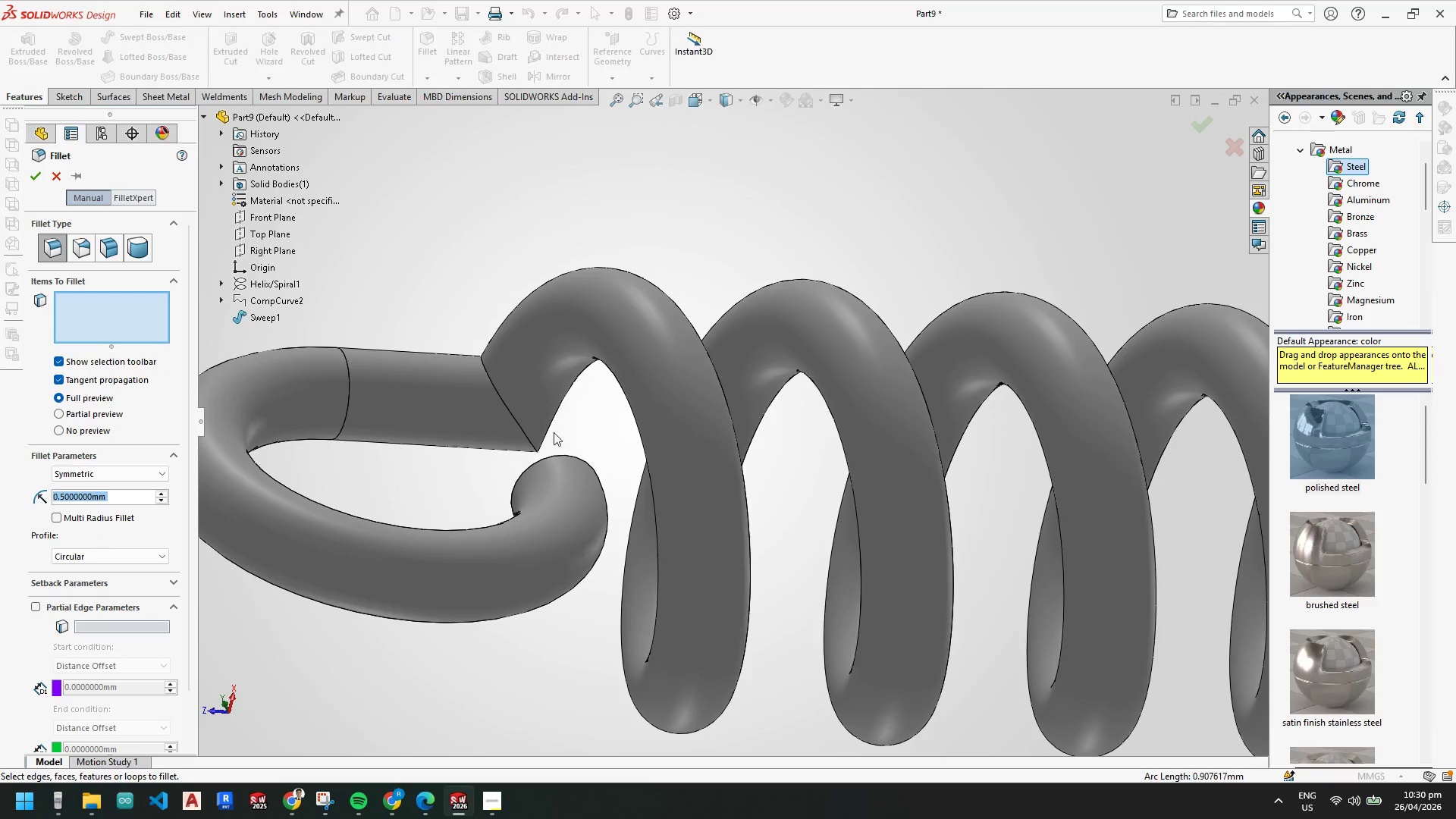 
left_click([533, 445])
 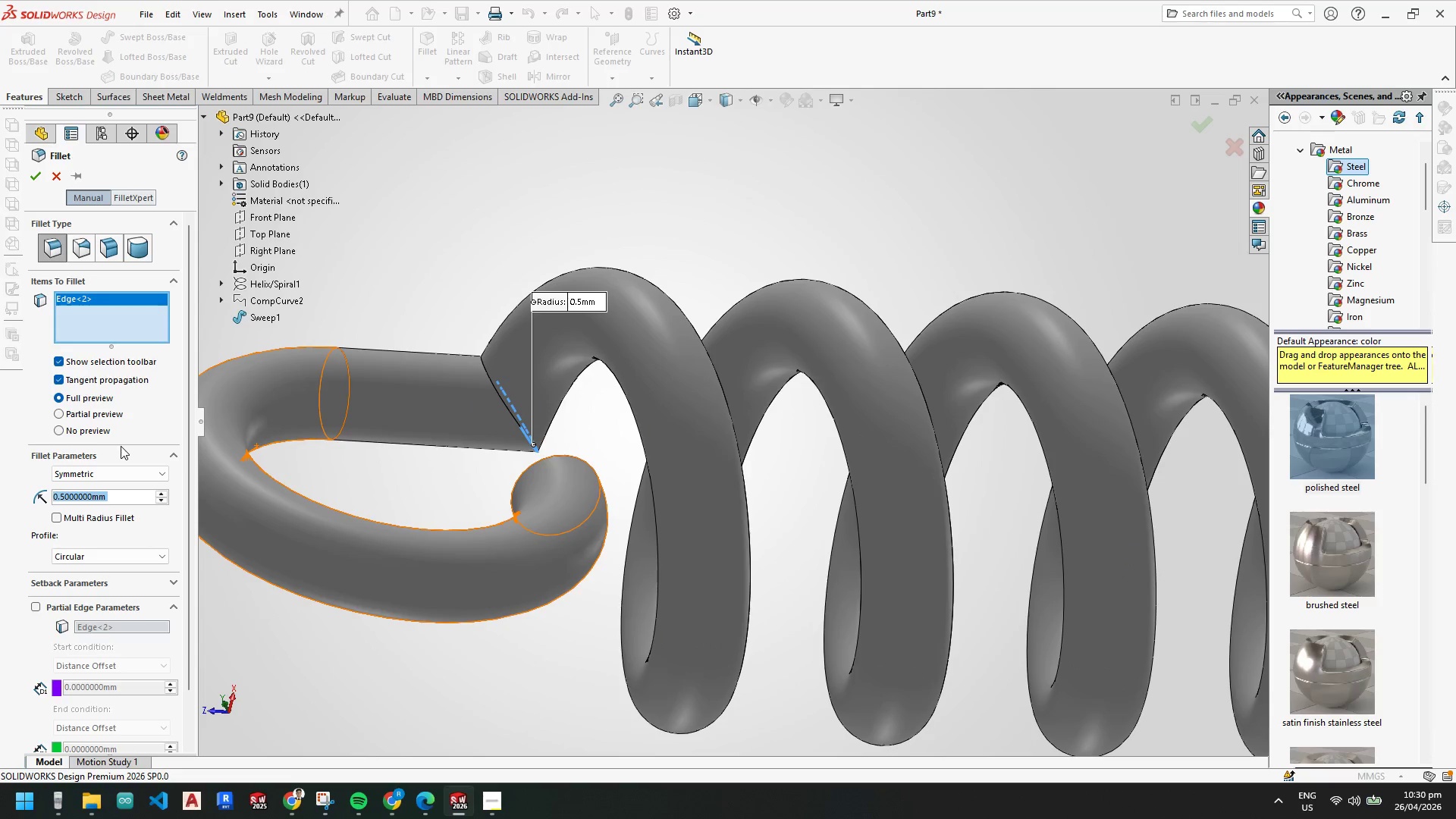 
key(Numpad0)
 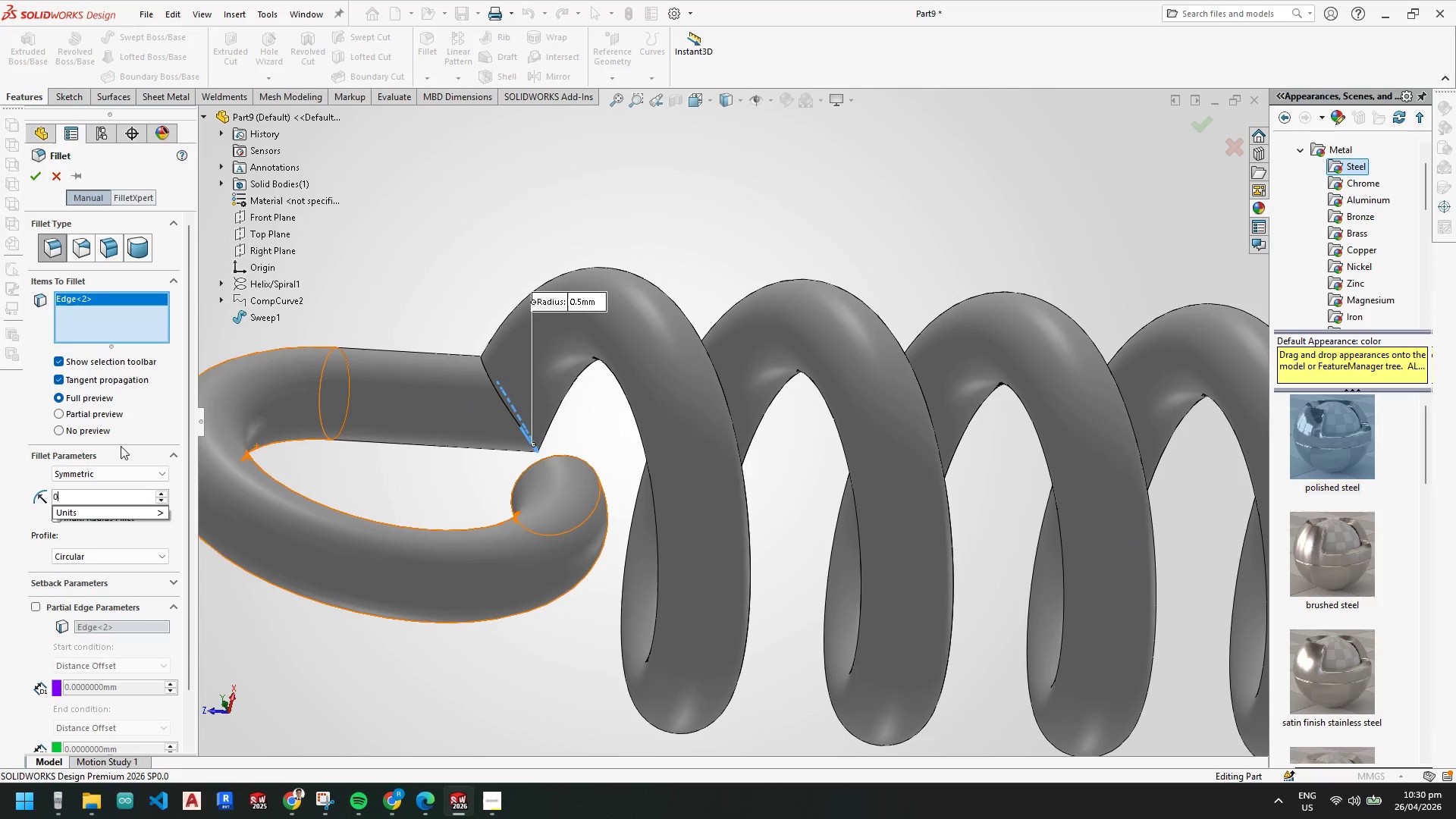 
key(NumpadDecimal)
 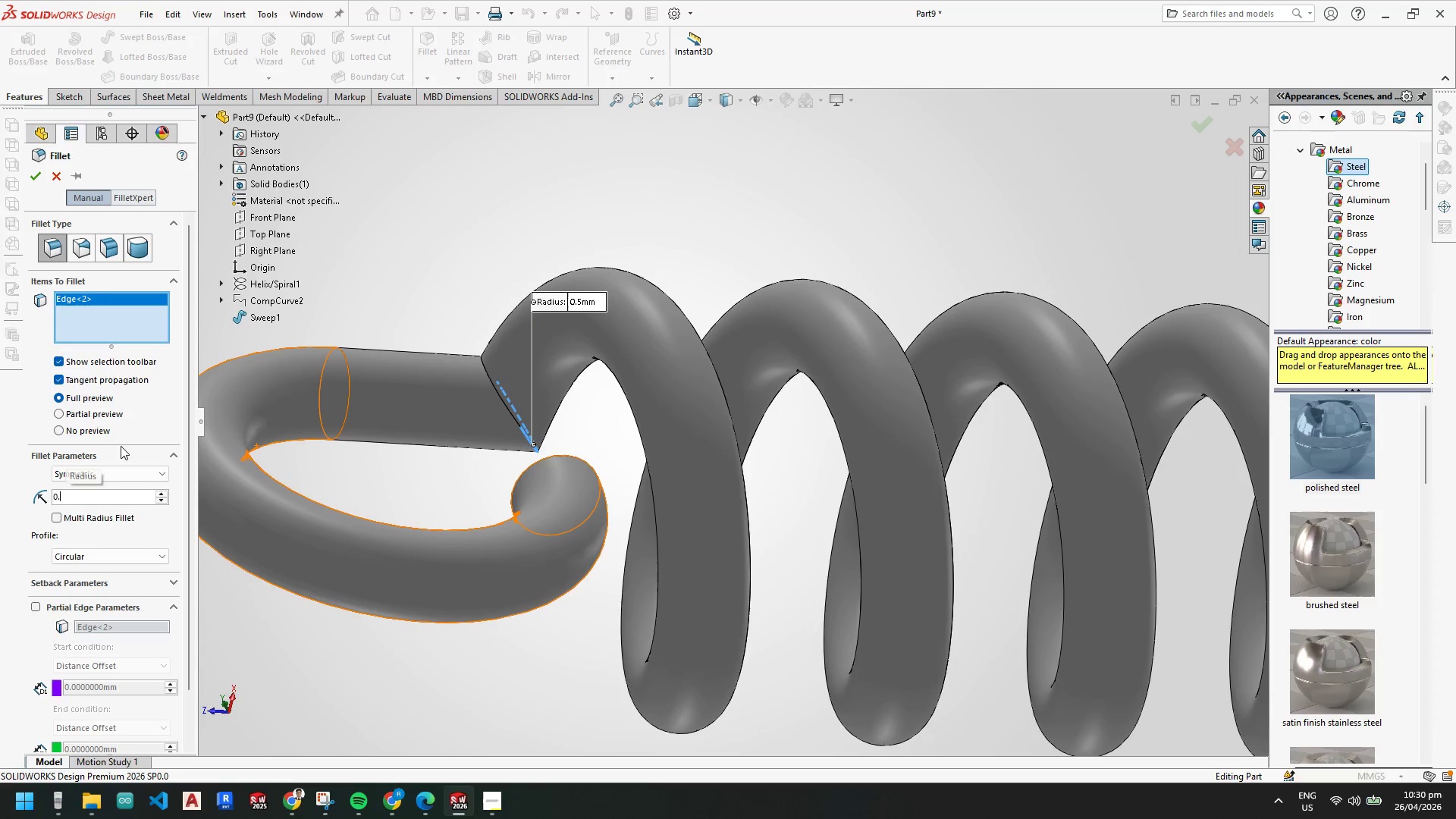 
key(Numpad2)
 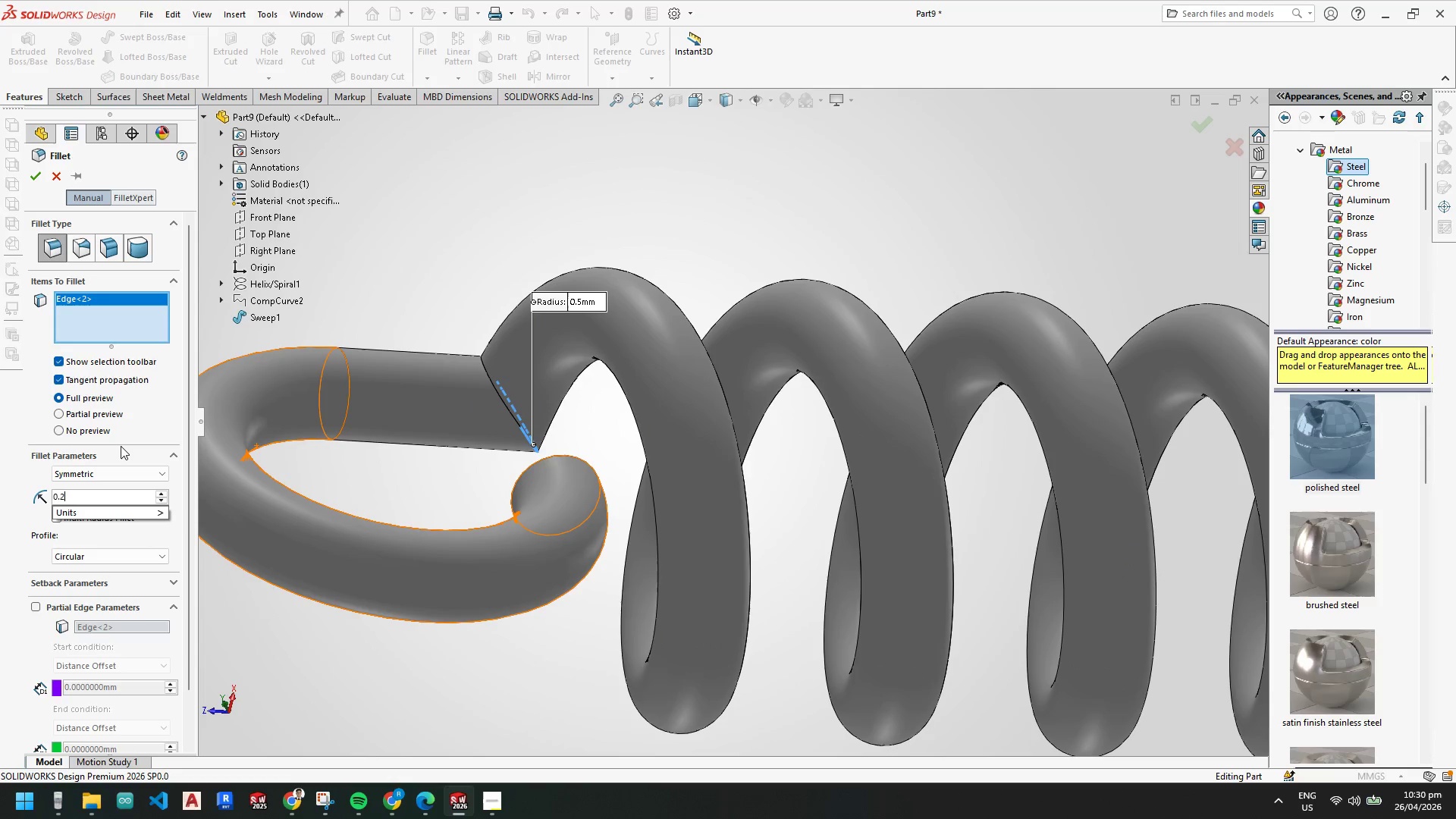 
key(Numpad5)
 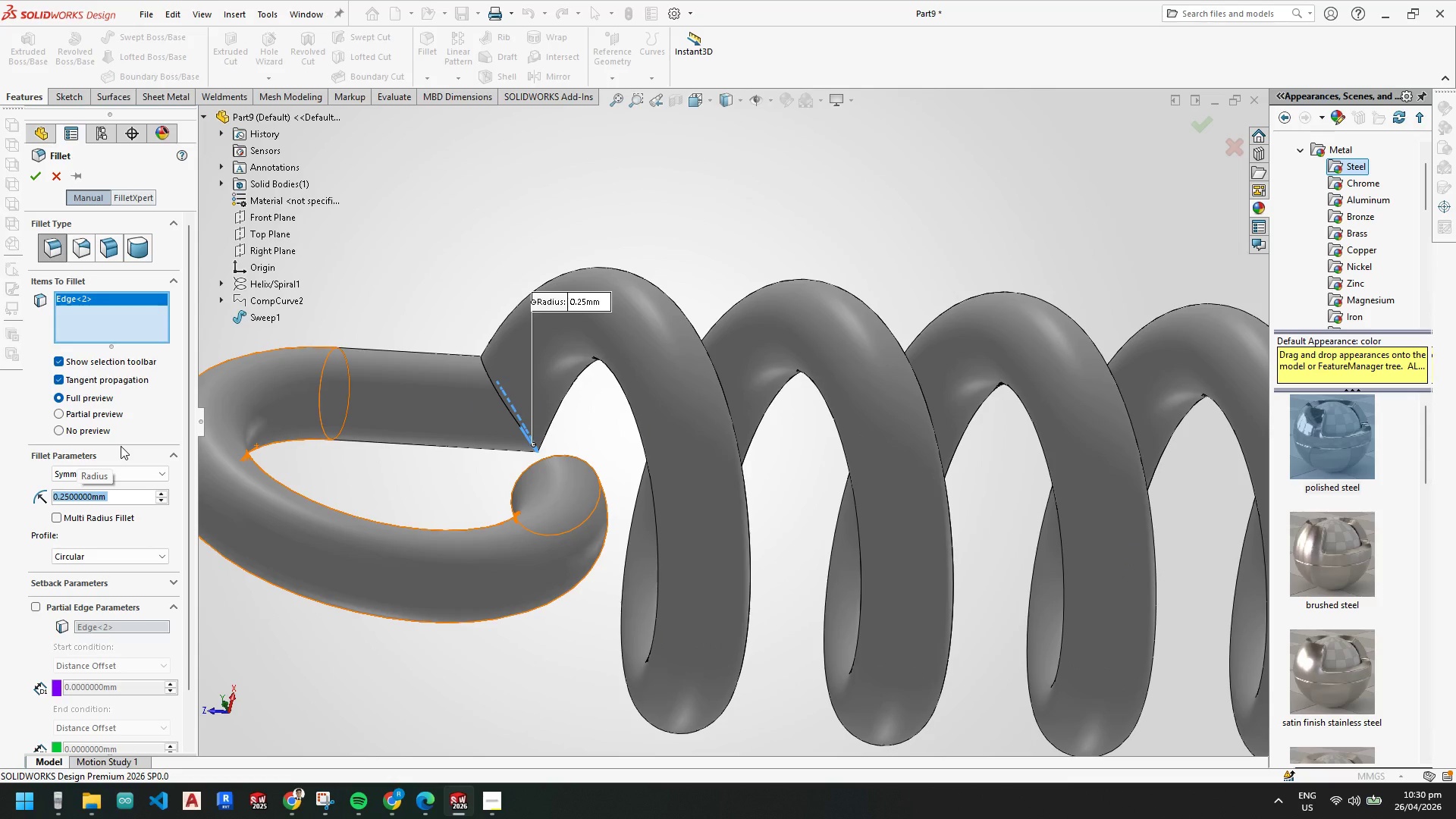 
key(Numpad0)
 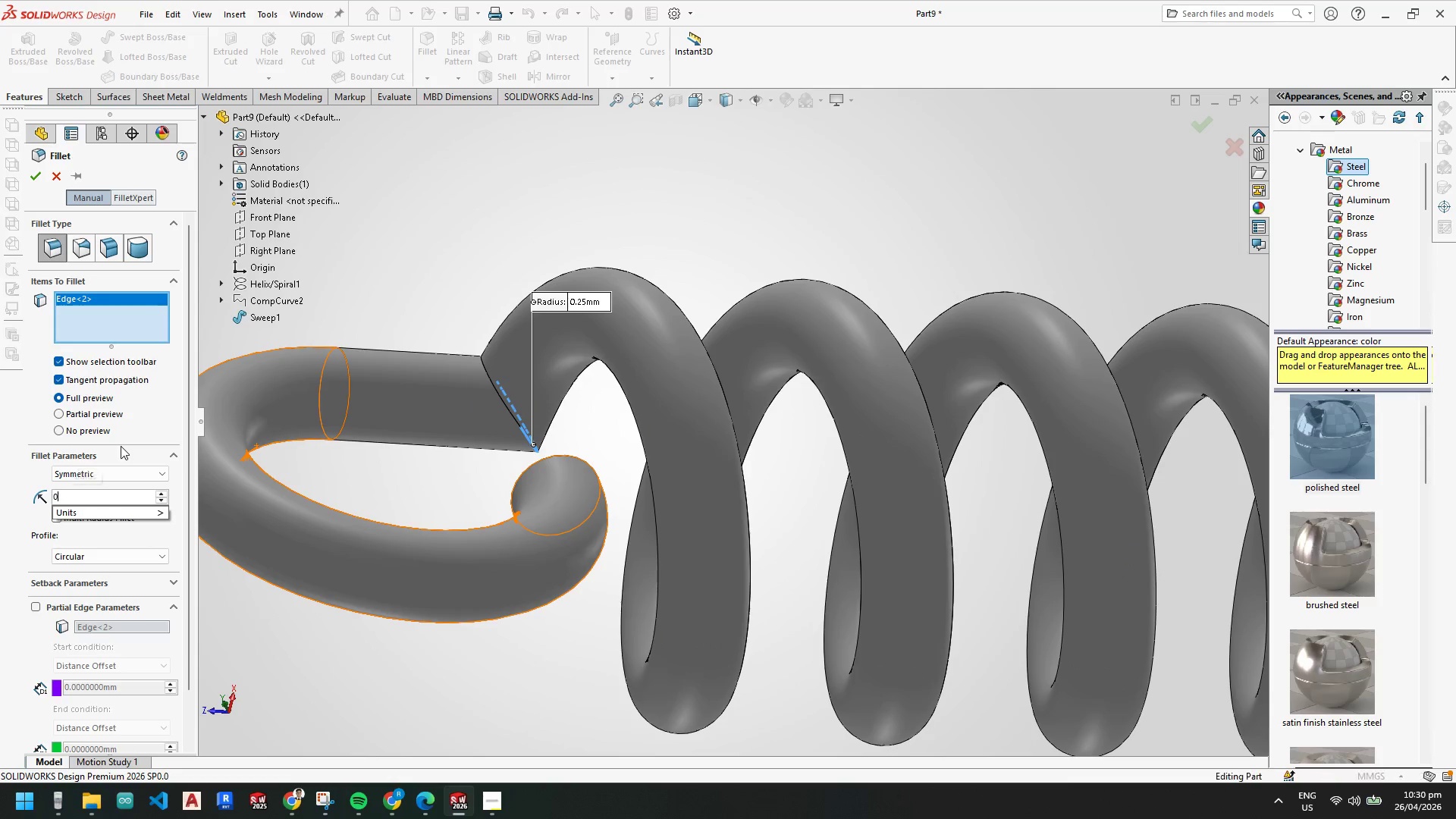 
key(NumpadDecimal)
 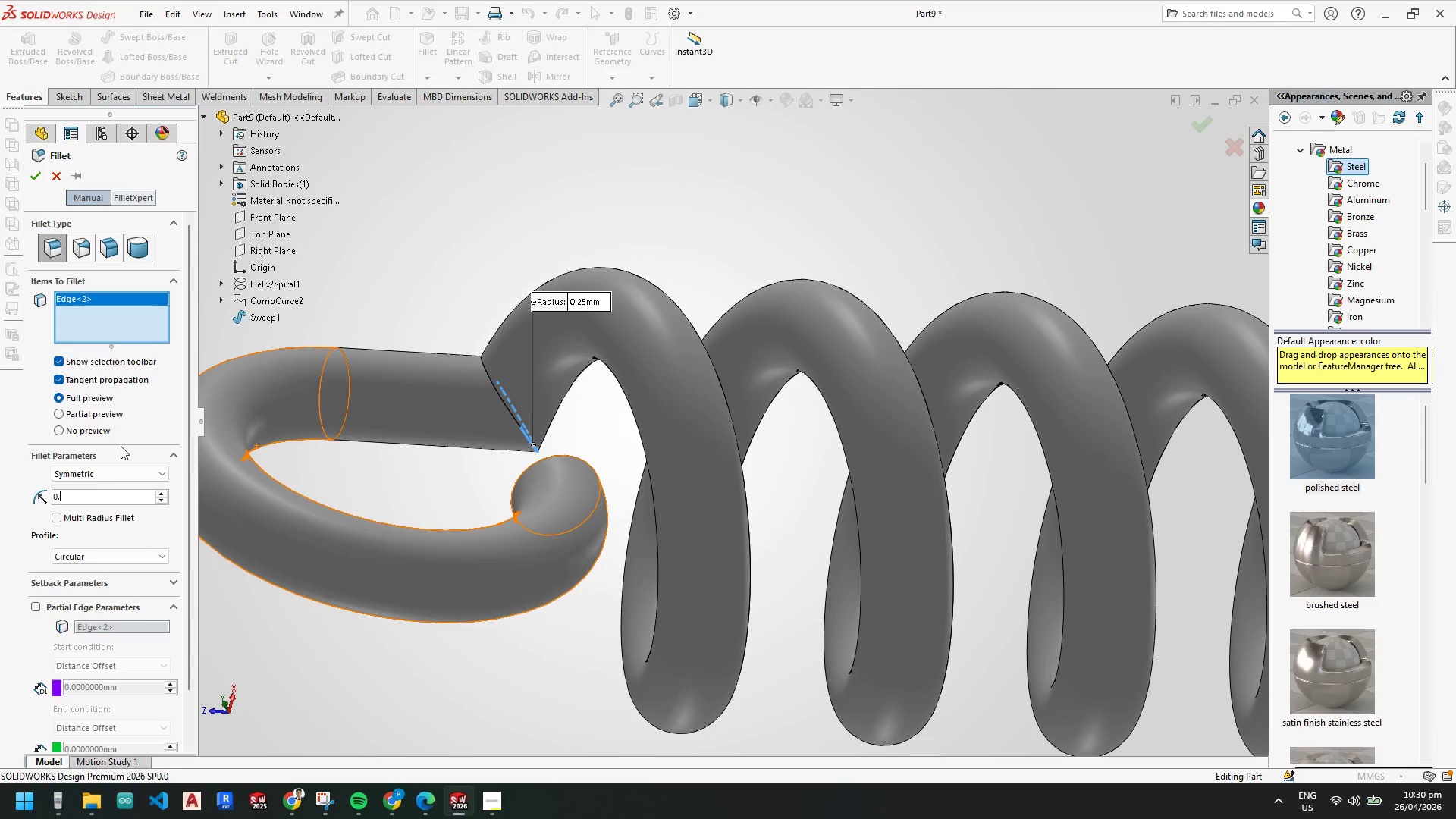 
key(Numpad1)
 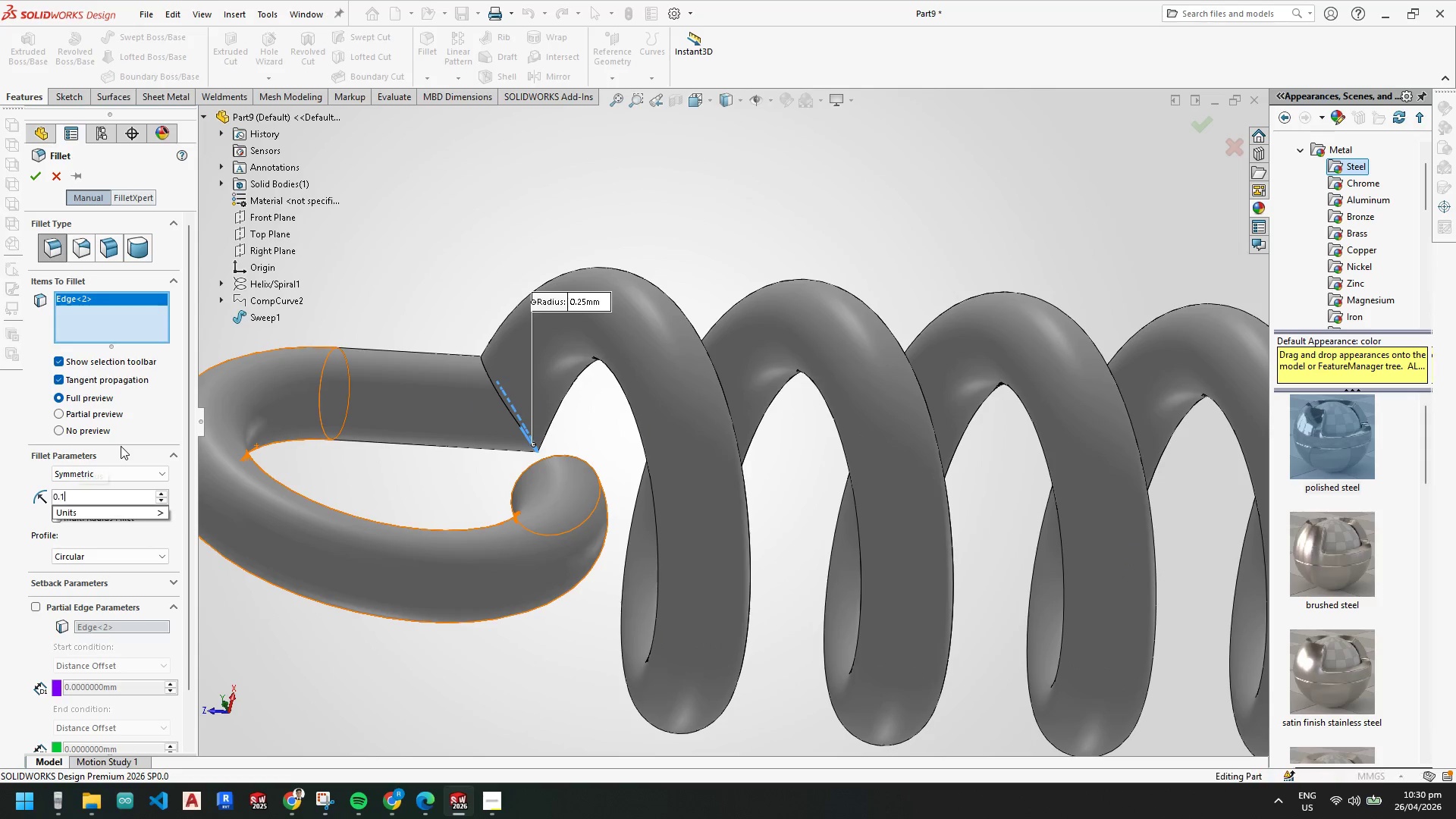 
key(NumpadEnter)
 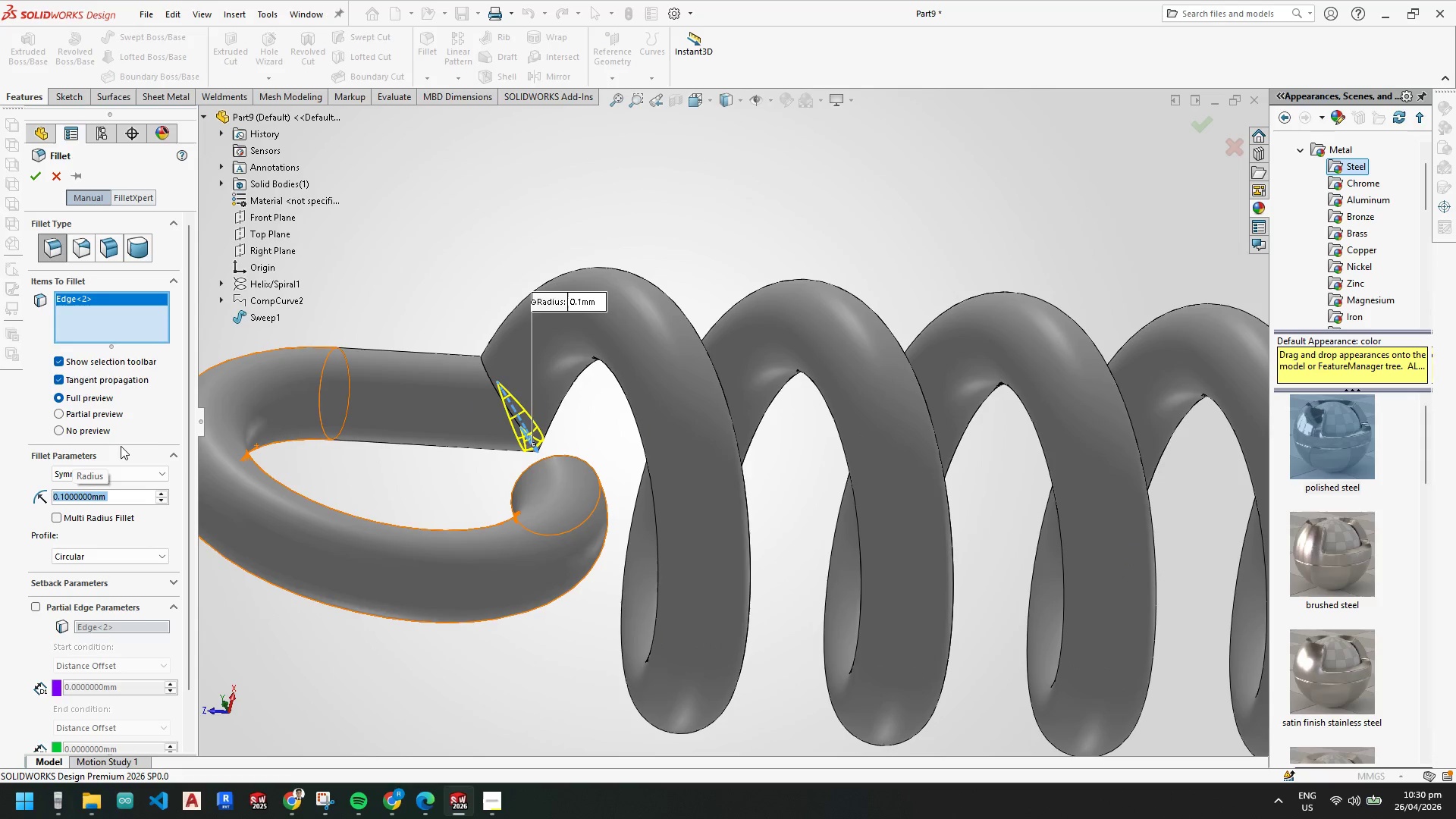 
scroll: coordinate [121, 446], scroll_direction: up, amount: 1.0
 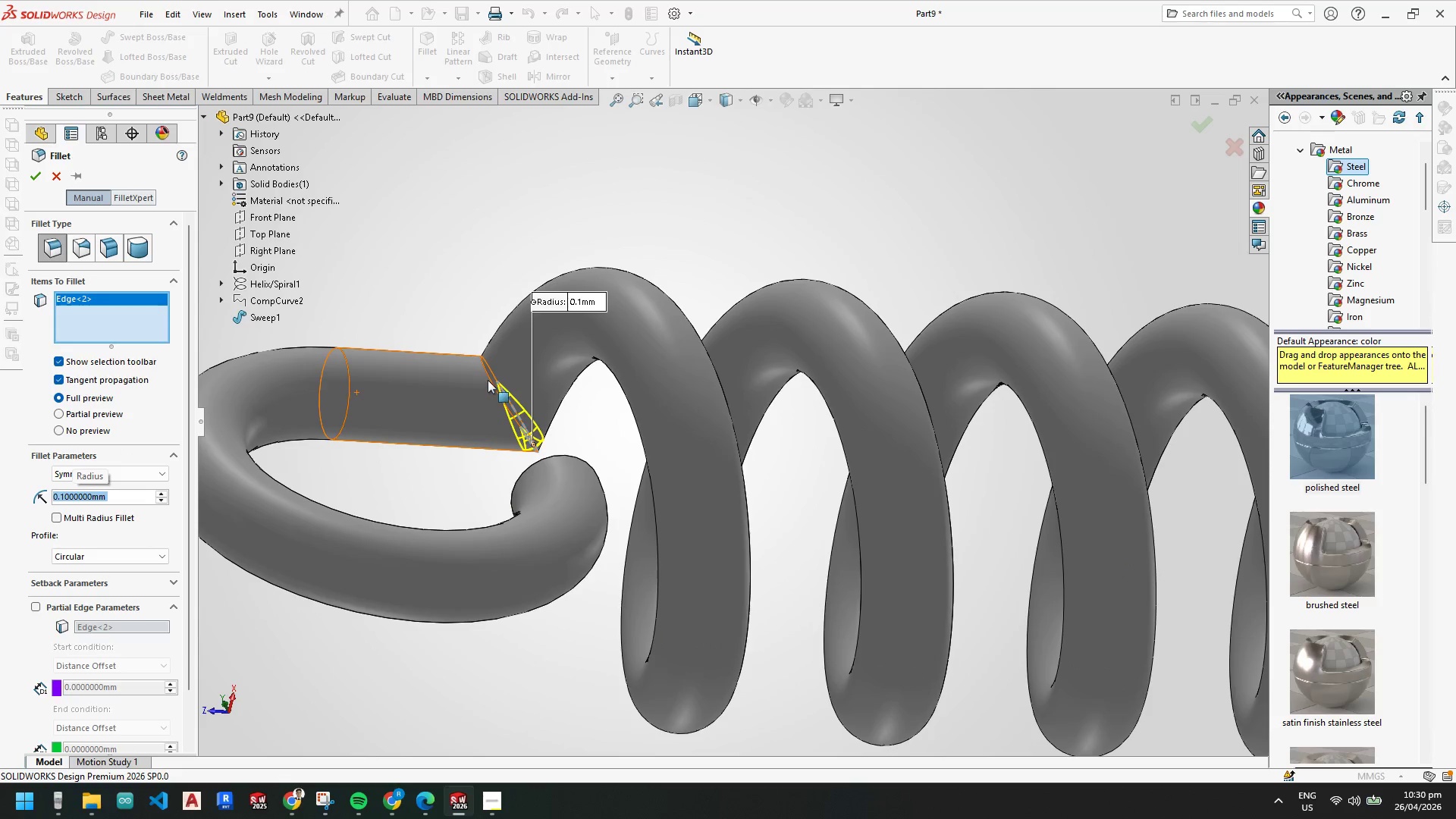 
left_click([490, 377])
 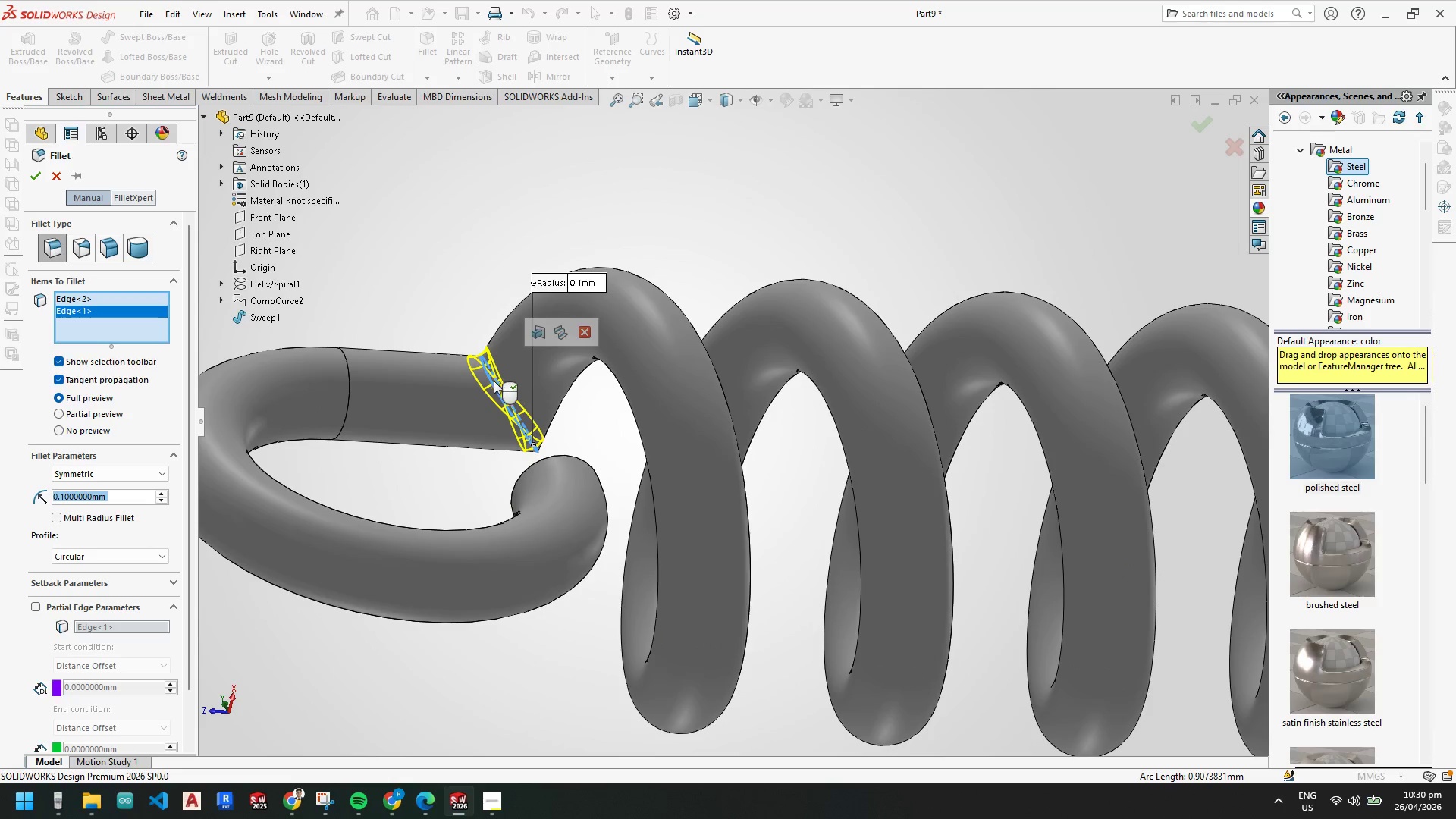 
scroll: coordinate [960, 447], scroll_direction: up, amount: 3.0
 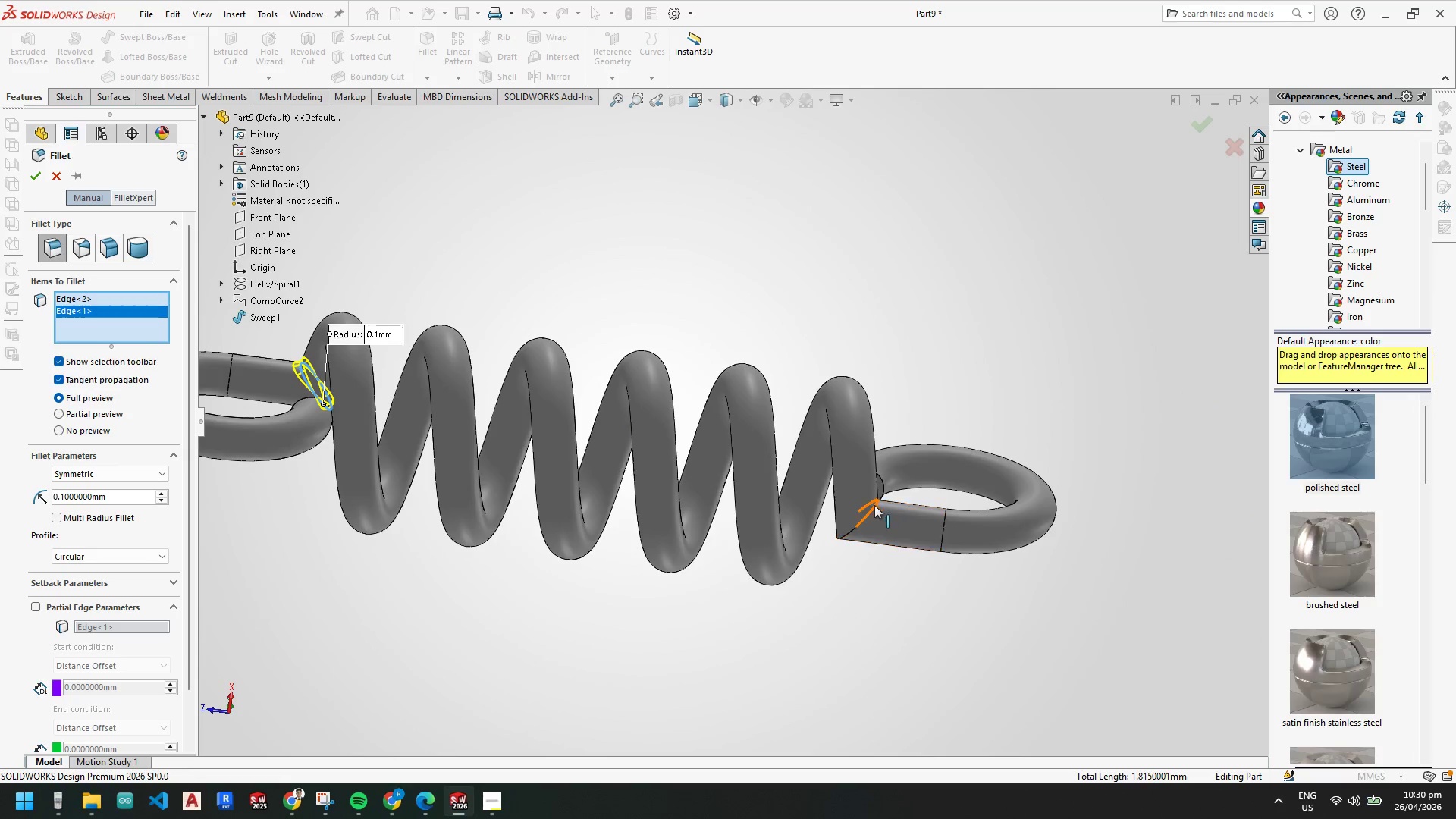 
left_click([873, 505])
 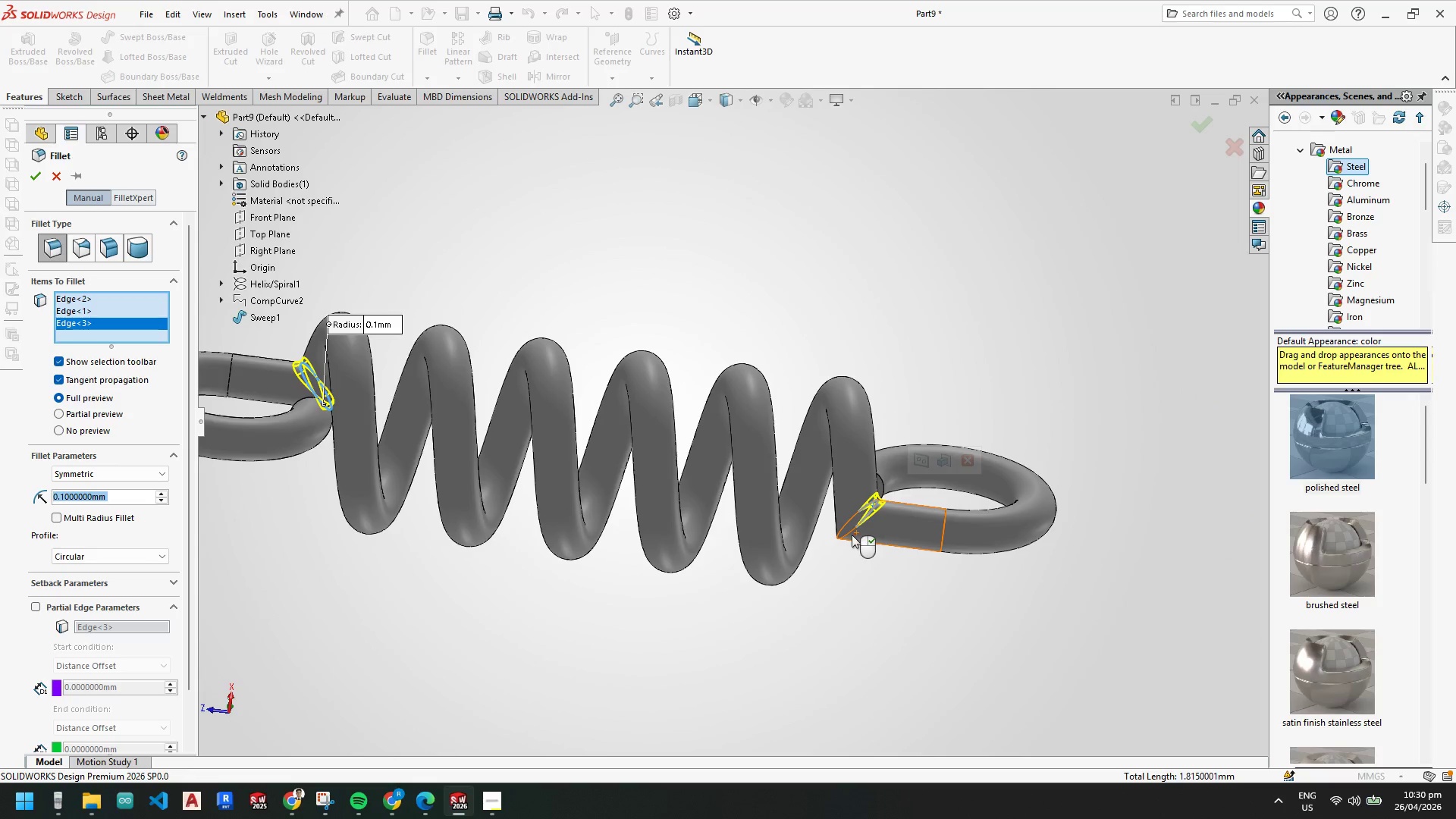 
left_click([849, 534])
 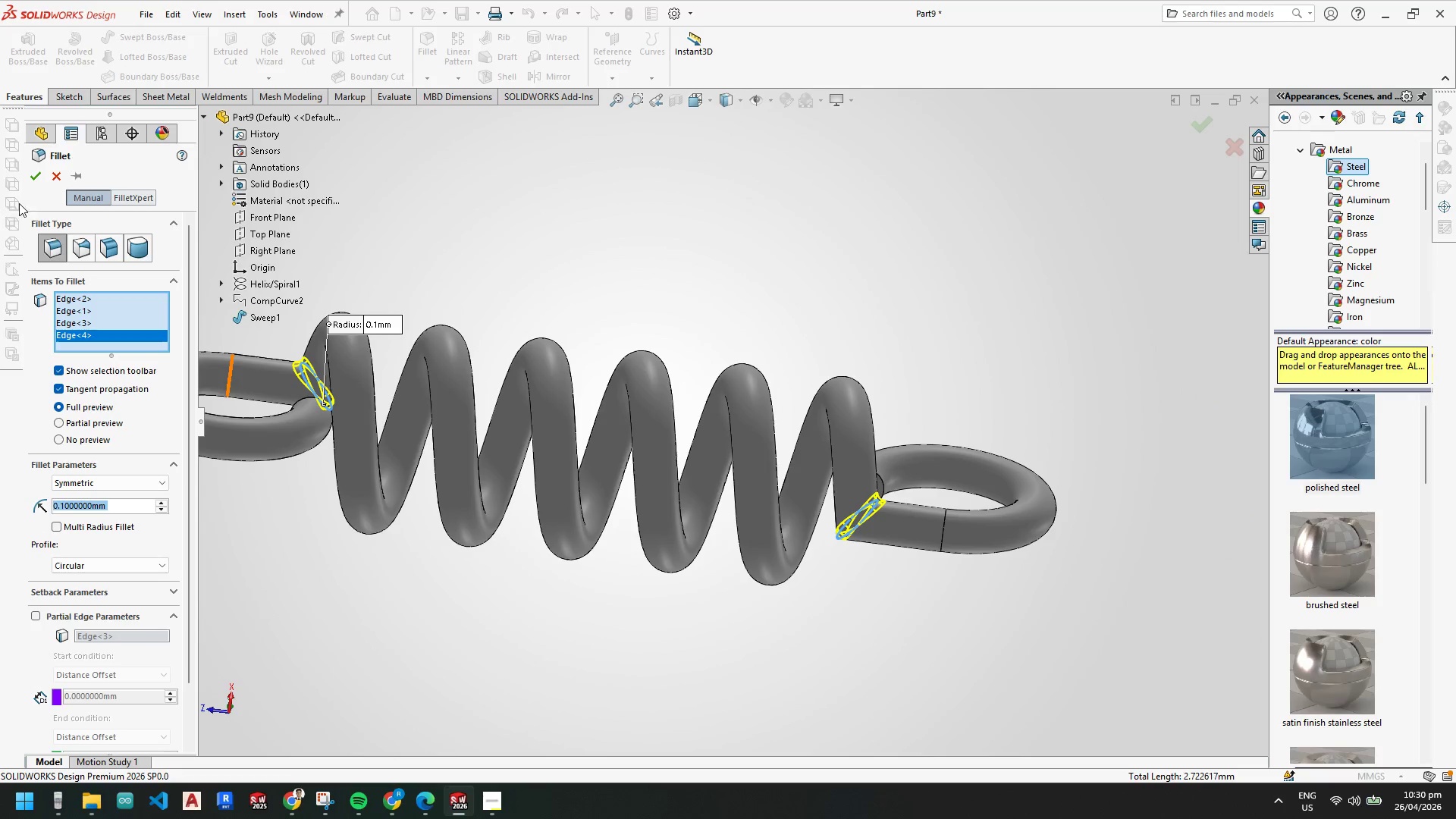 
left_click([40, 177])
 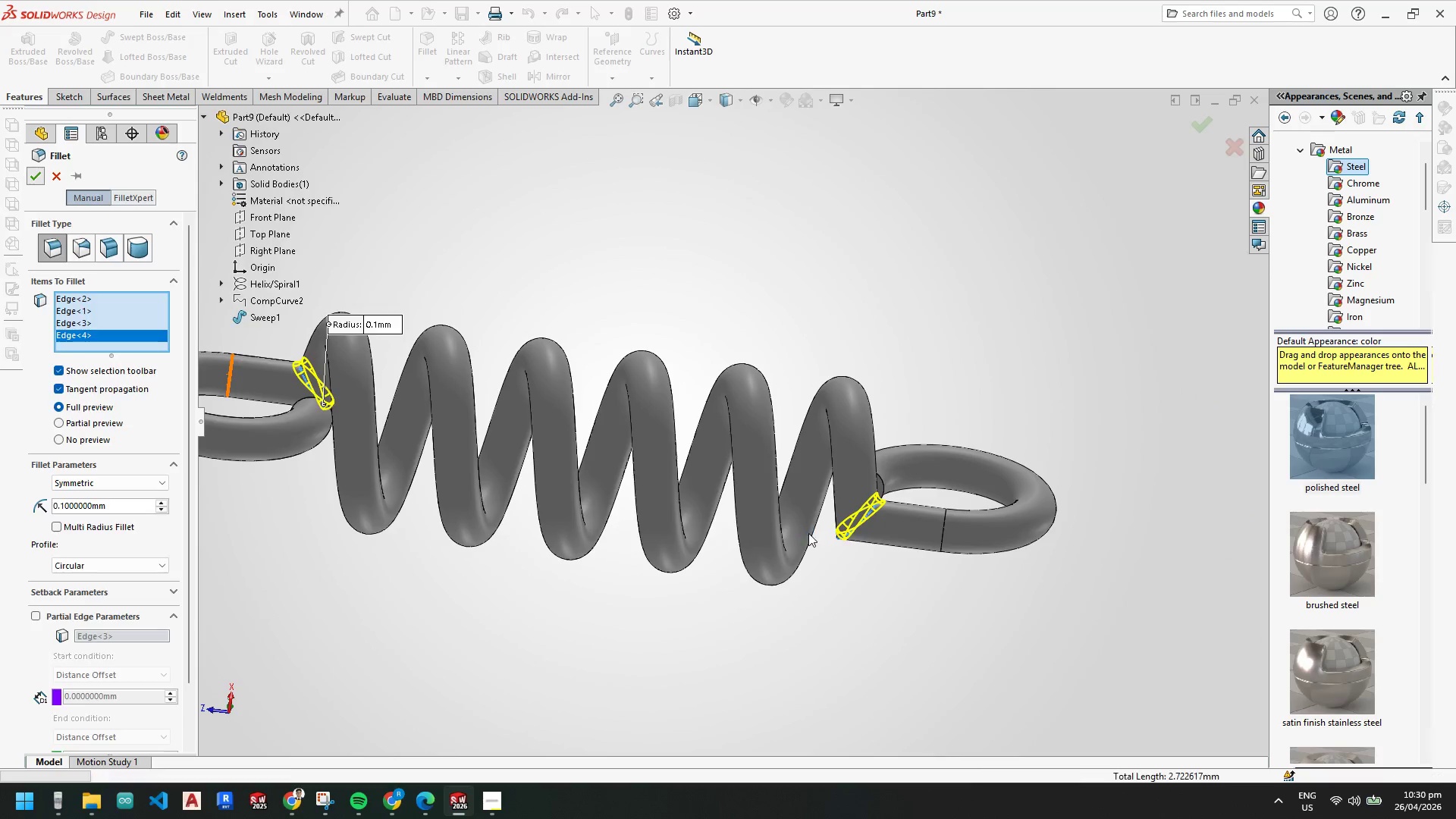 
scroll: coordinate [848, 568], scroll_direction: up, amount: 1.0
 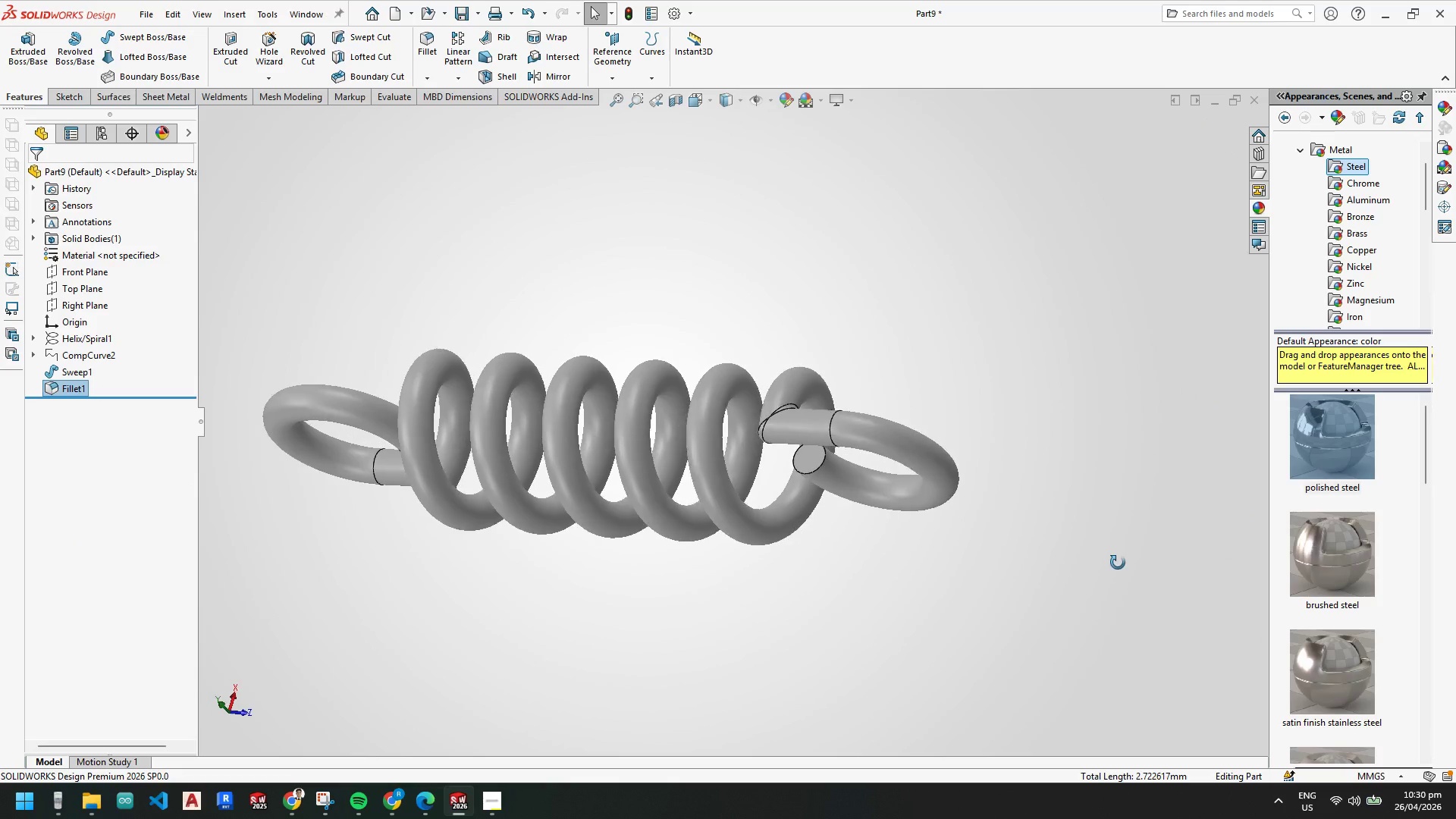 
scroll: coordinate [765, 416], scroll_direction: down, amount: 3.0
 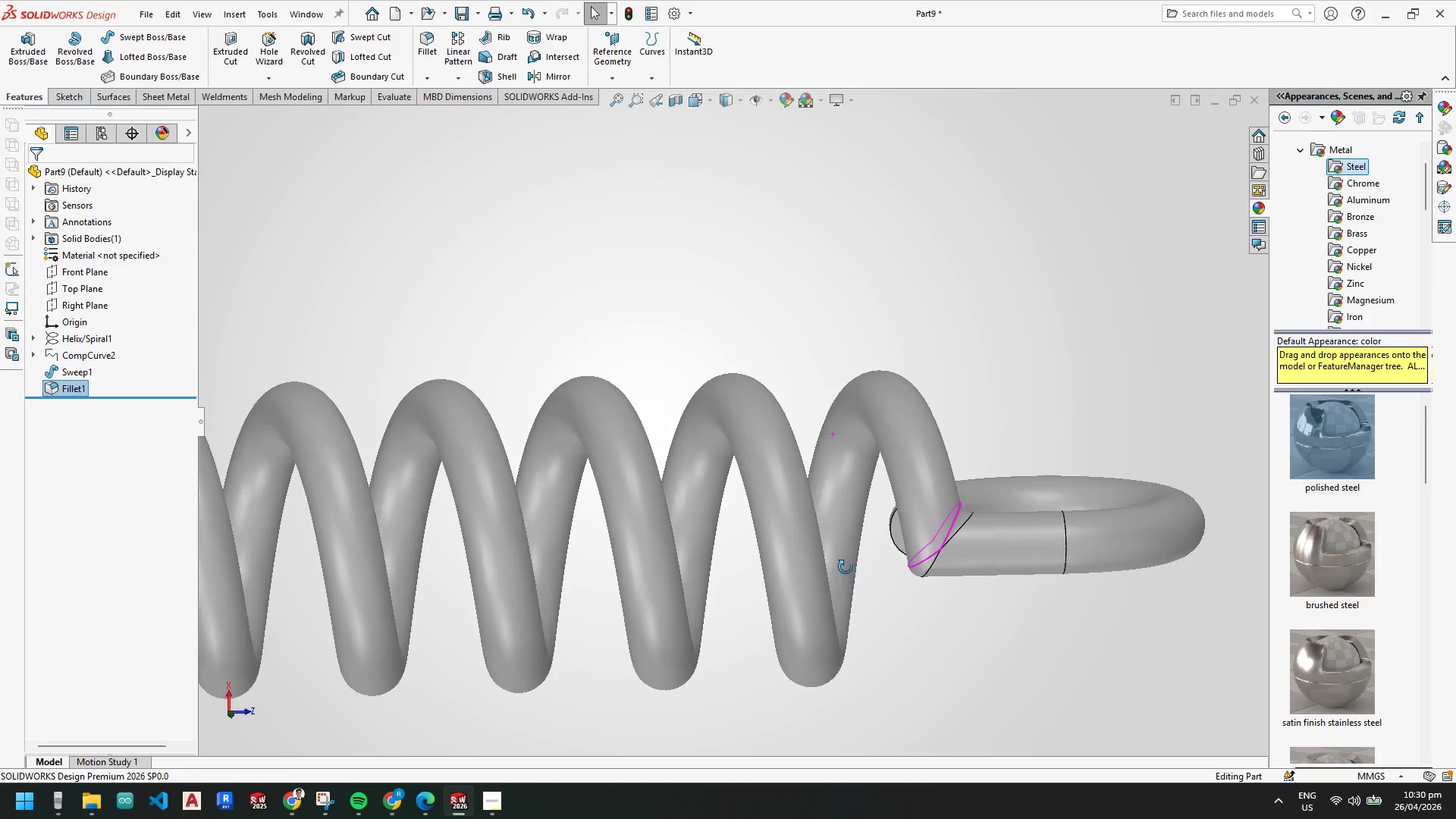 
scroll: coordinate [852, 548], scroll_direction: up, amount: 5.0
 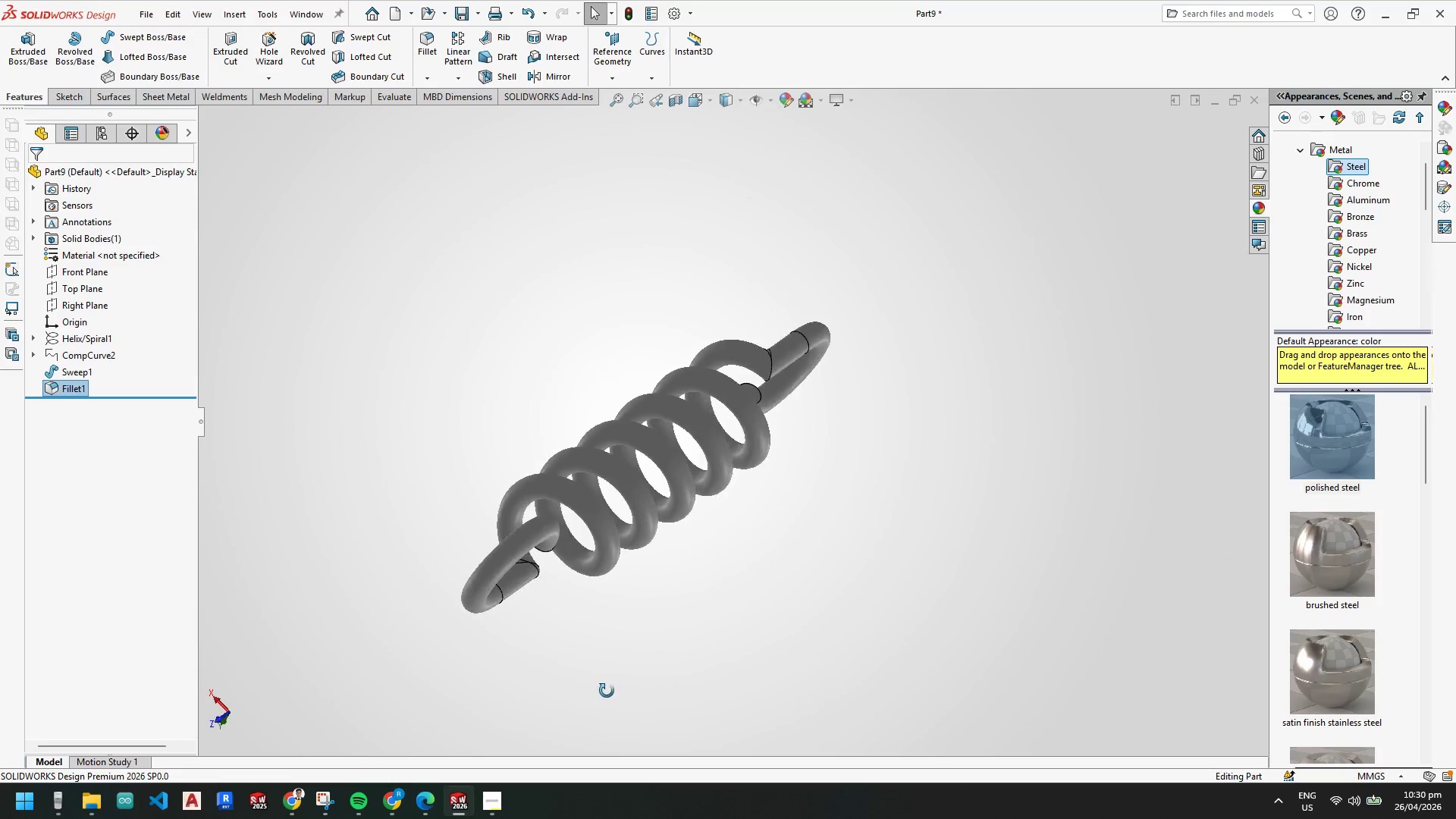 
scroll: coordinate [827, 364], scroll_direction: down, amount: 1.0
 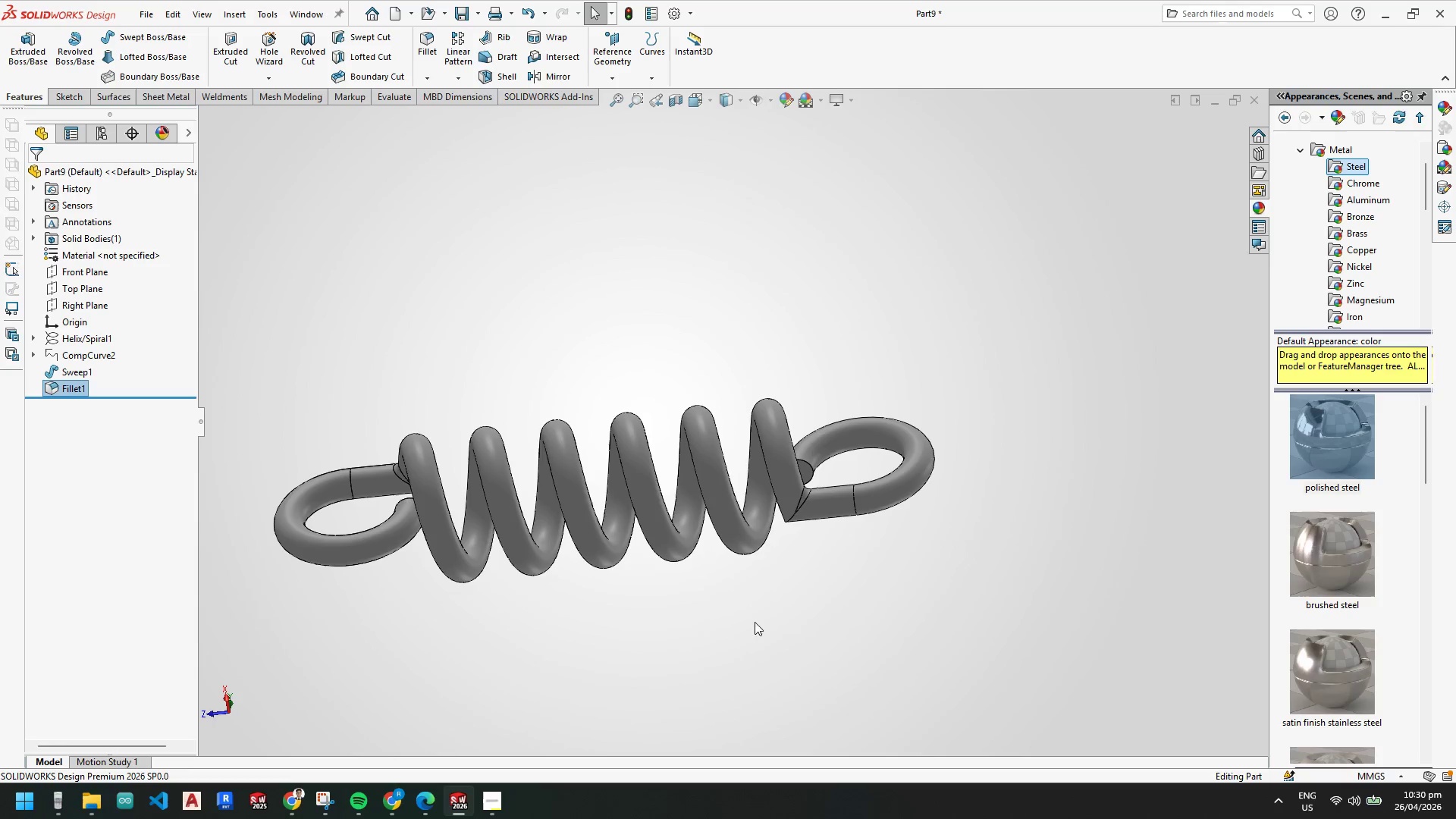 
key(Control+S)
 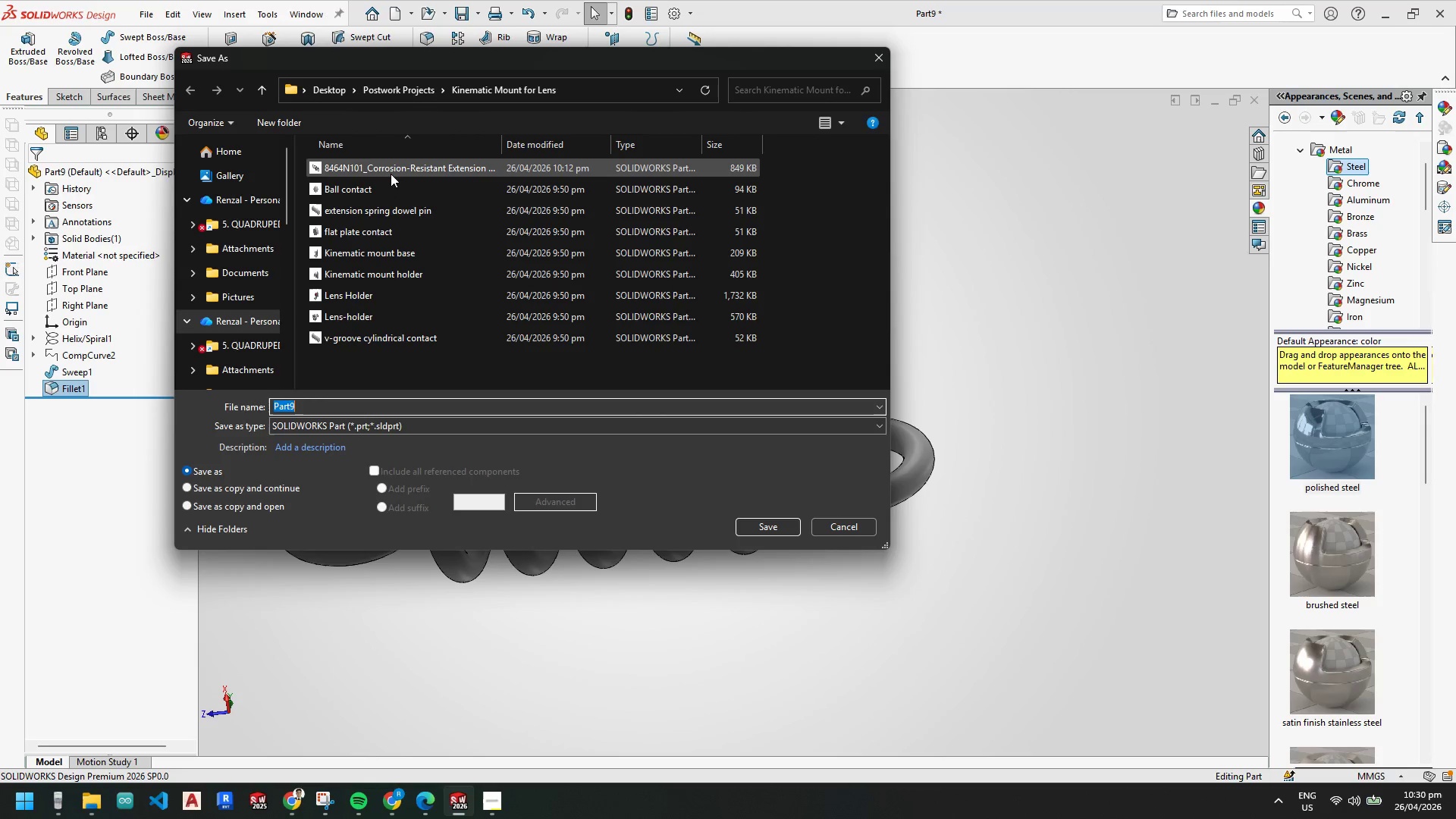 
left_click([378, 170])
 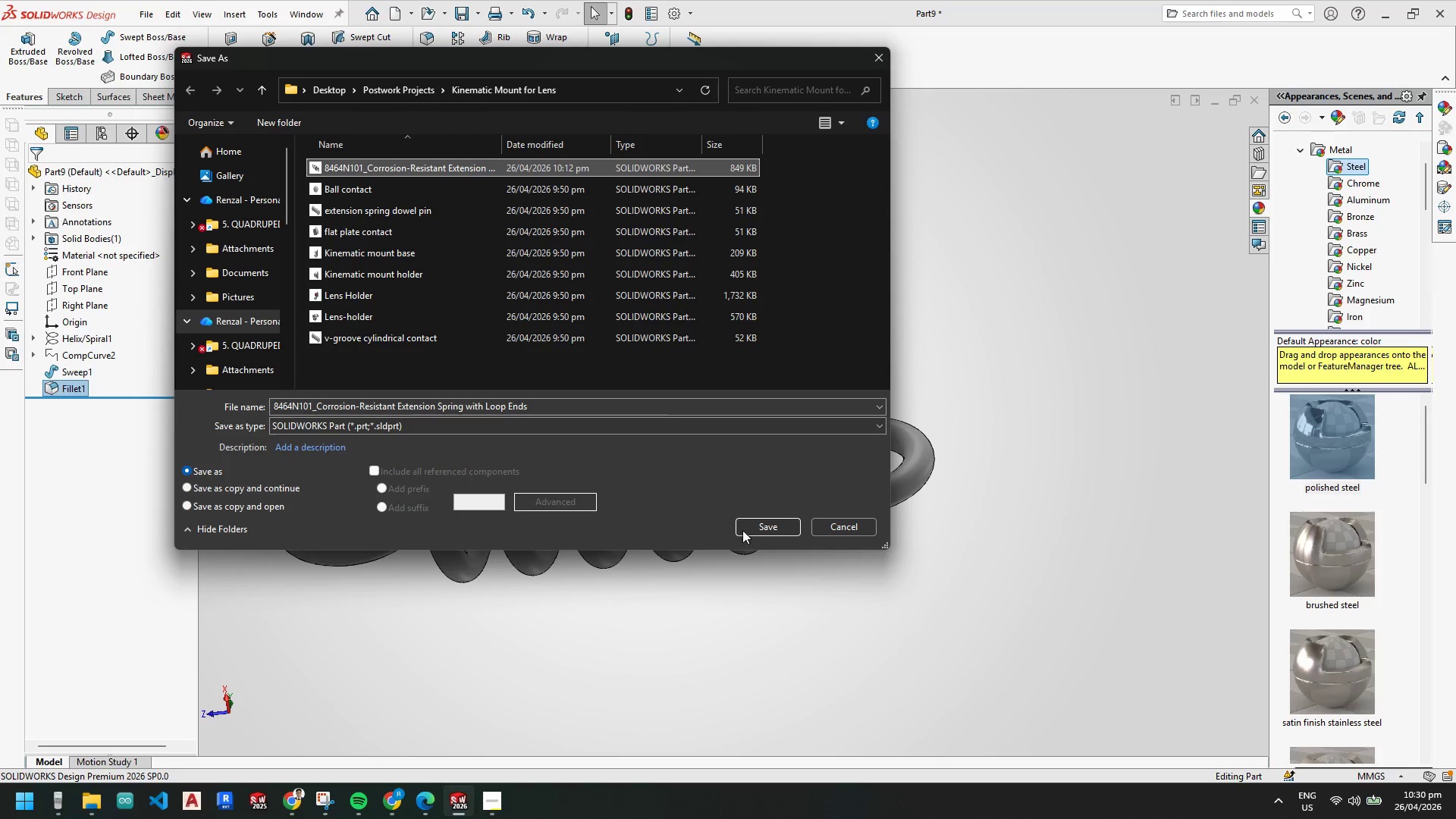 
left_click([761, 531])
 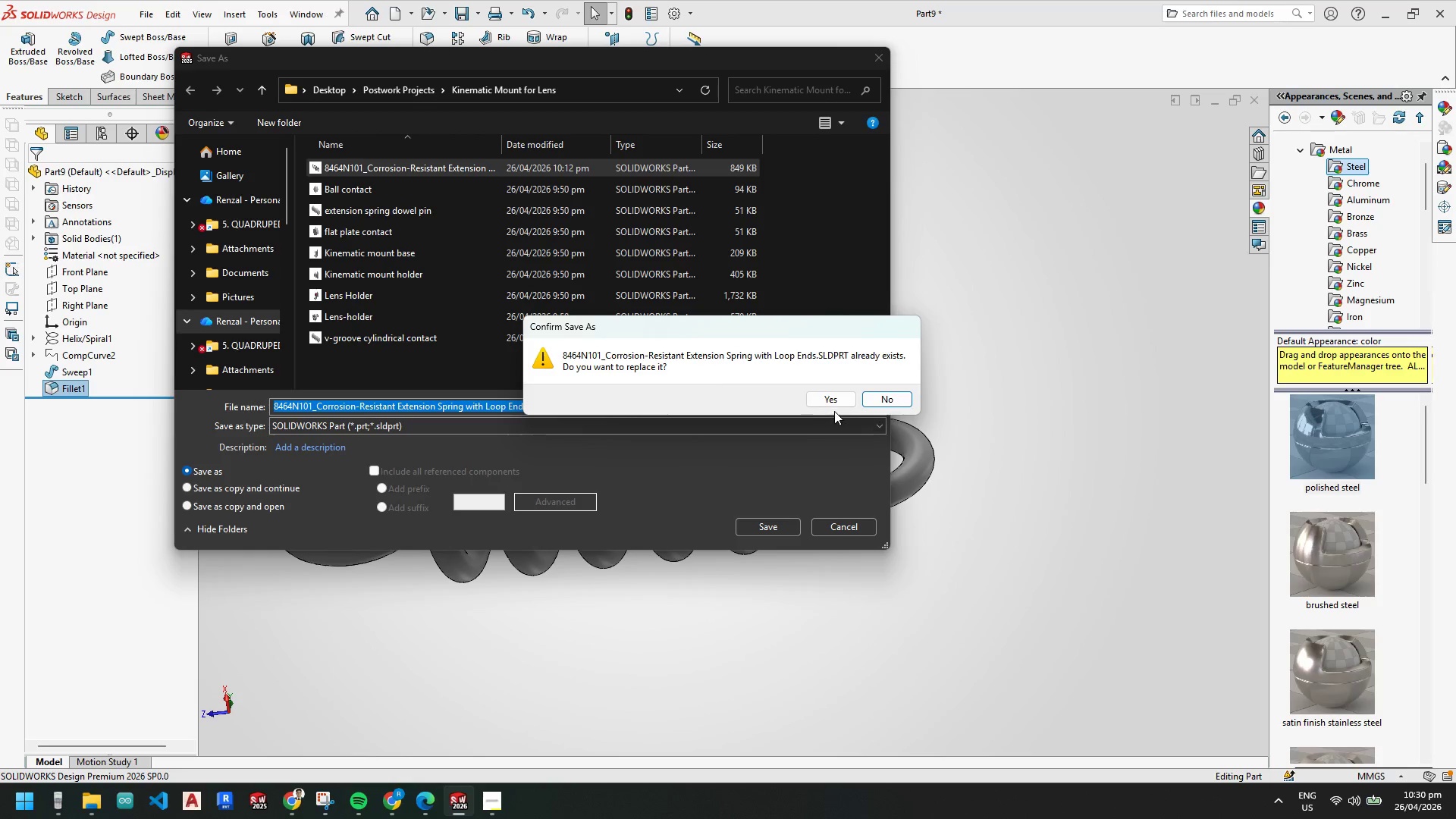 
left_click([831, 400])
 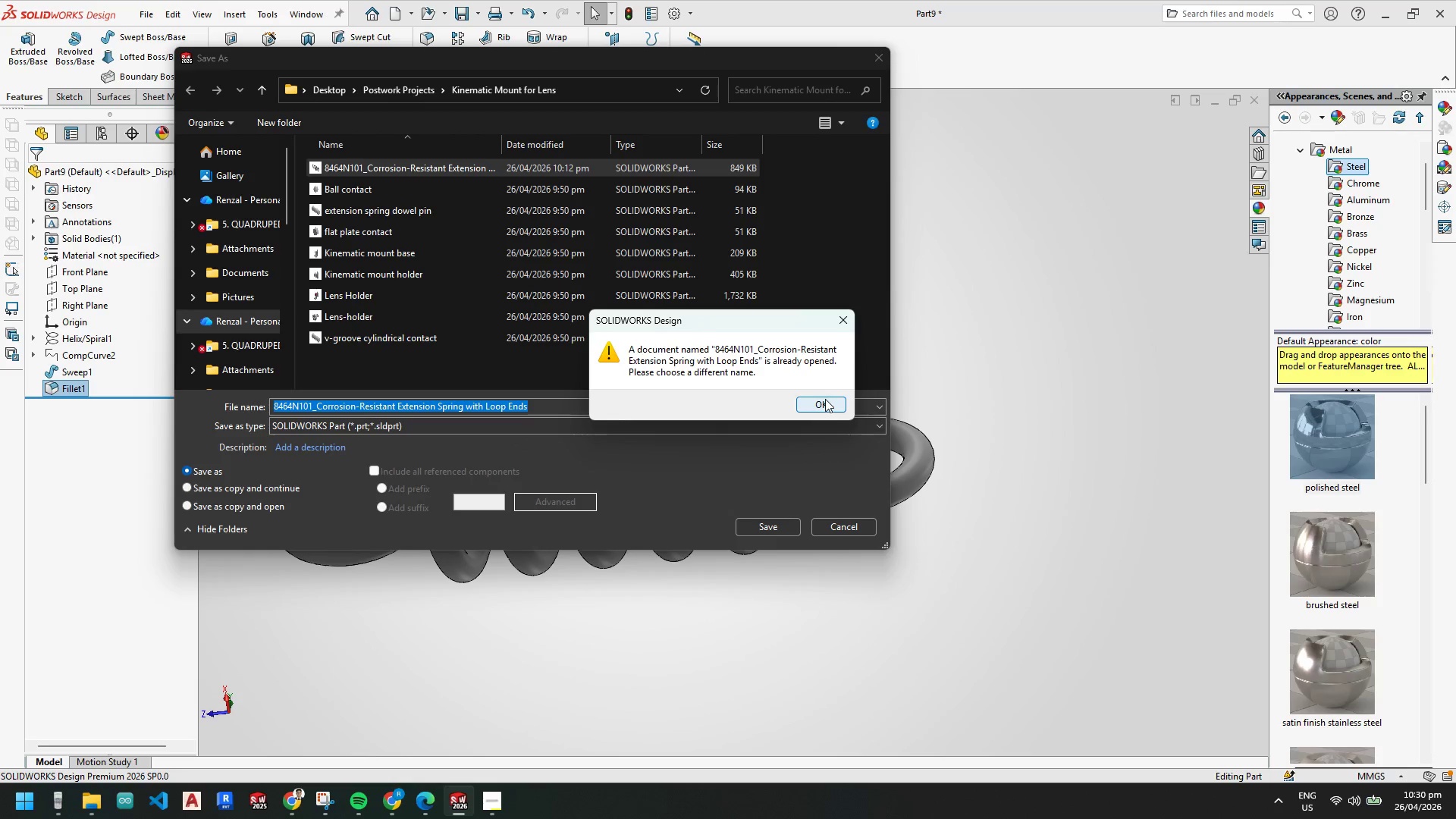 
left_click([825, 399])
 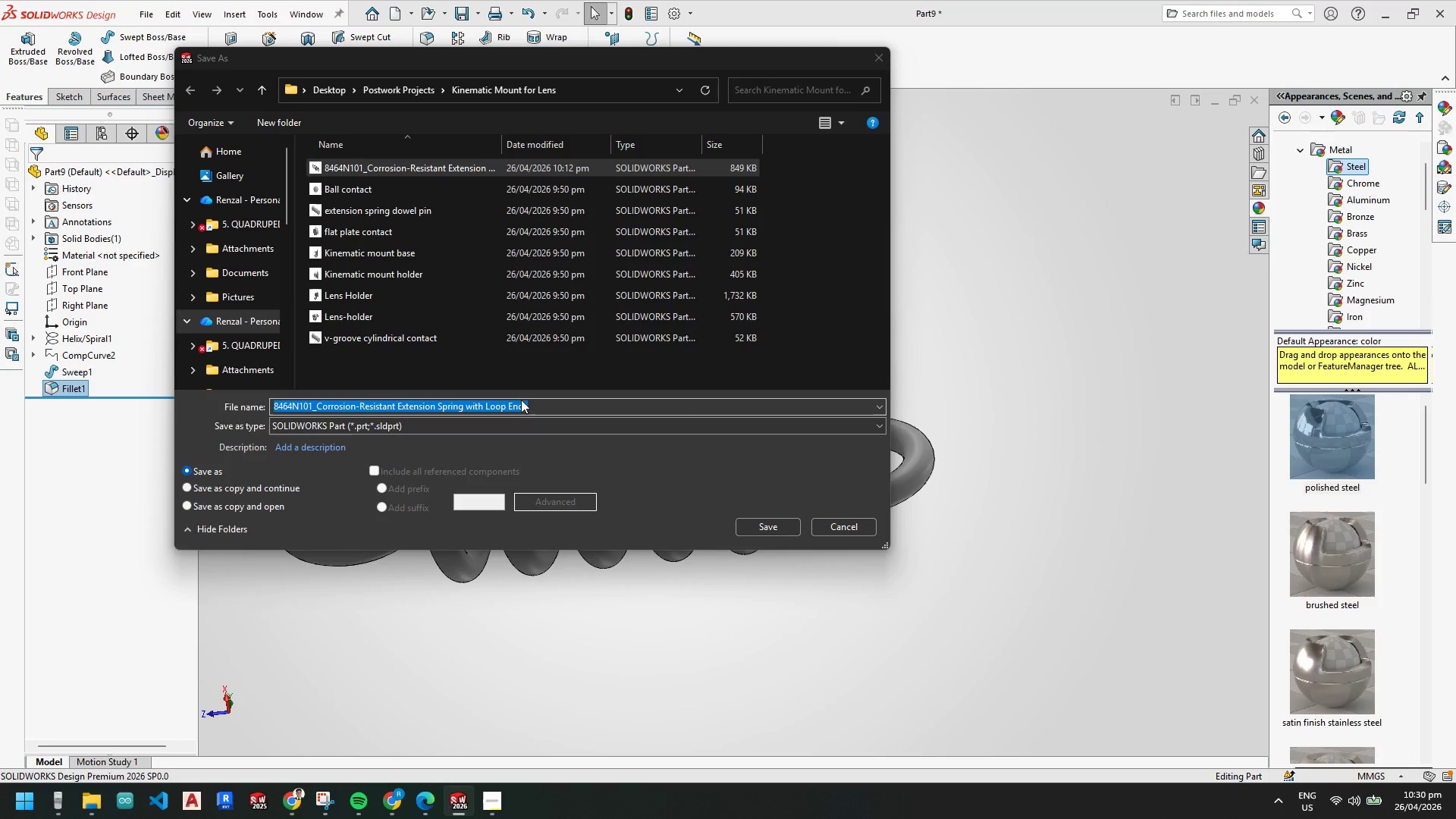 
double_click([554, 406])
 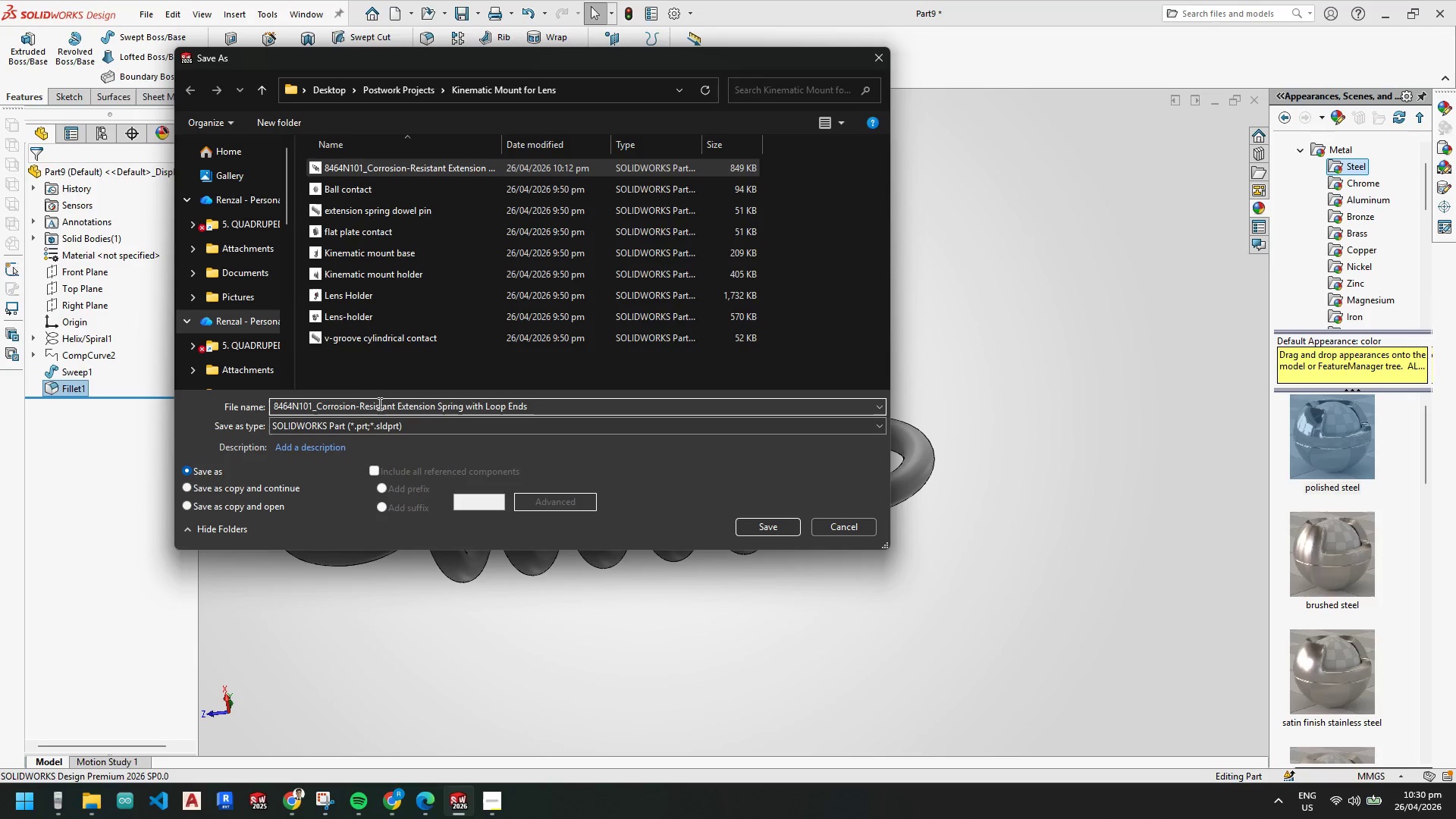 
left_click_drag(start_coordinate=[394, 404], to_coordinate=[312, 400])
 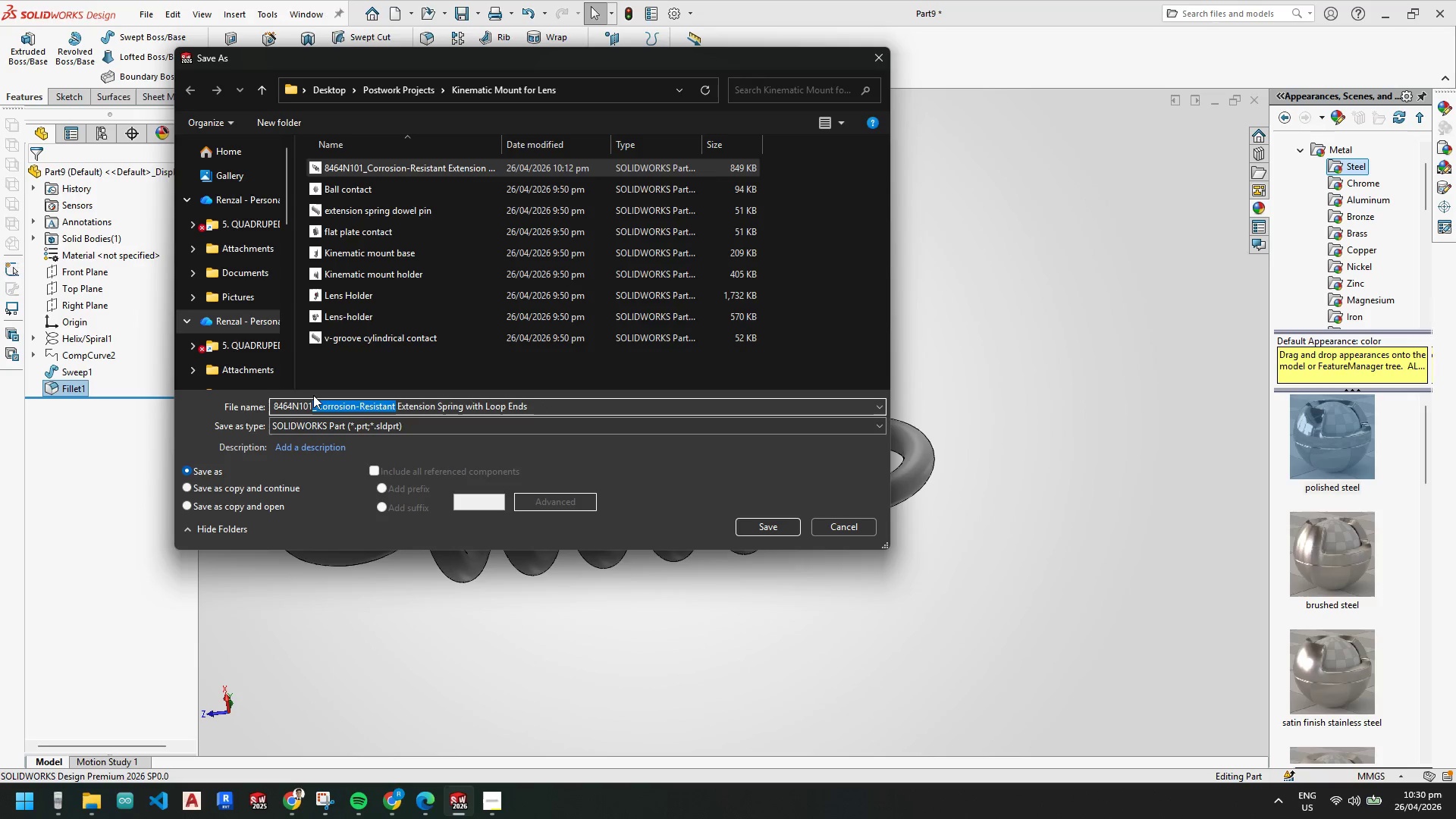 
key(Backspace)
 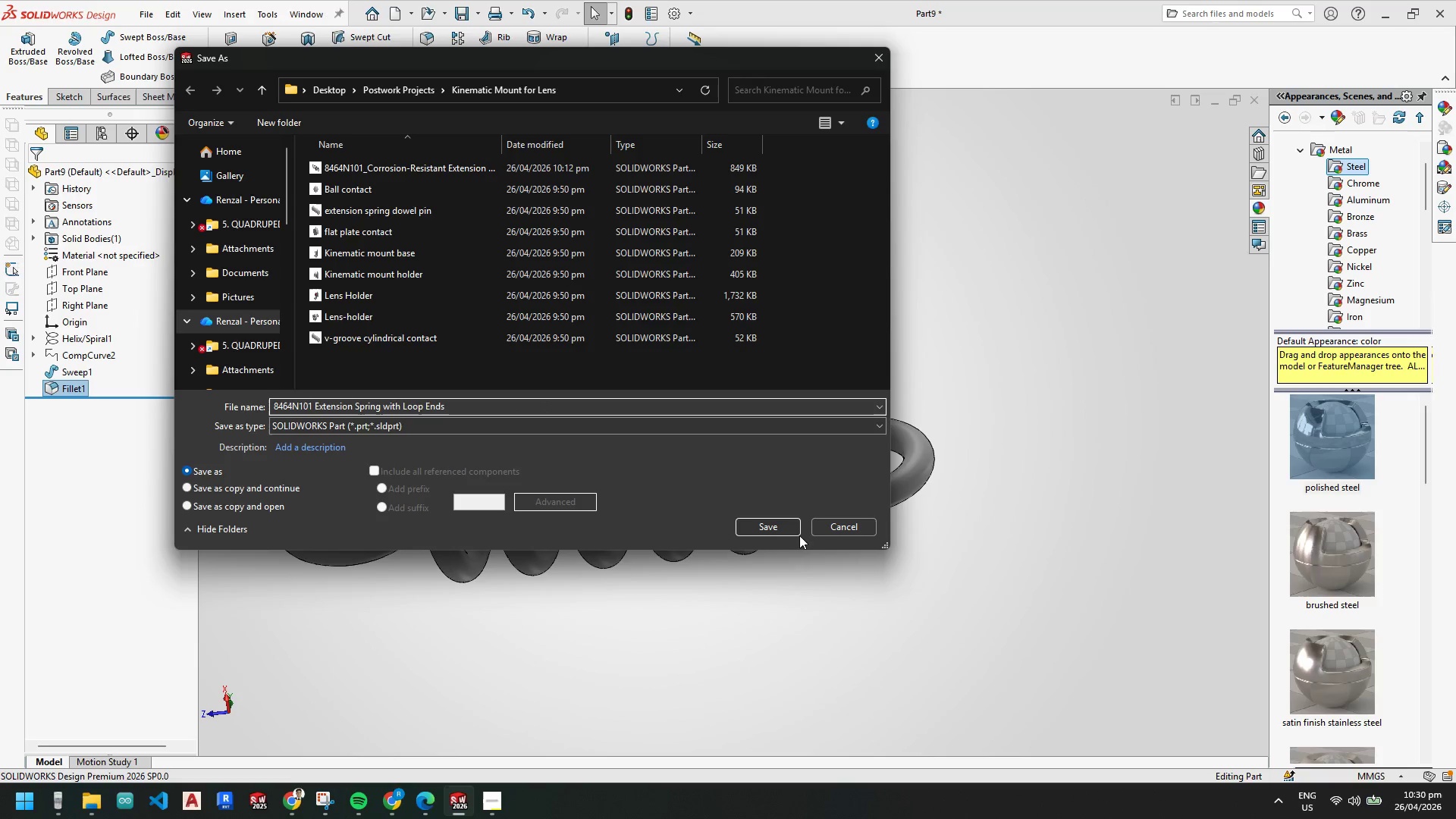 
left_click_drag(start_coordinate=[773, 527], to_coordinate=[482, 397])
 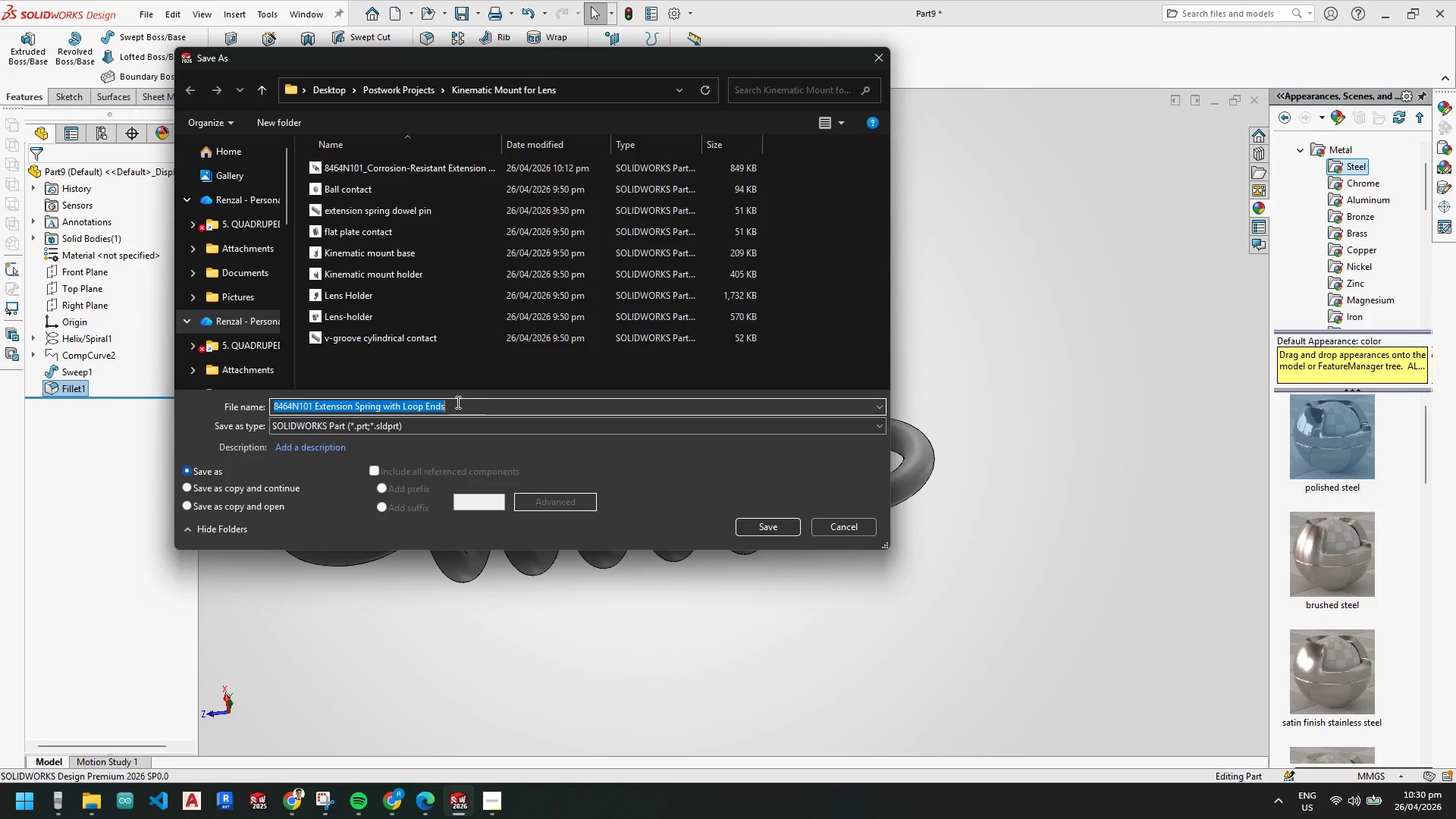 
double_click([474, 404])
 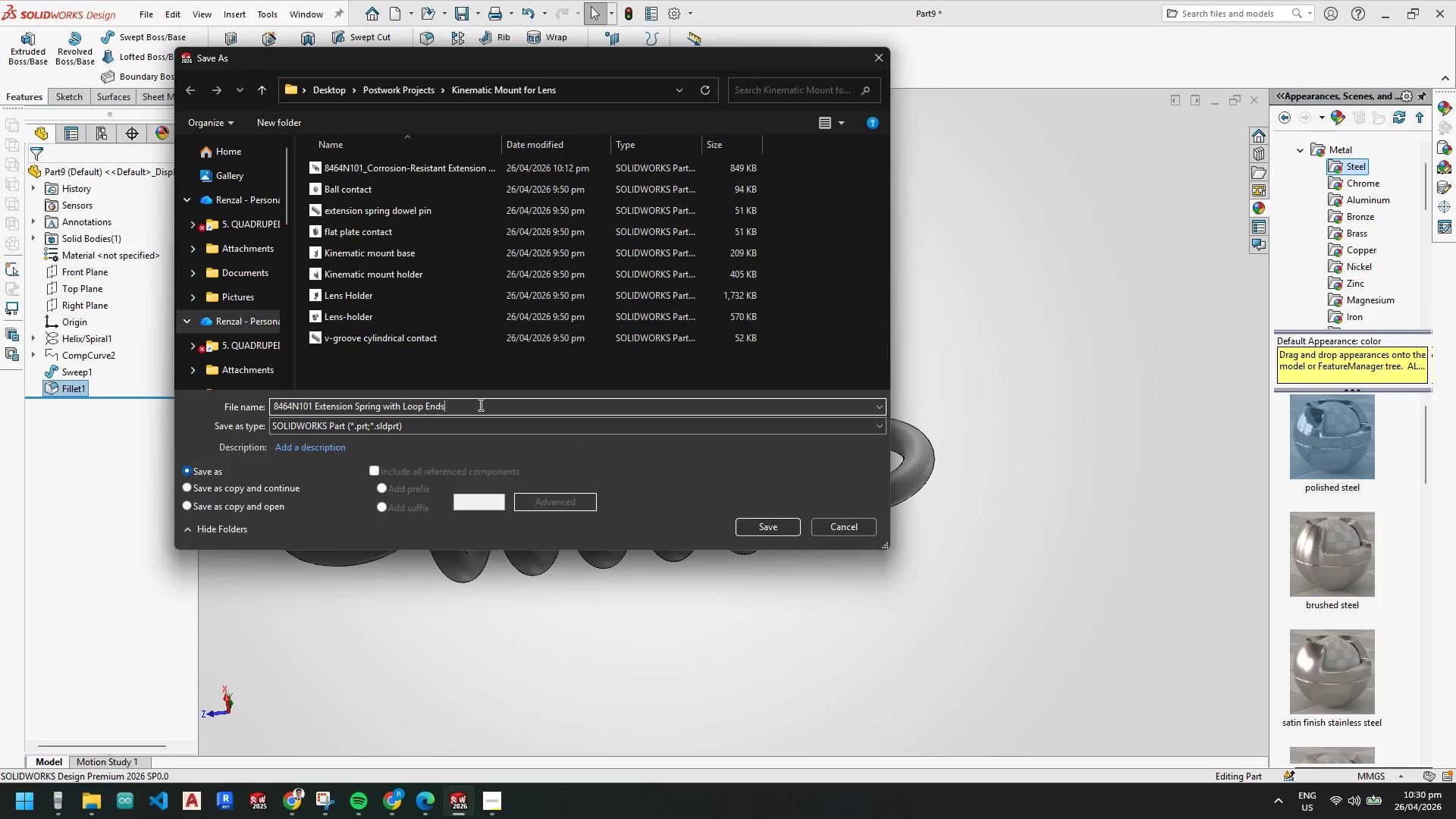 
left_click_drag(start_coordinate=[479, 404], to_coordinate=[384, 406])
 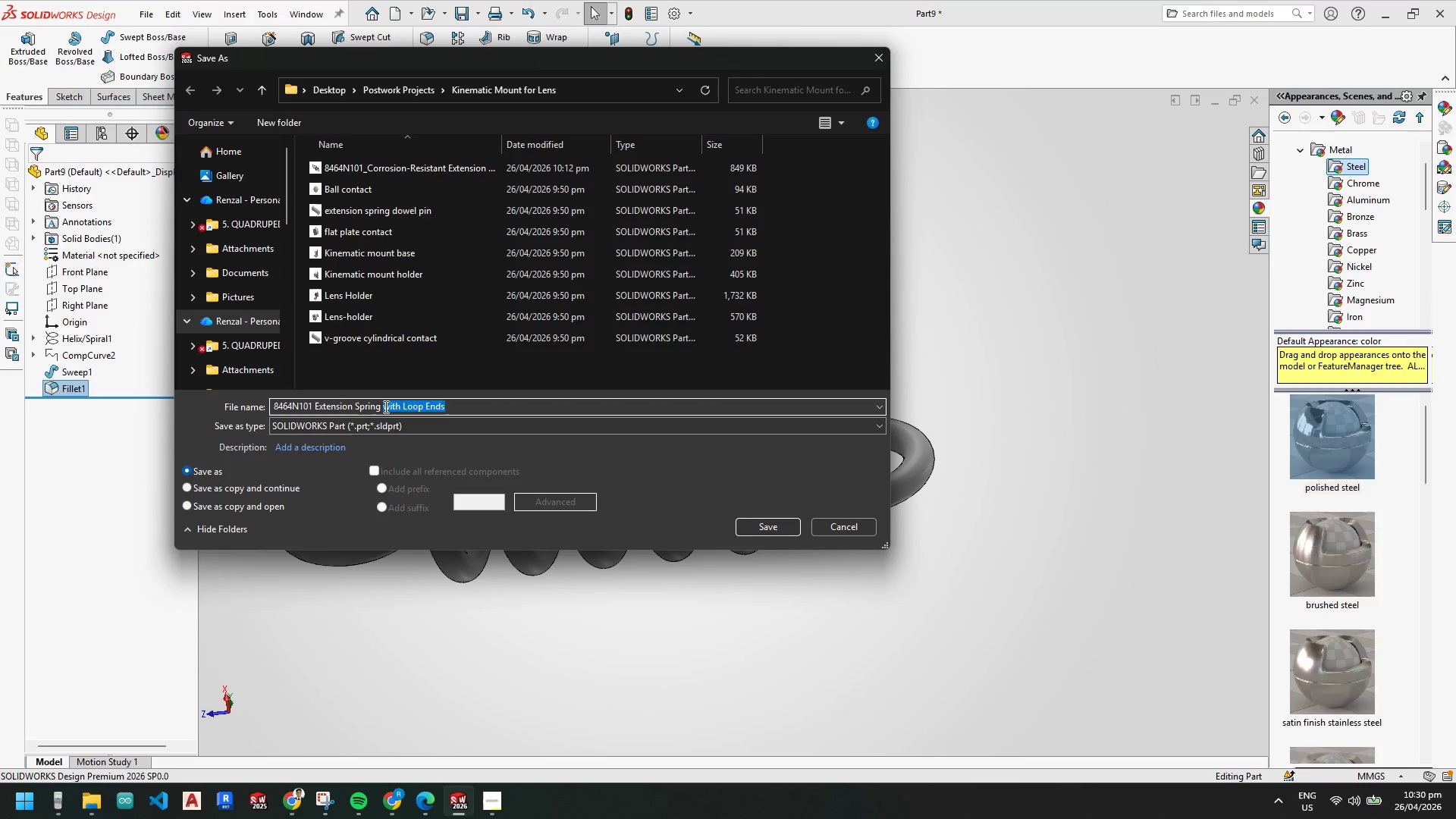 
key(Backspace)
 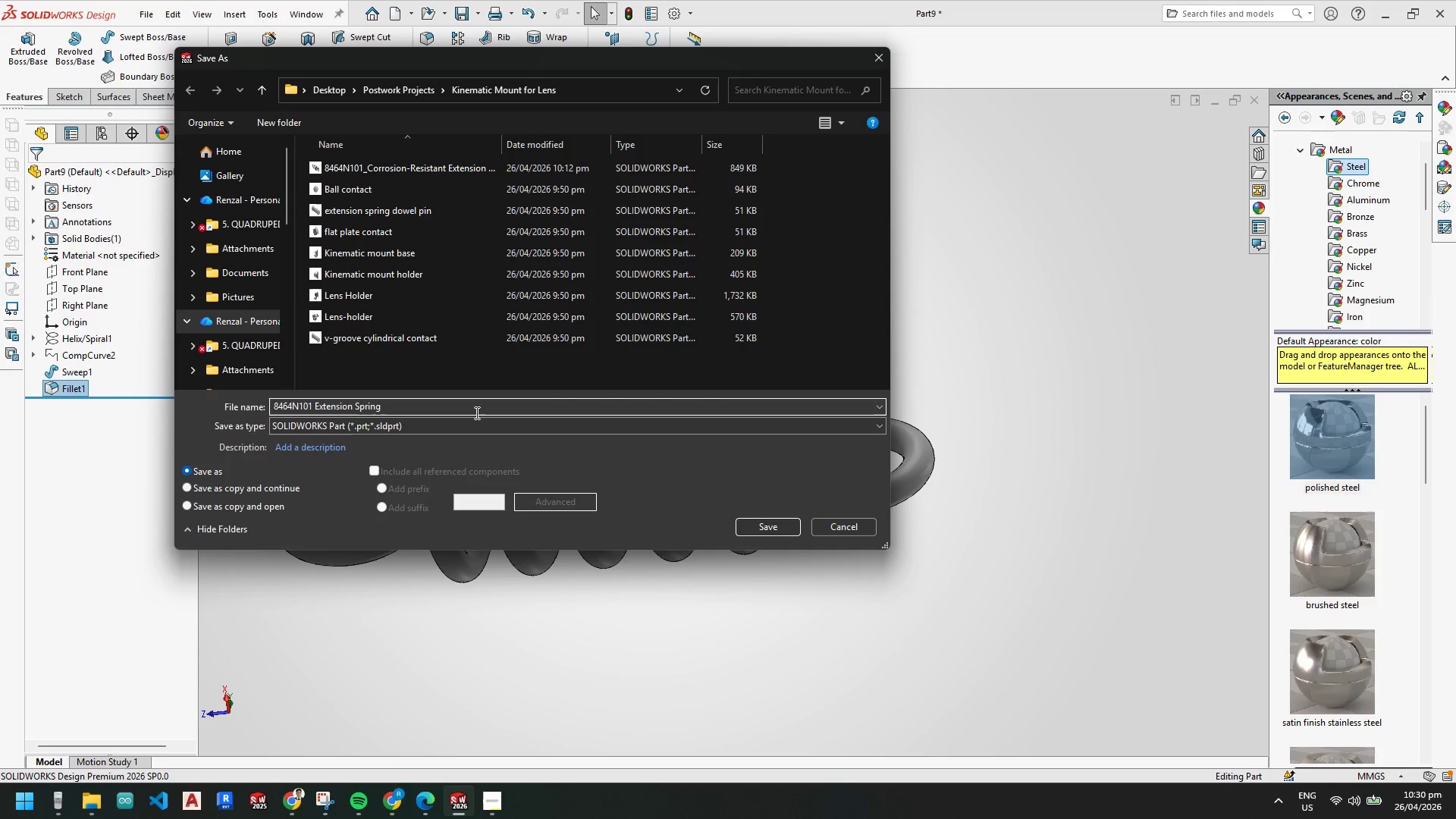 
wait(5.39)
 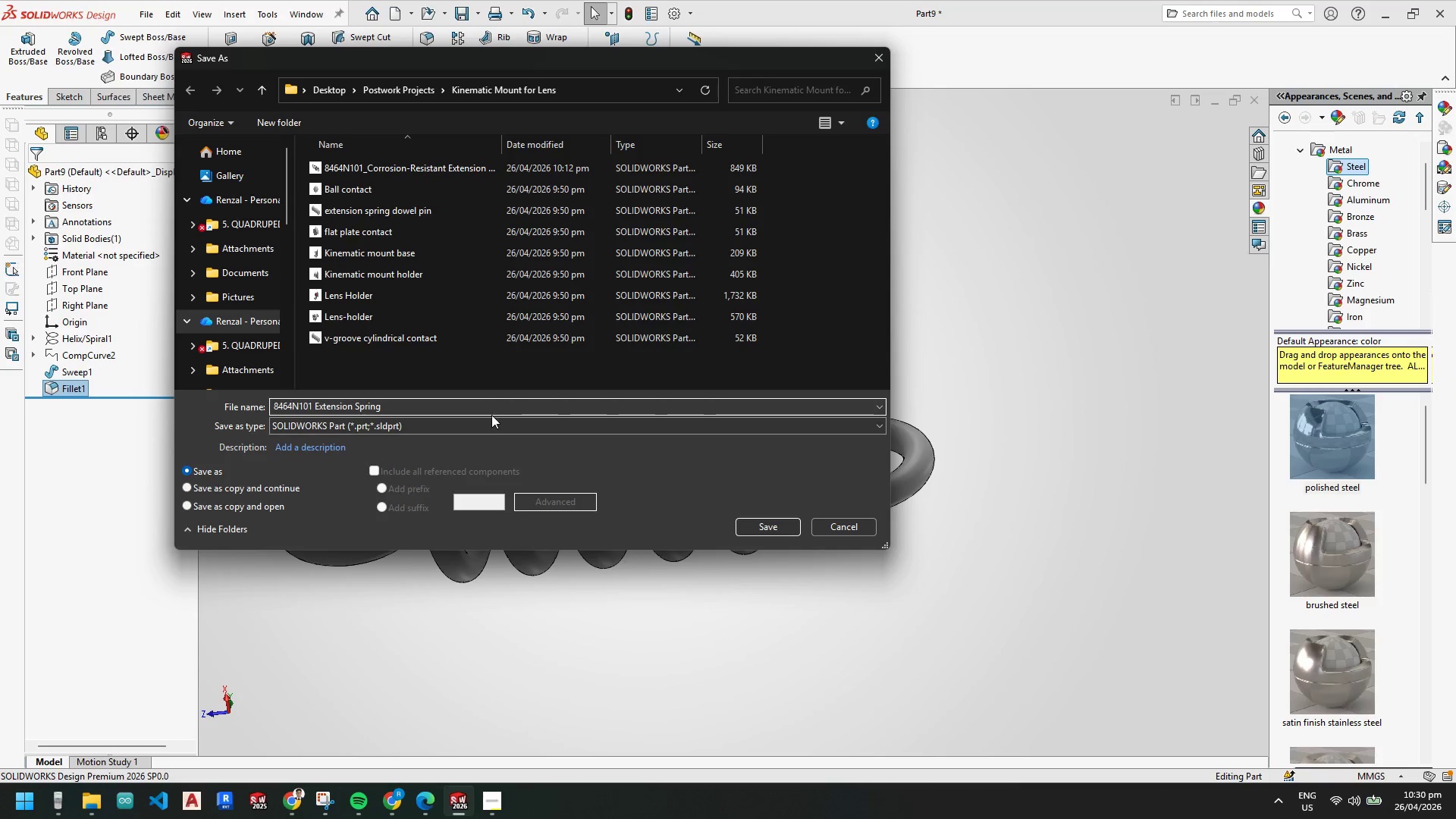 
left_click([768, 526])
 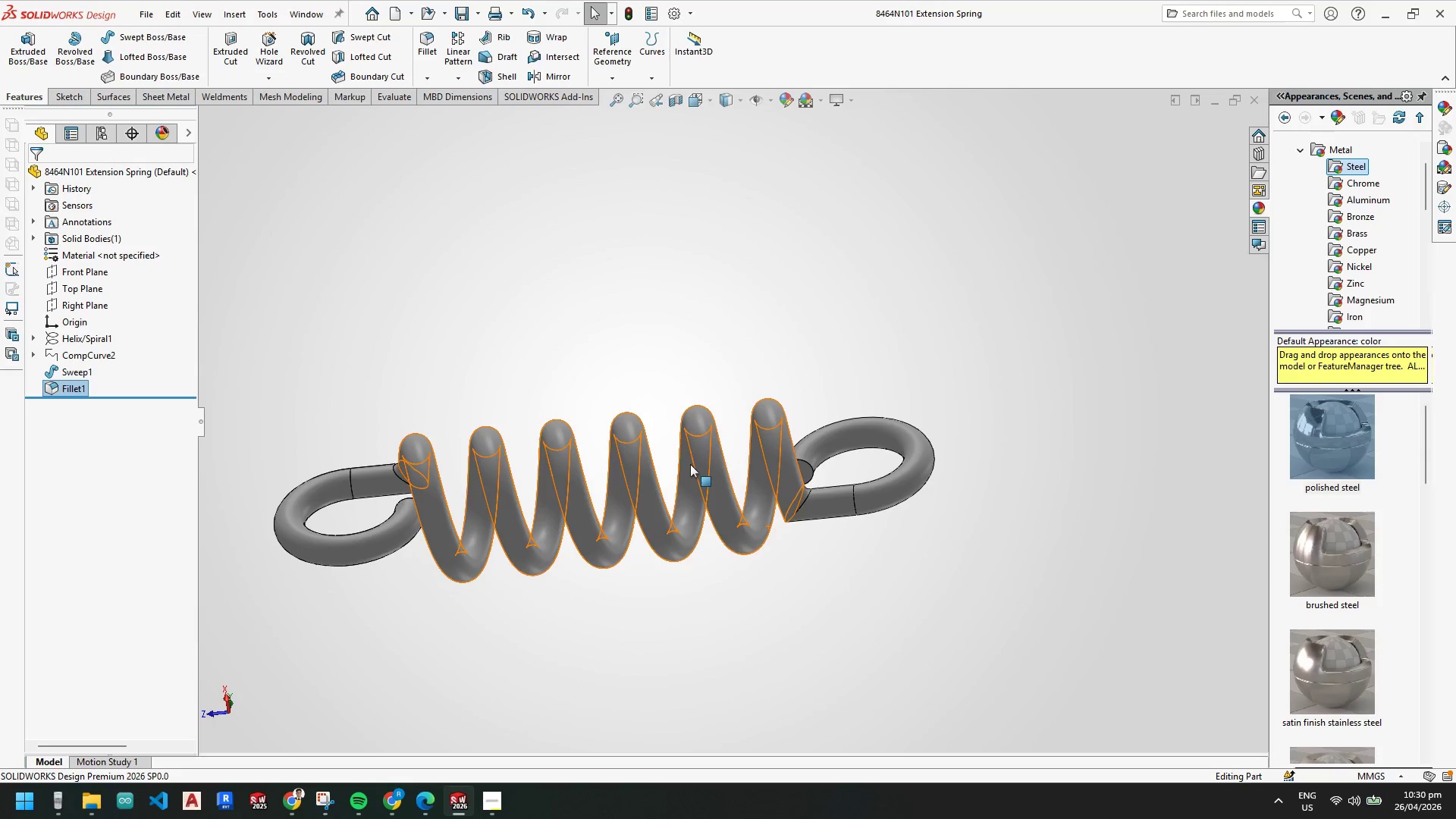 
scroll: coordinate [698, 463], scroll_direction: up, amount: 4.0
 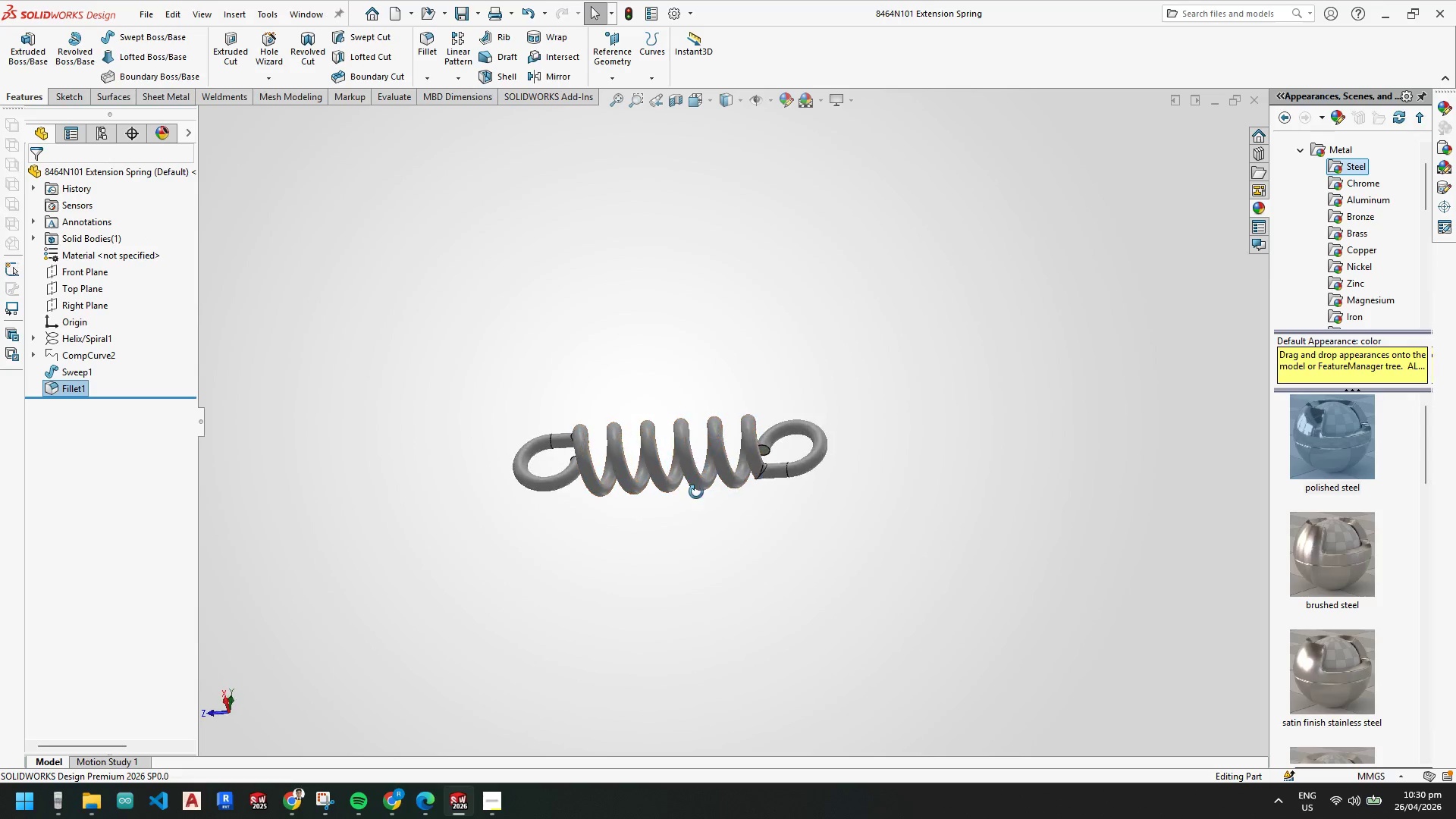 
key(Control+S)
 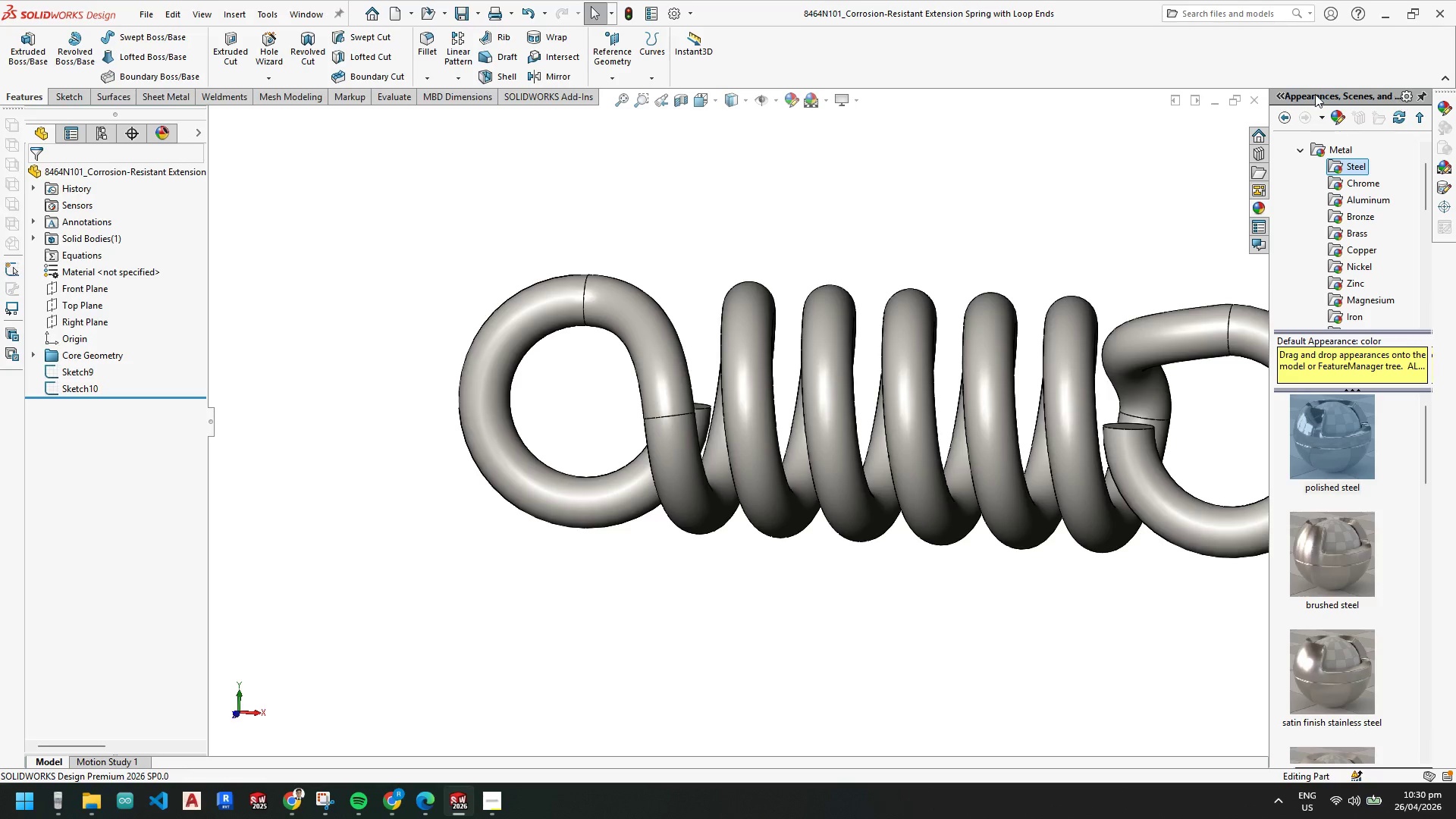 
left_click([1251, 97])
 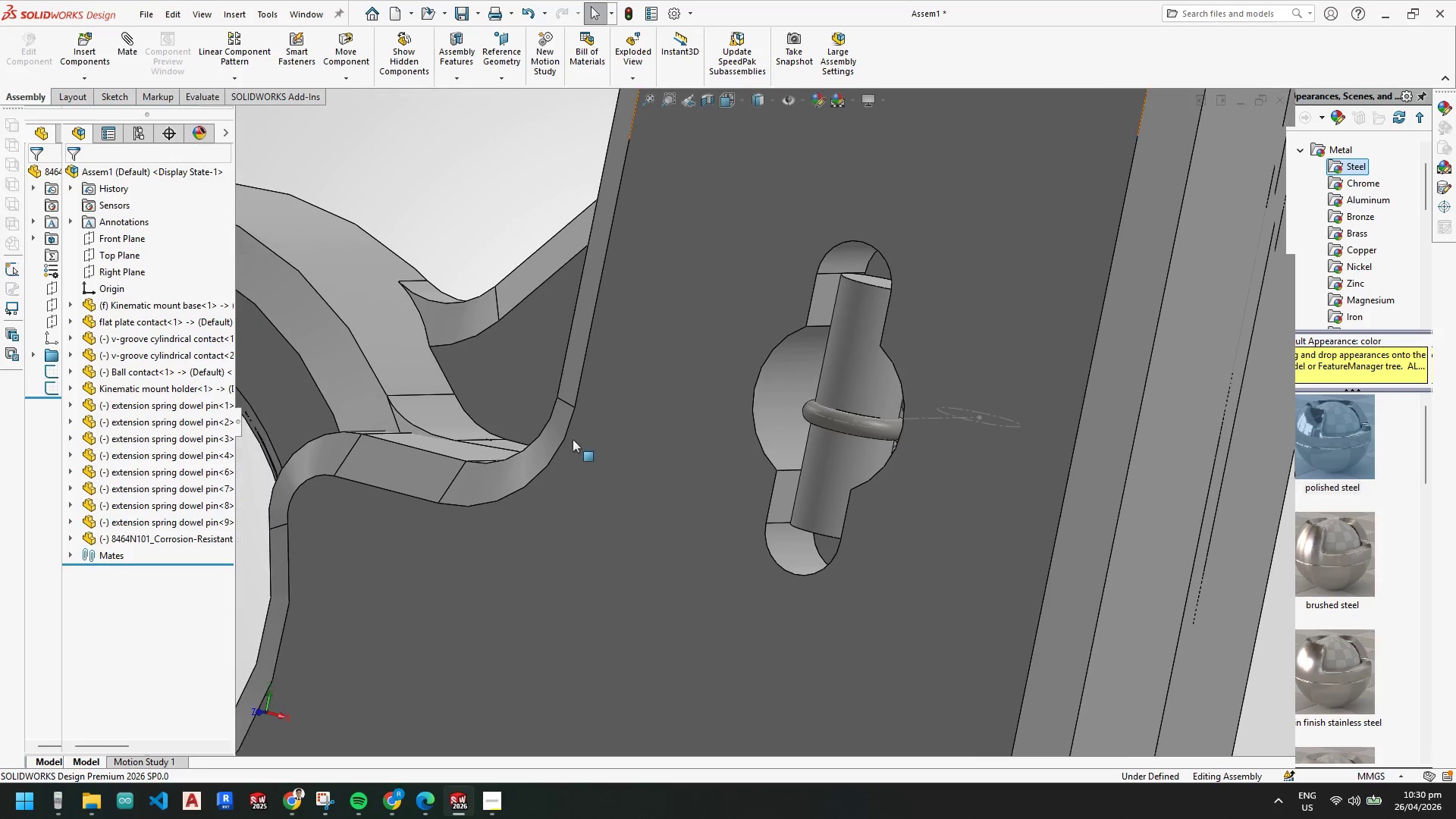 
scroll: coordinate [733, 474], scroll_direction: up, amount: 6.0
 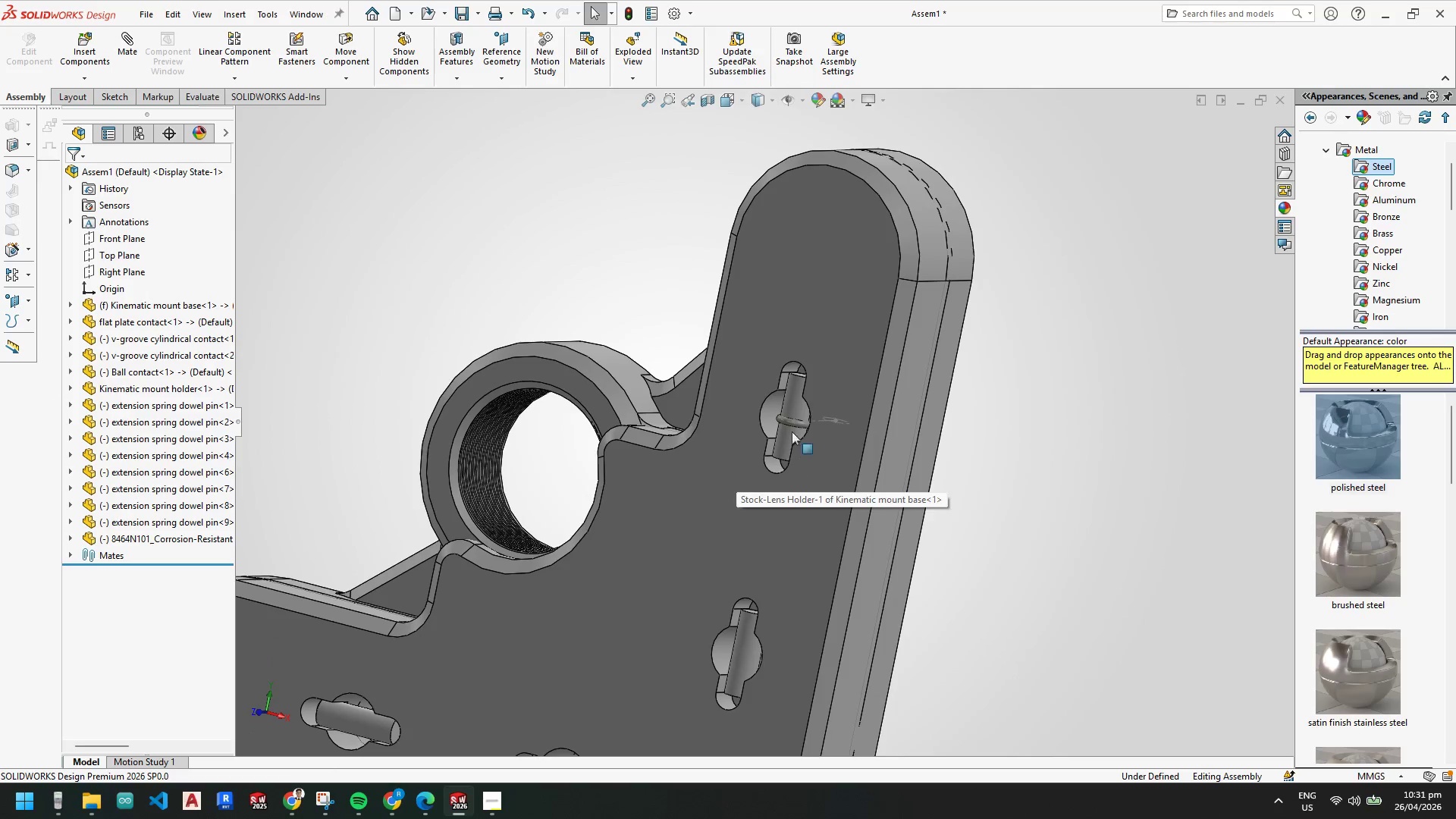 
key(Escape)
 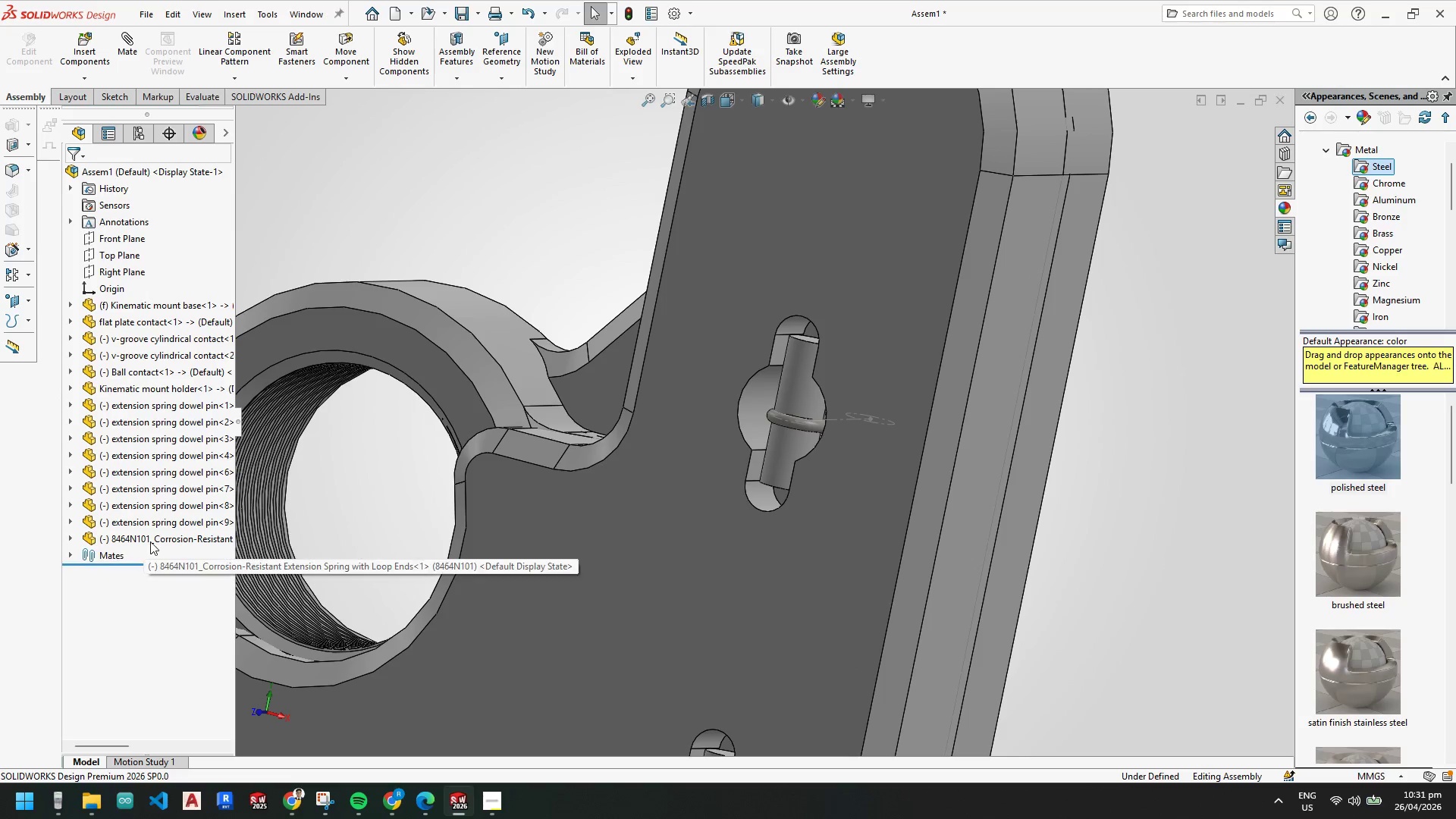 
scroll: coordinate [784, 422], scroll_direction: down, amount: 3.0
 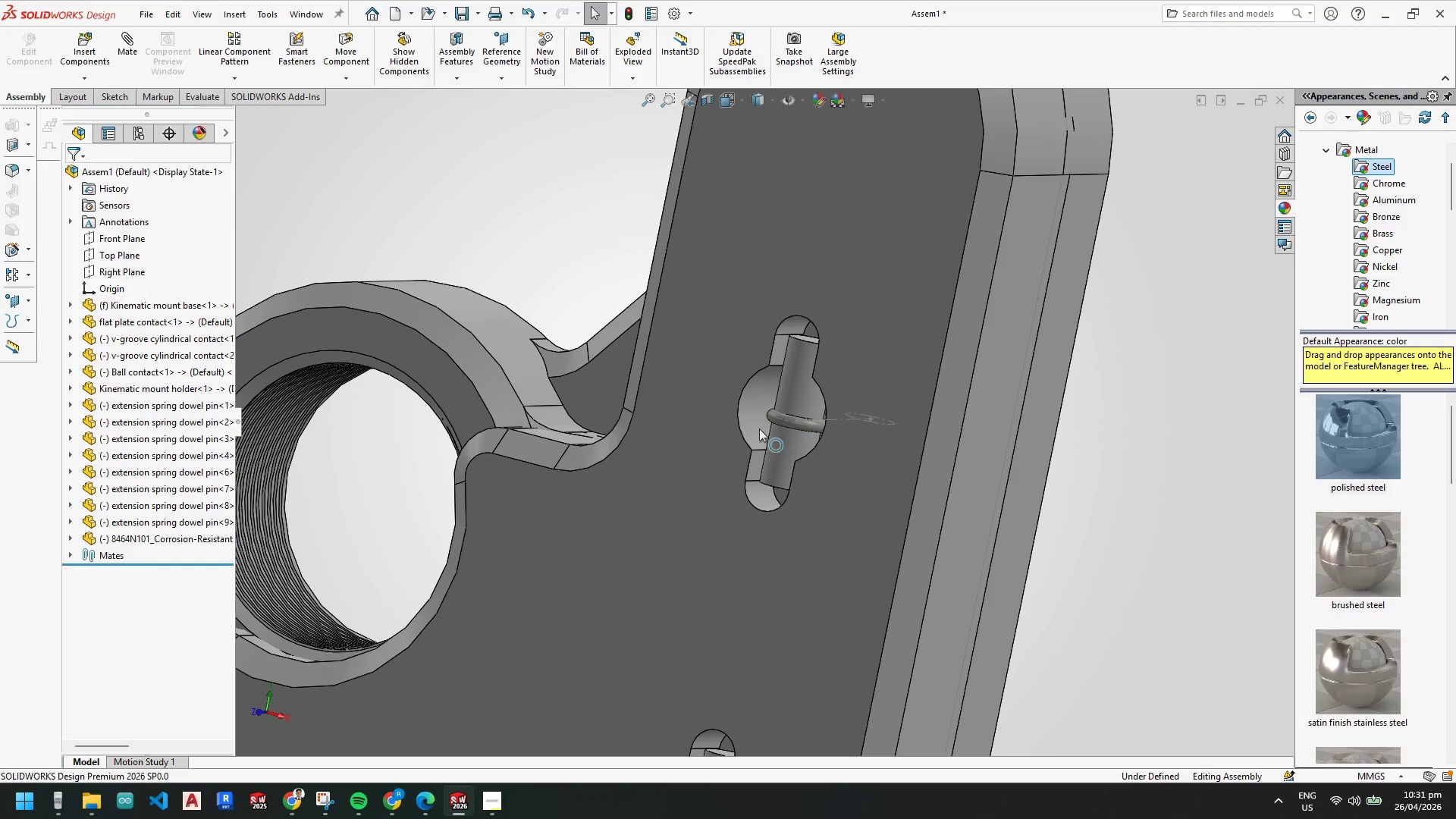 
left_click([150, 541])
 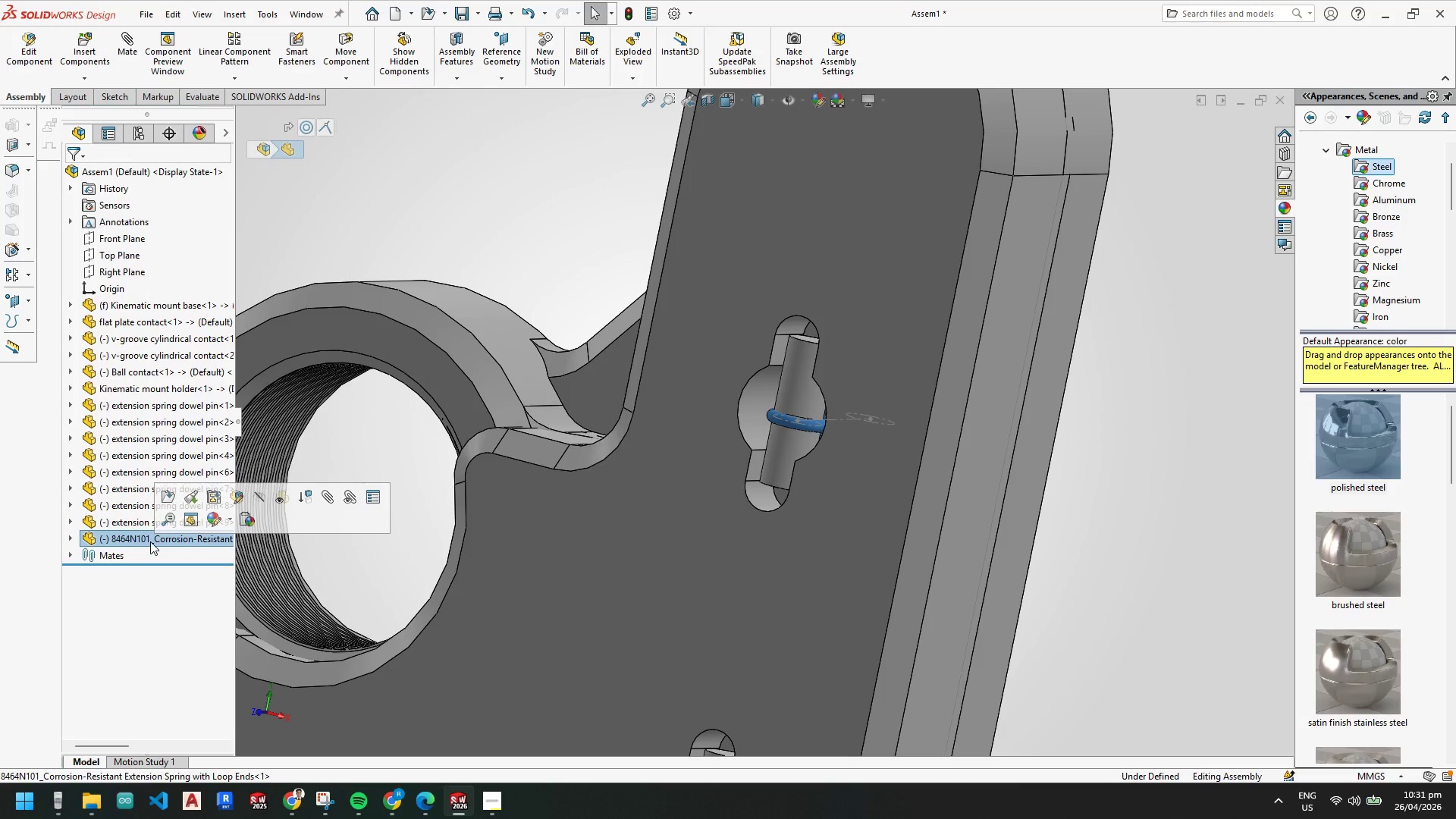 
key(Delete)
 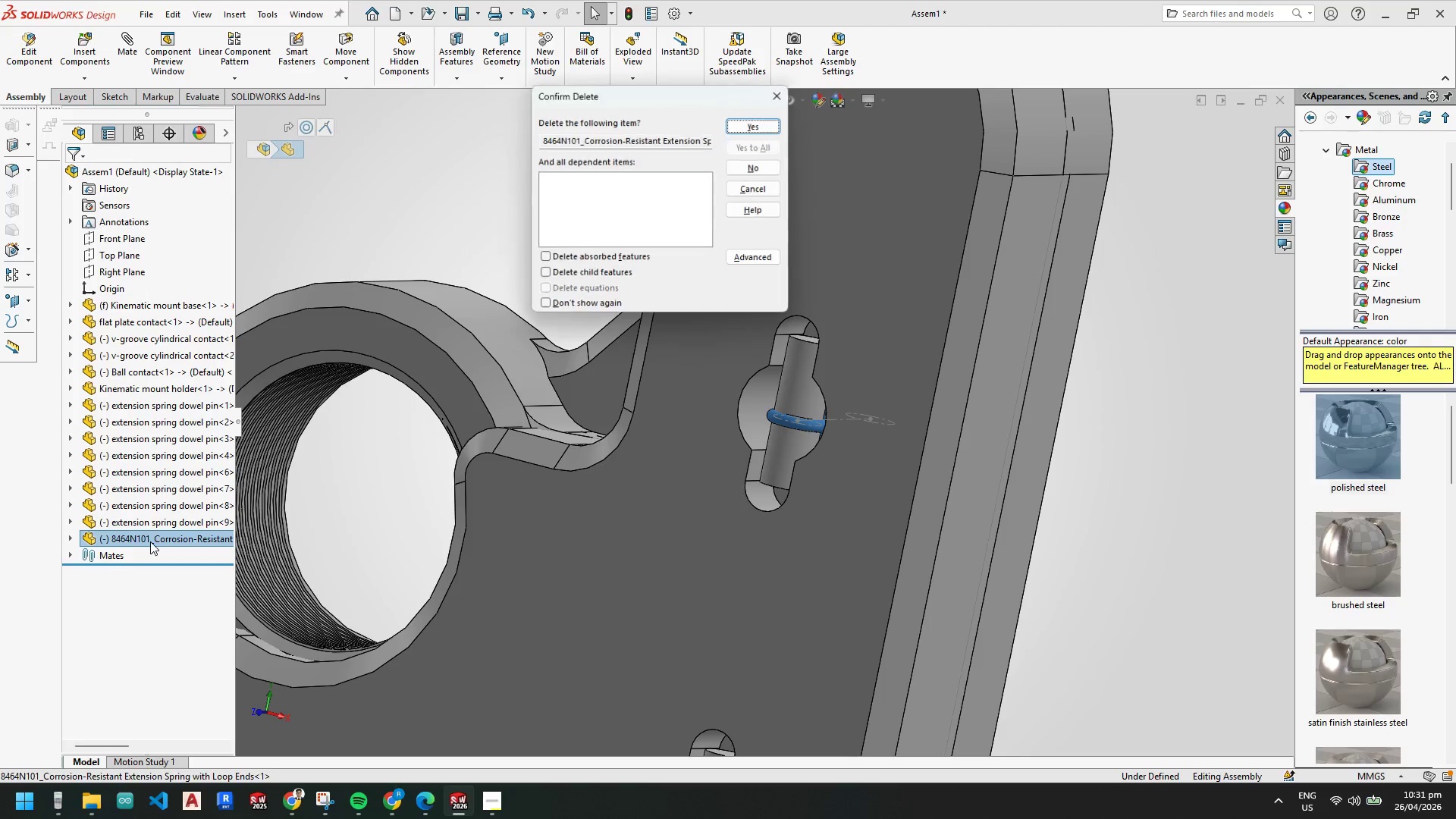 
key(Enter)
 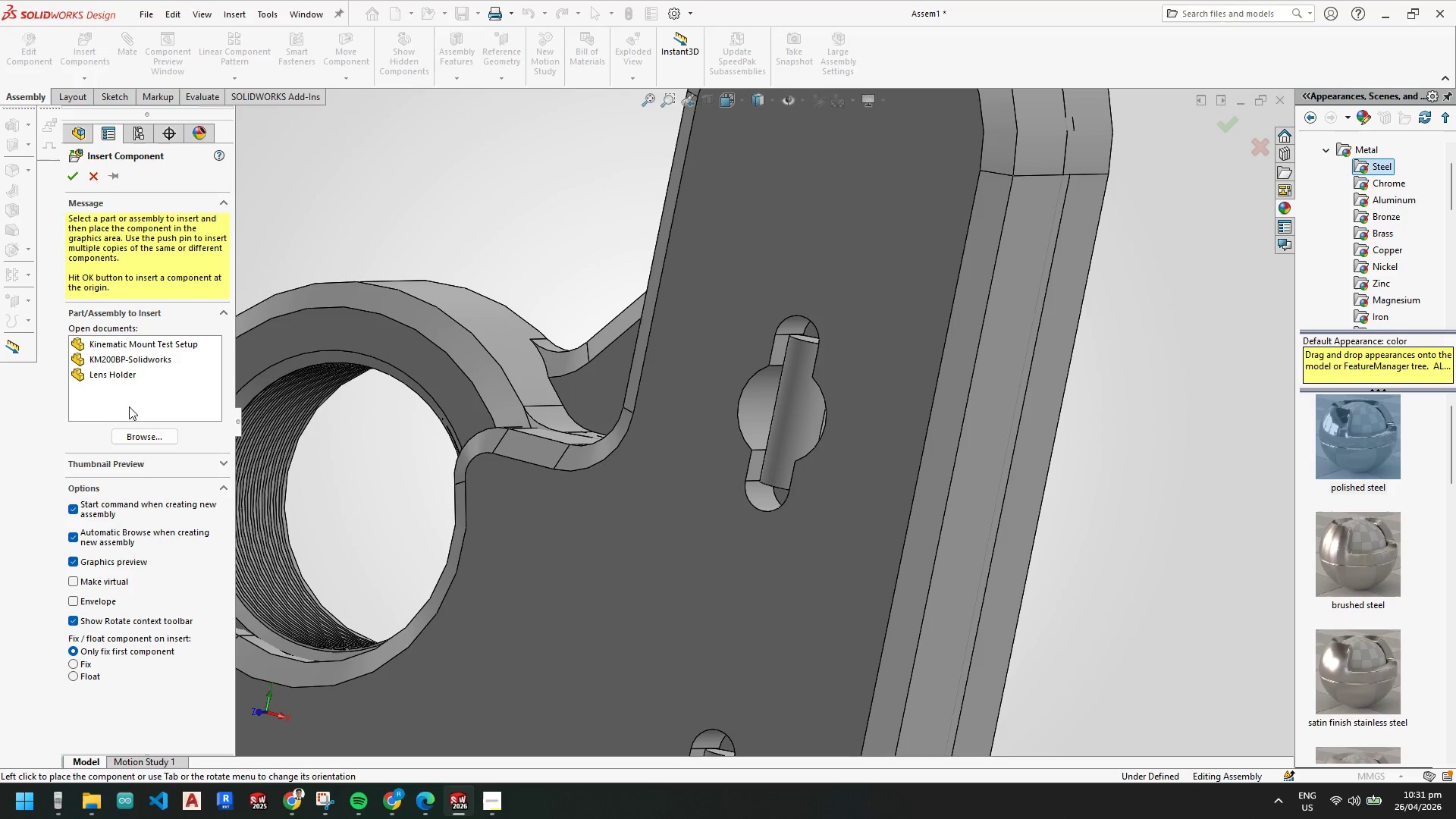 
key(Escape)
 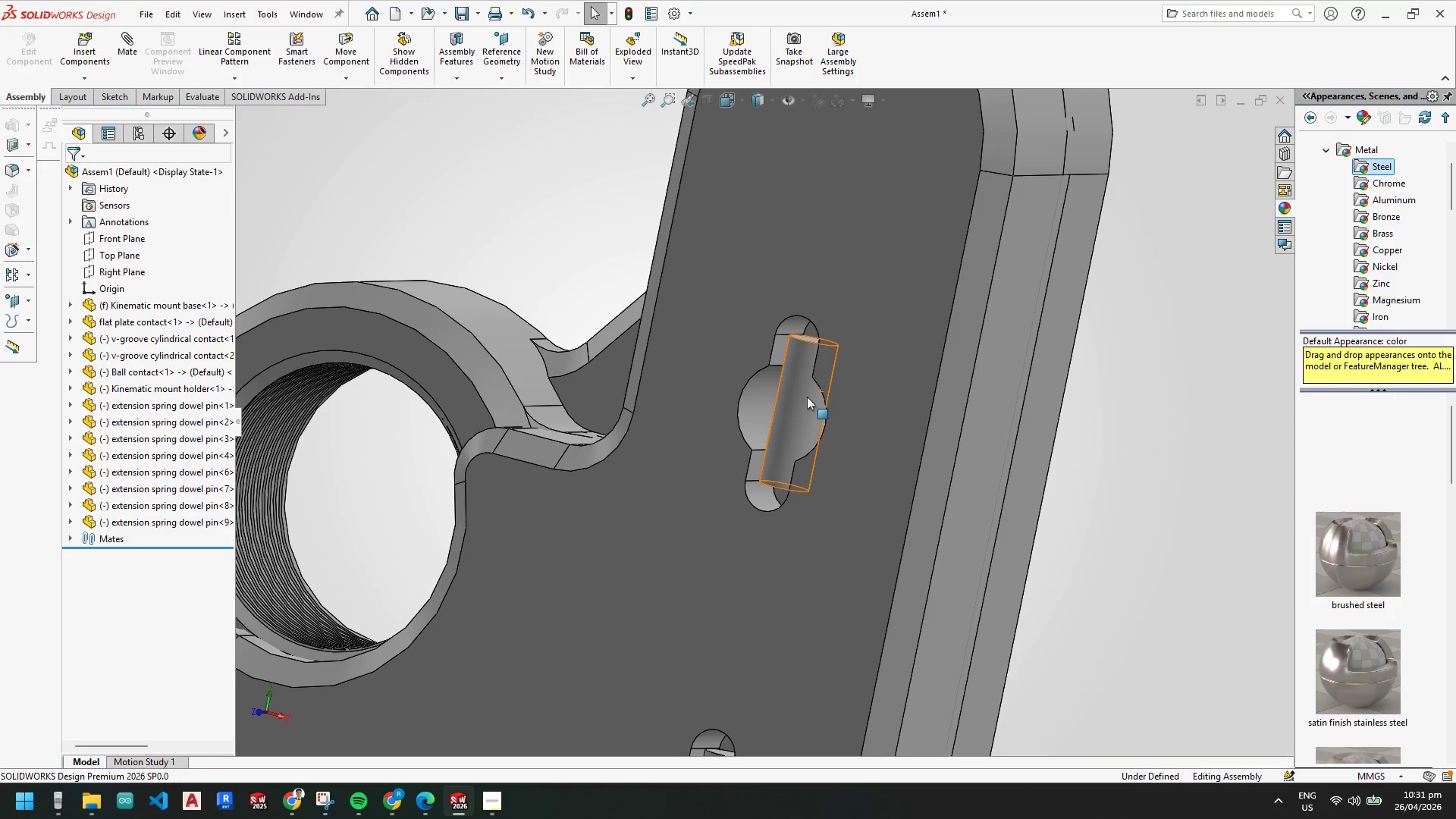 
key(Escape)
 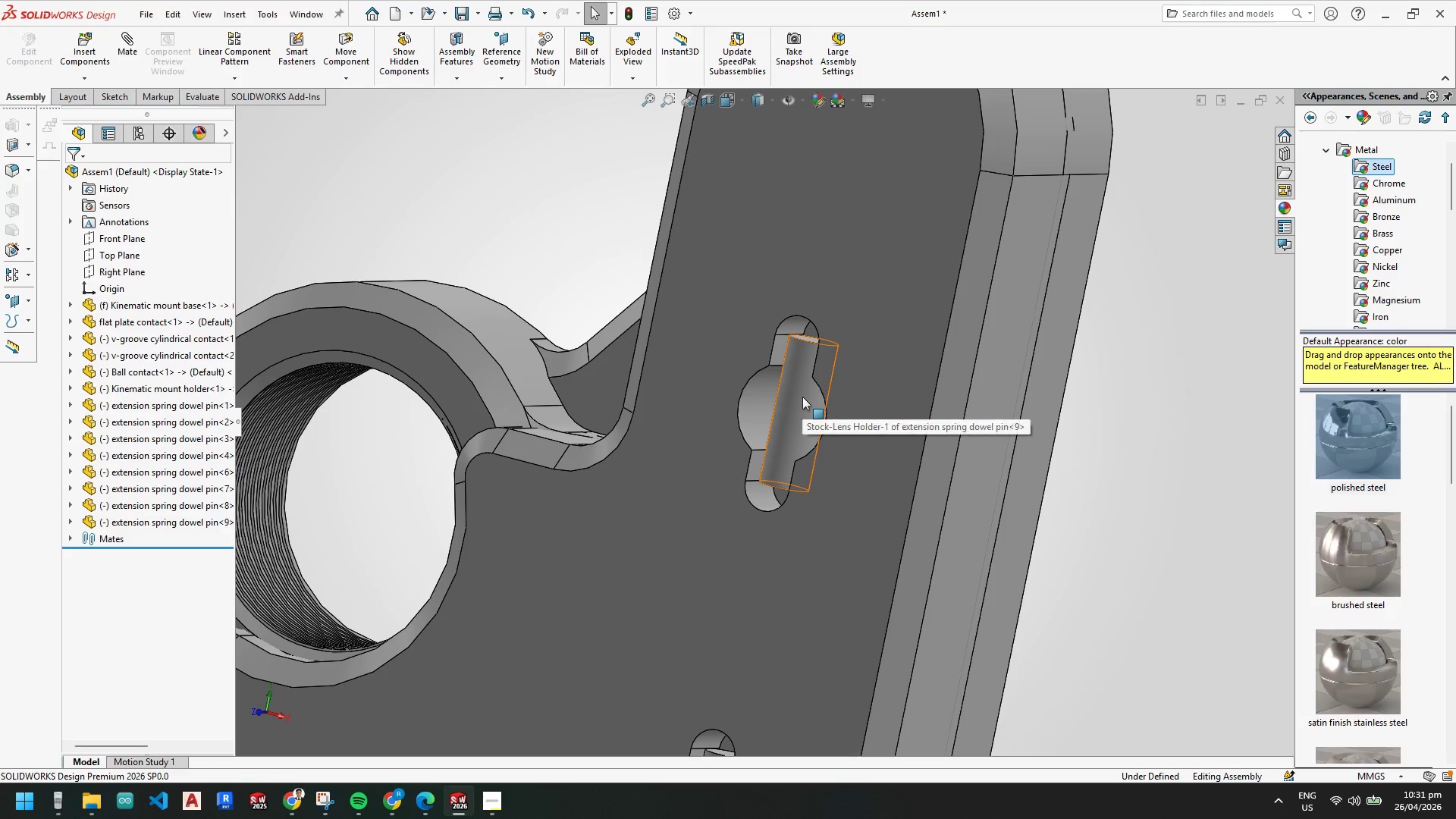 
right_click([802, 397])
 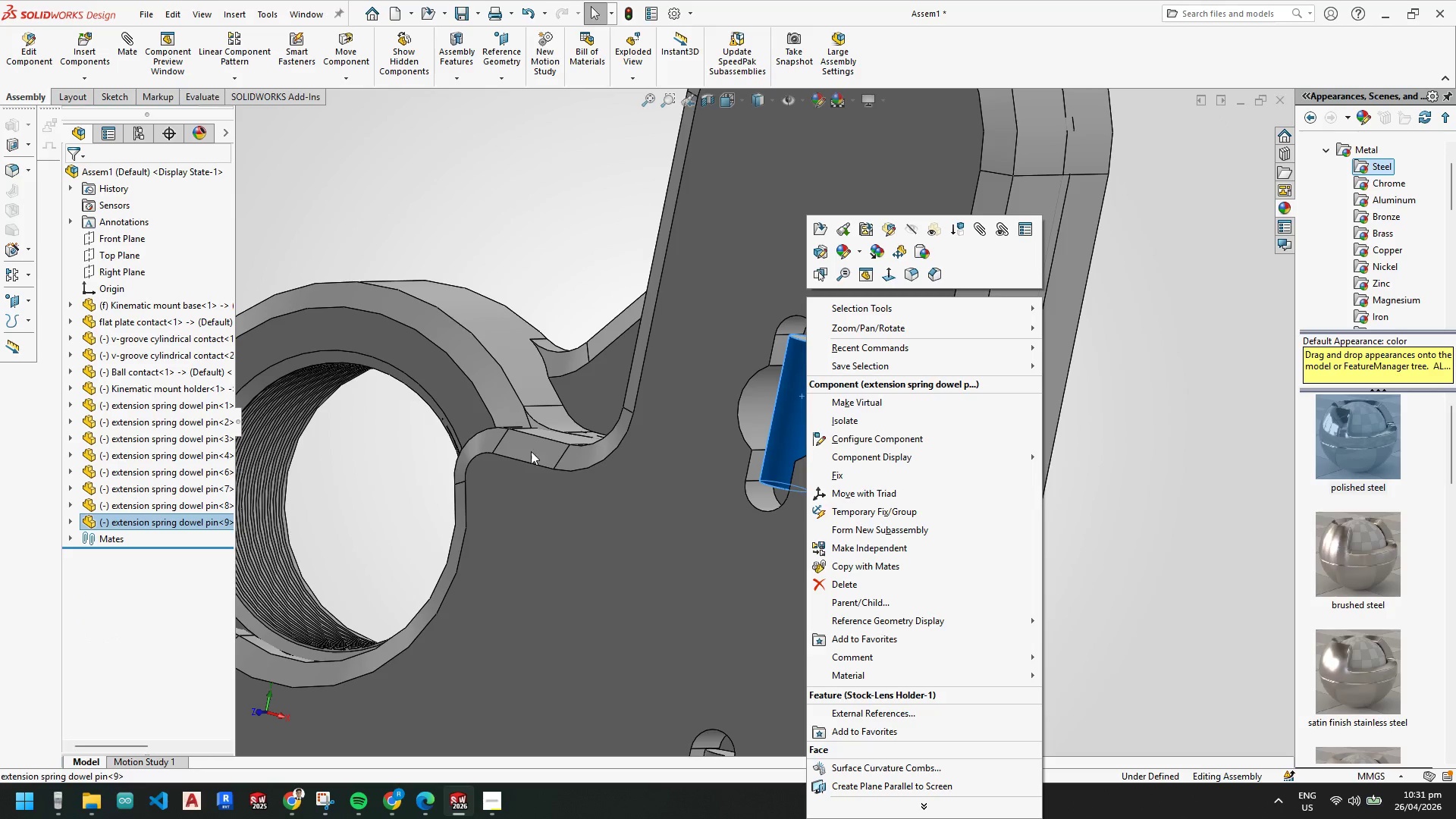 
key(Escape)
 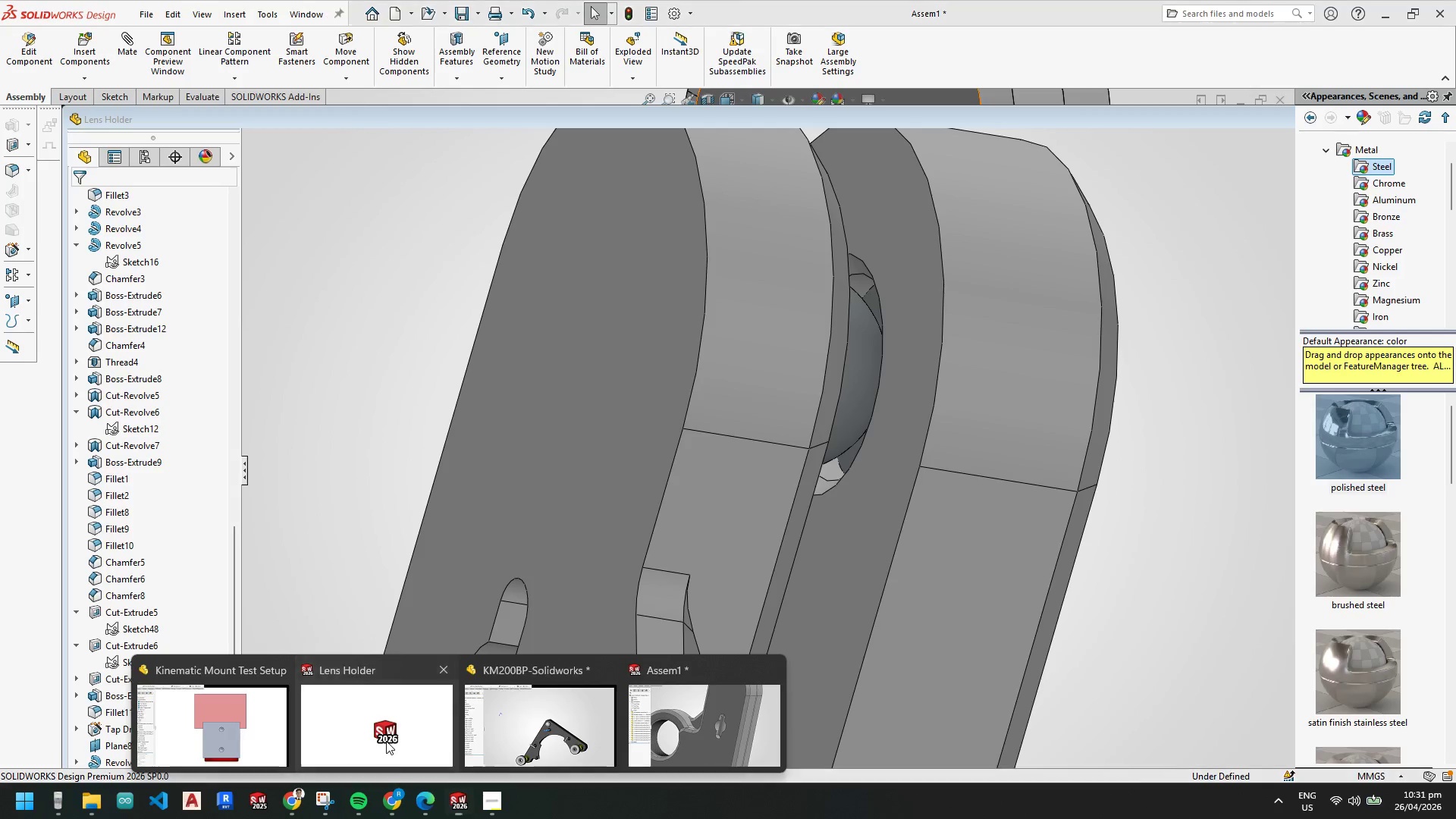 
scroll: coordinate [561, 253], scroll_direction: up, amount: 4.0
 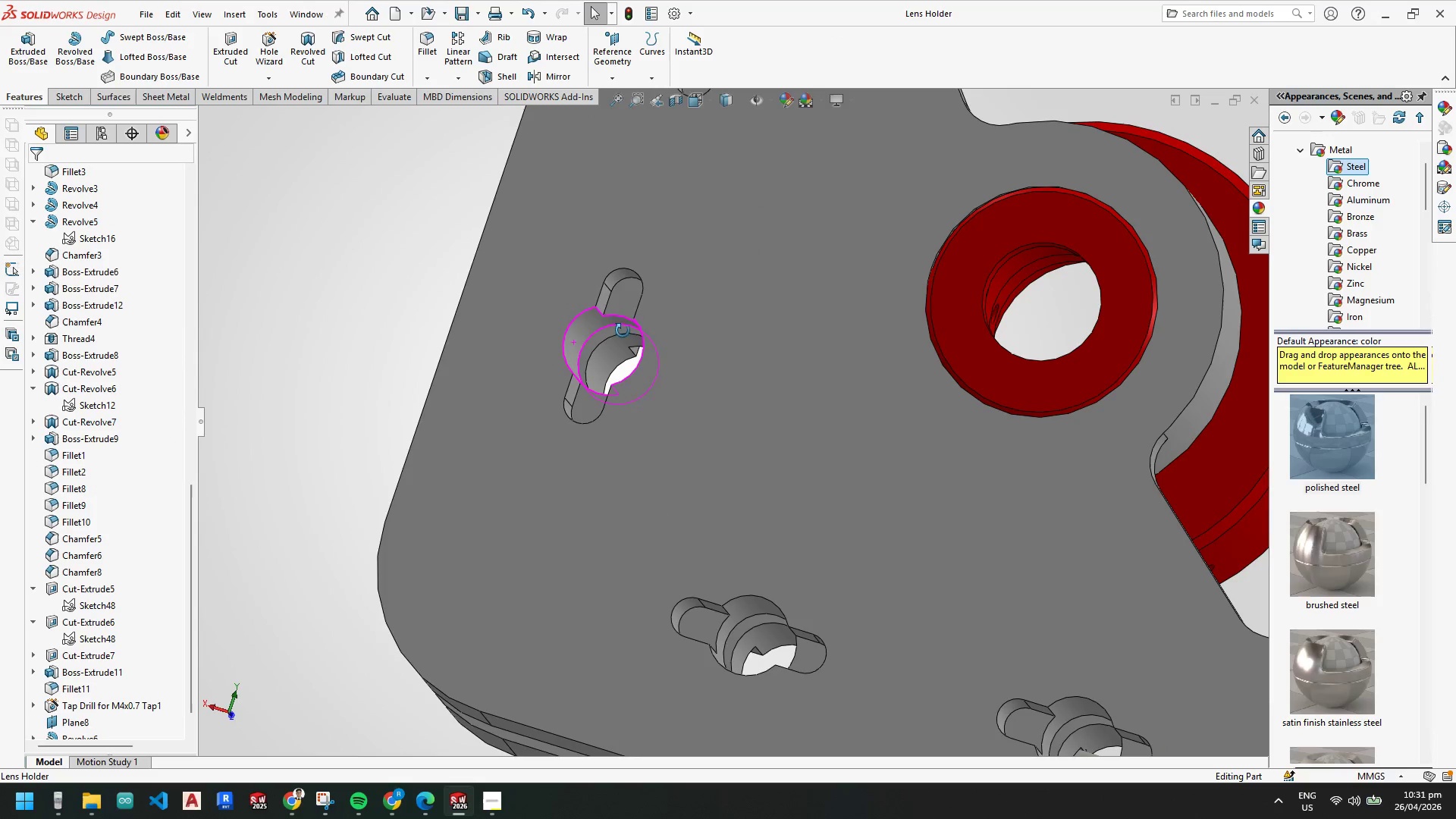 
left_click([606, 306])
 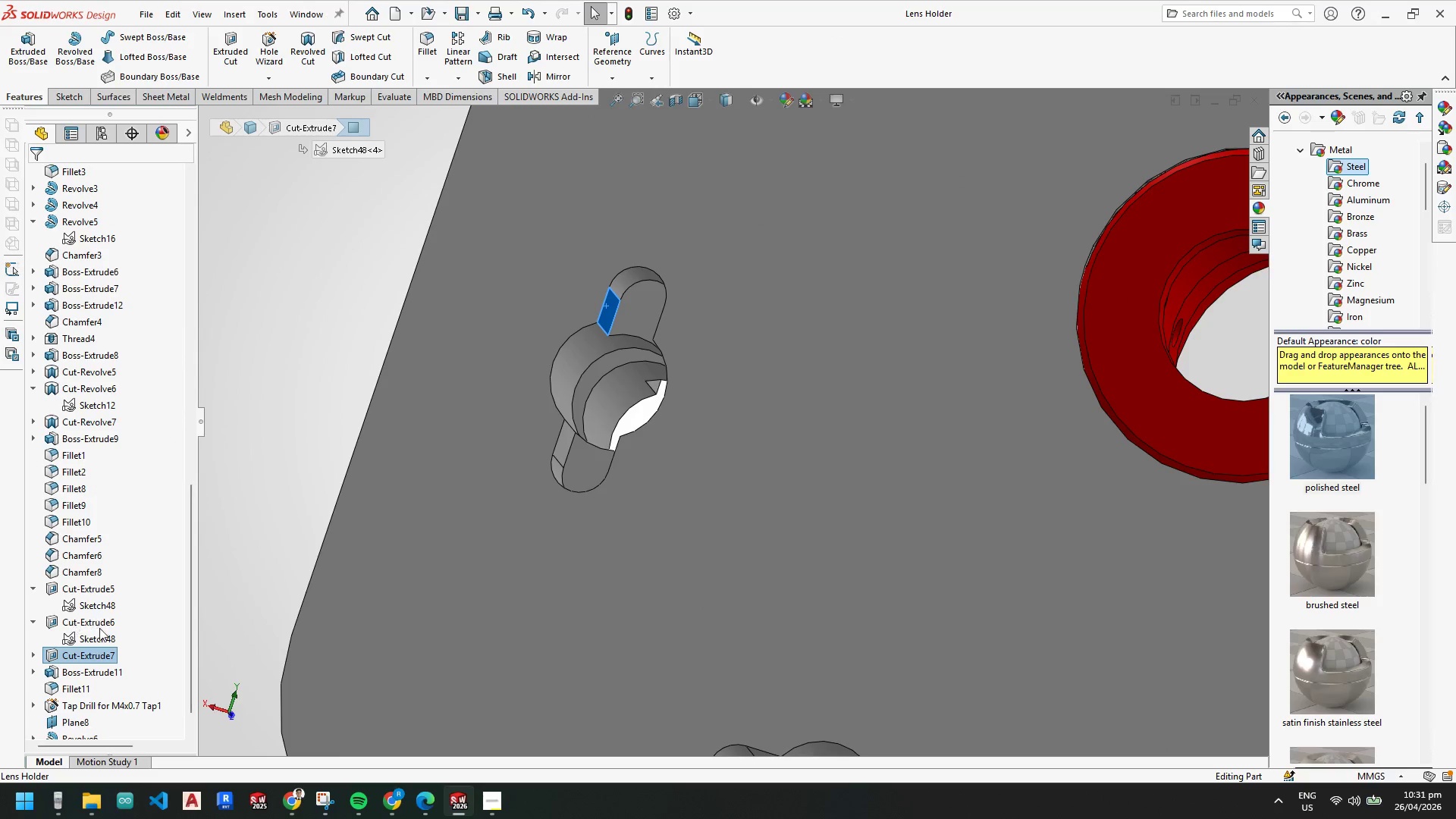 
scroll: coordinate [617, 307], scroll_direction: down, amount: 2.0
 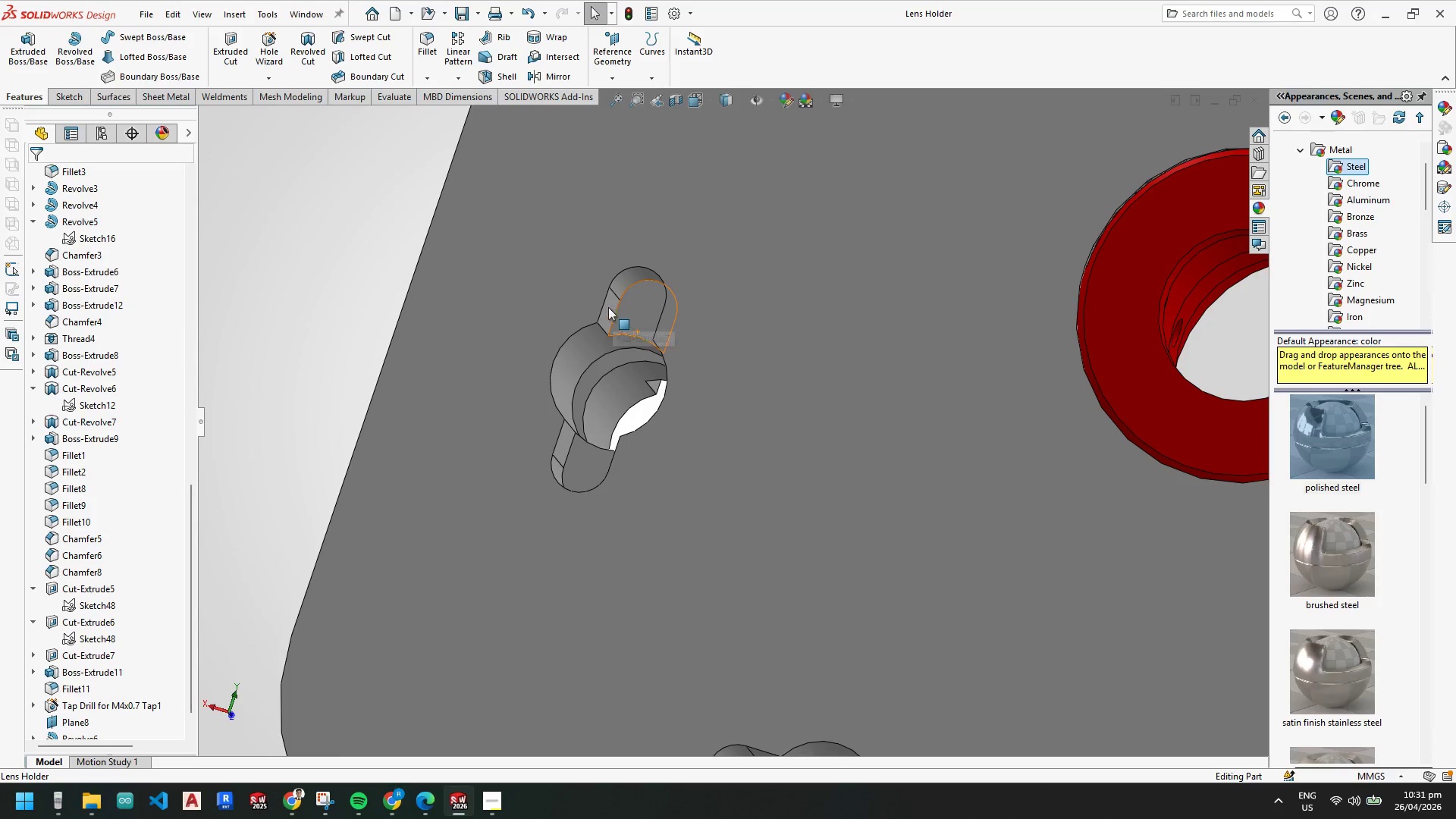 
left_click([100, 656])
 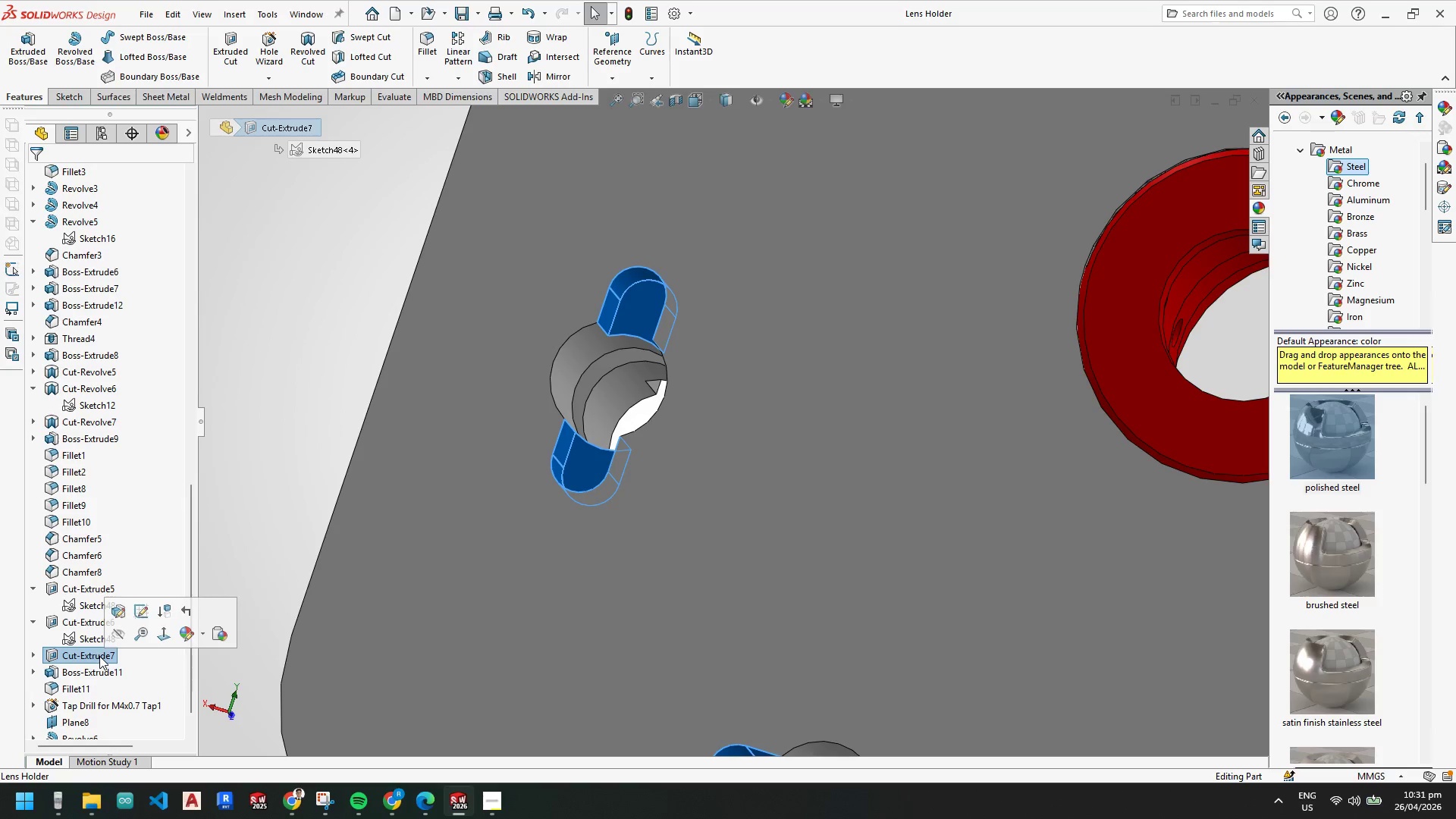 
right_click([99, 656])
 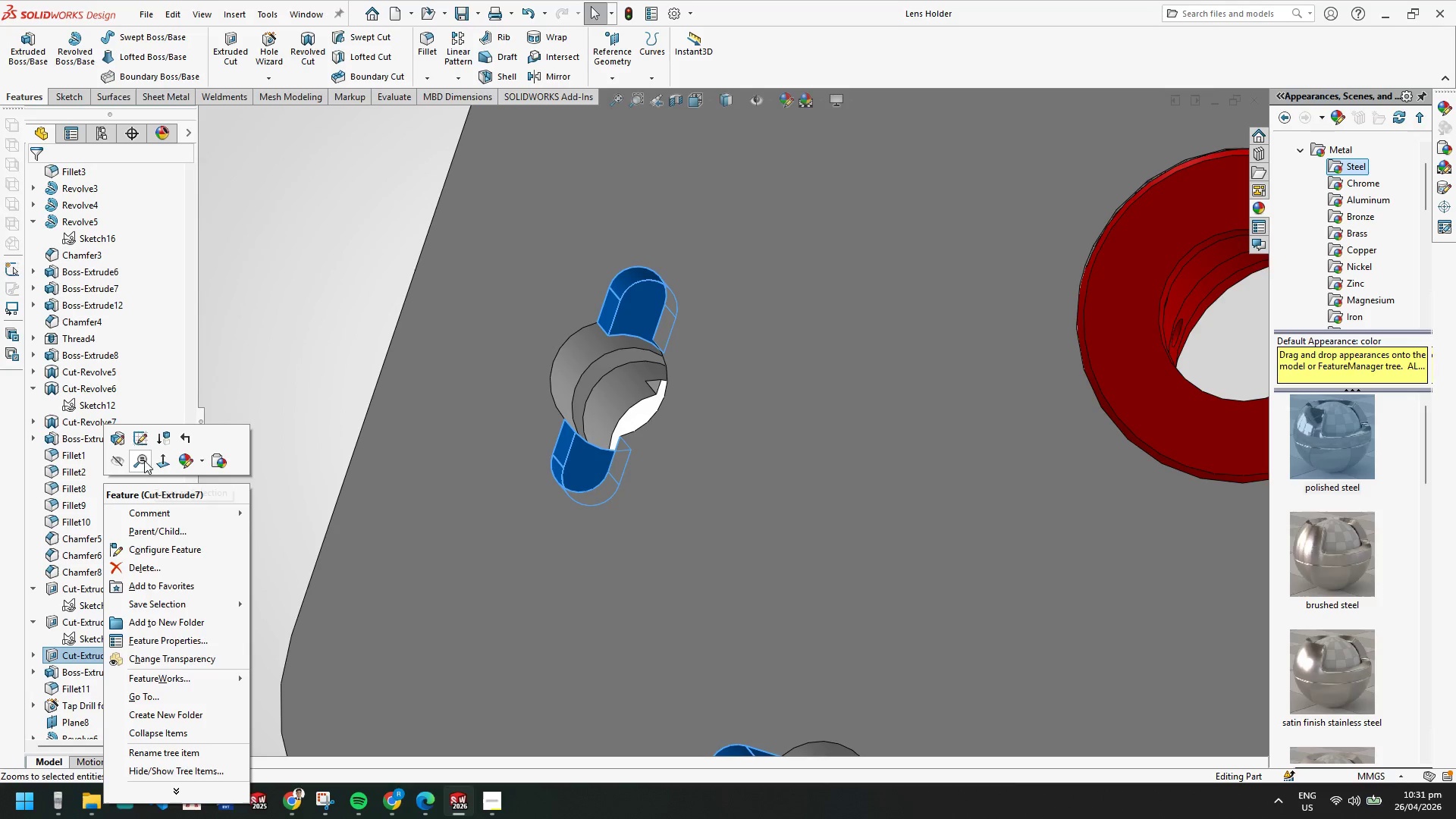 
left_click([138, 440])
 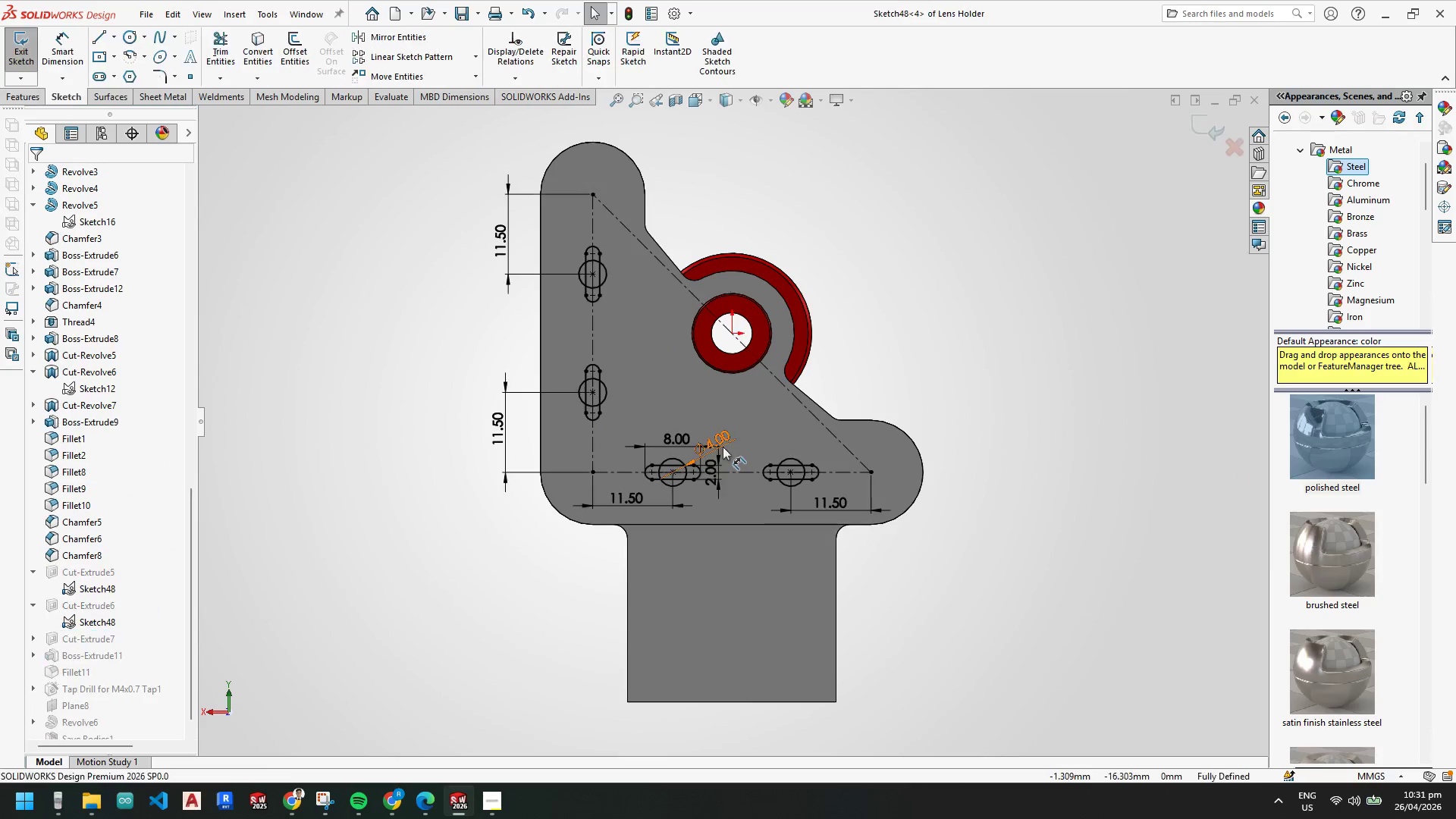 
double_click([736, 474])
 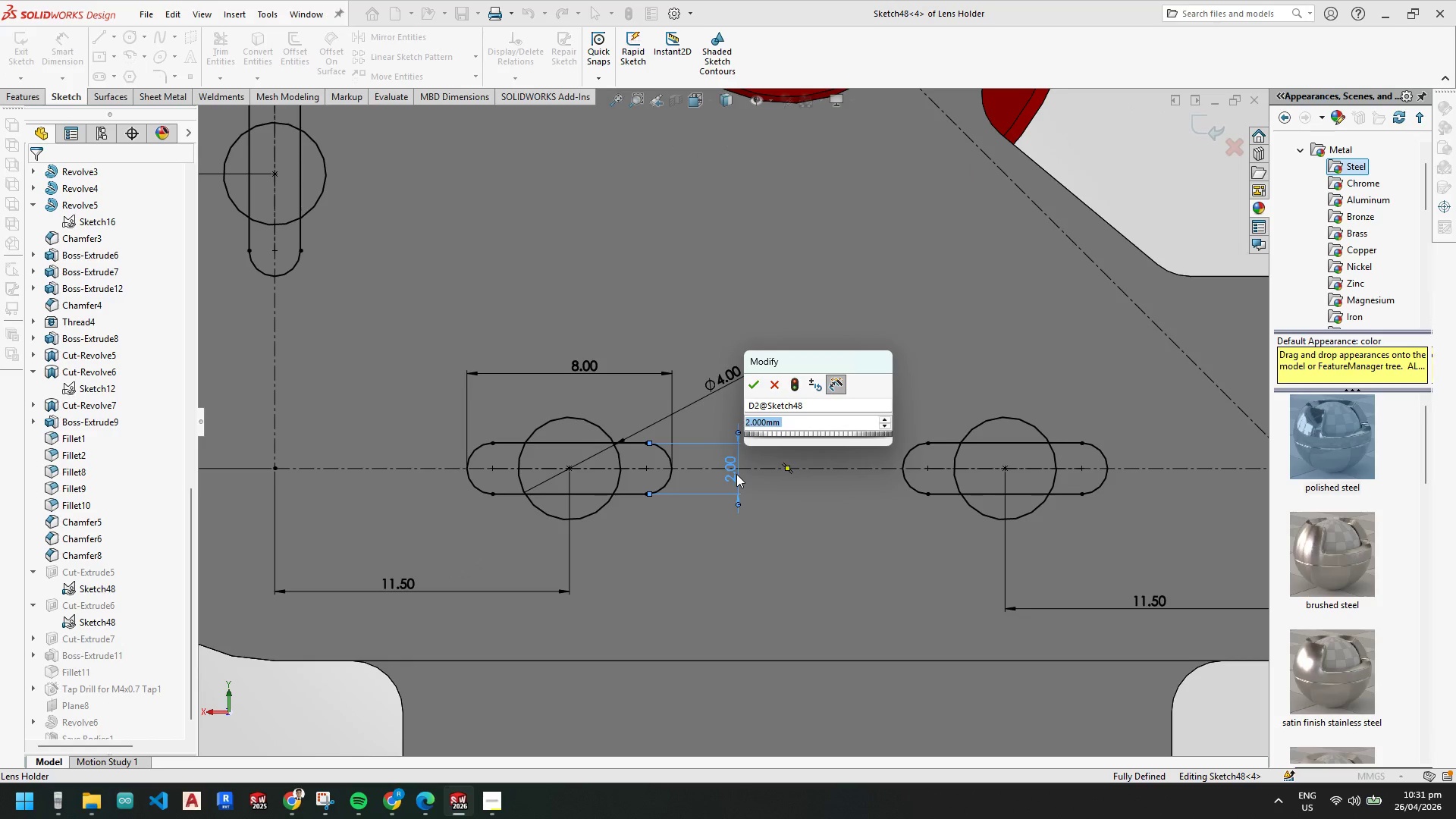 
scroll: coordinate [773, 492], scroll_direction: down, amount: 7.0
 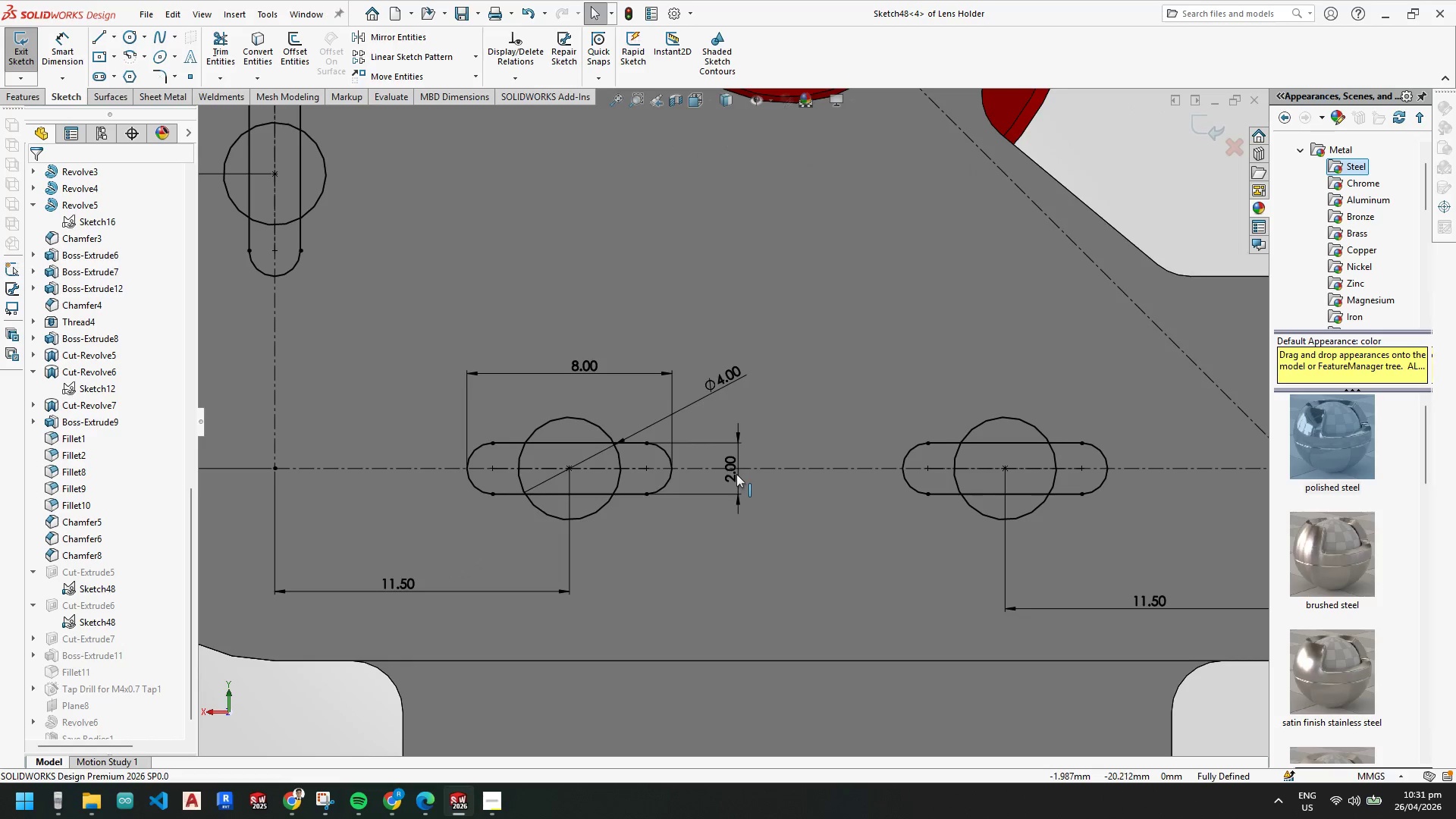 
type(1.6)
key(Backspace)
key(Backspace)
key(Backspace)
type(1/8in)
 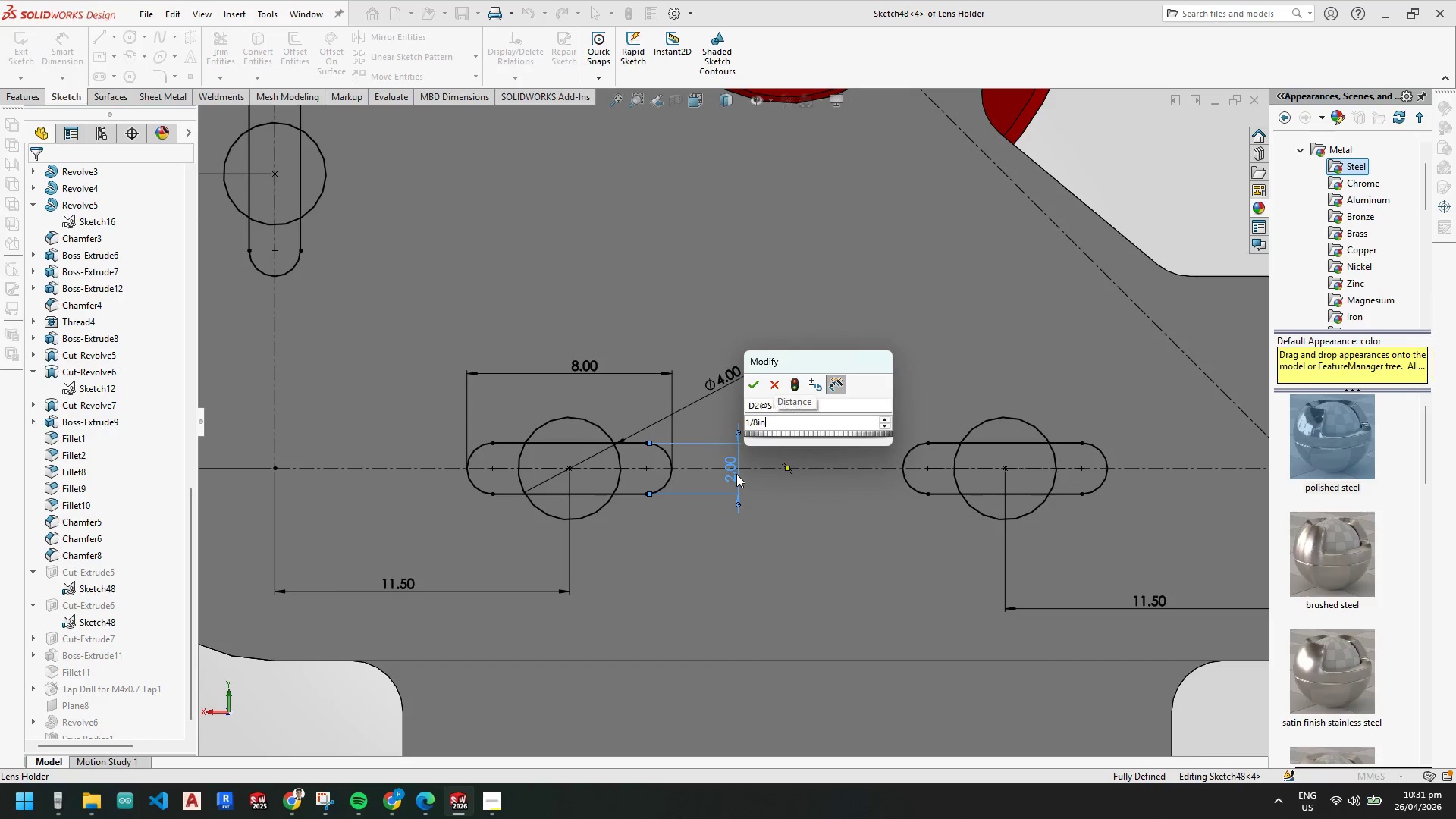 
key(Enter)
 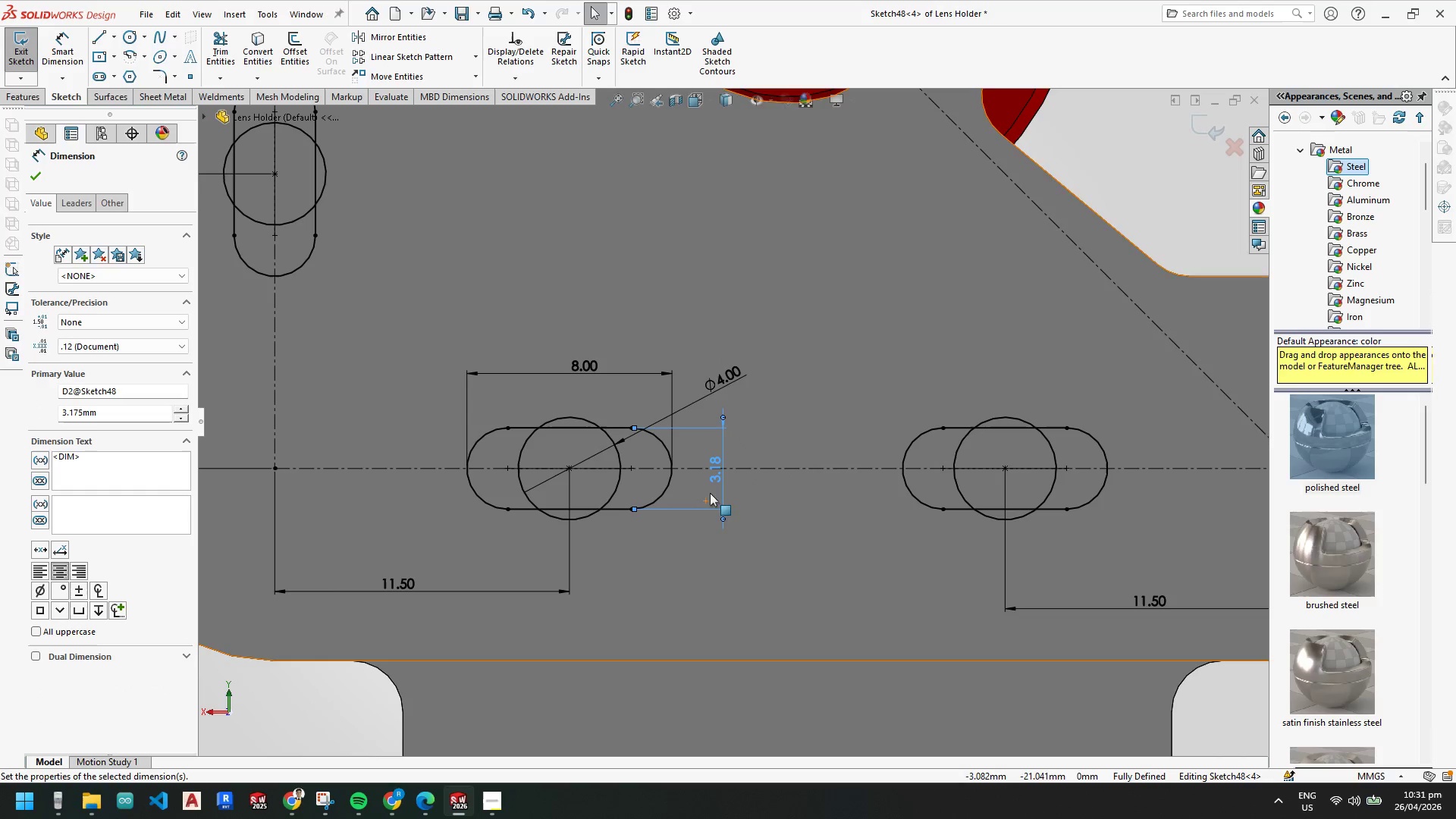 
double_click([717, 479])
 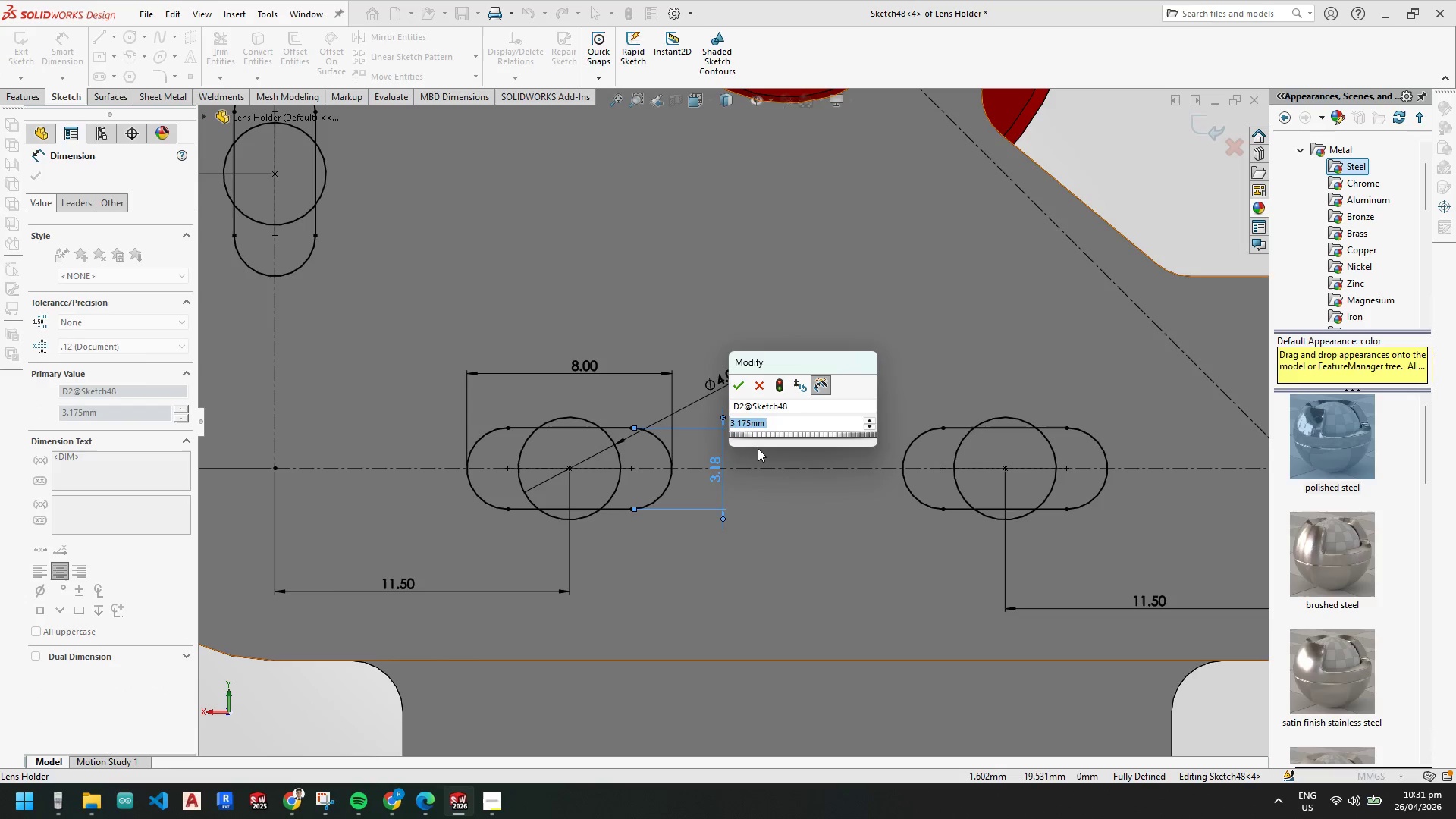 
type(1/16in)
 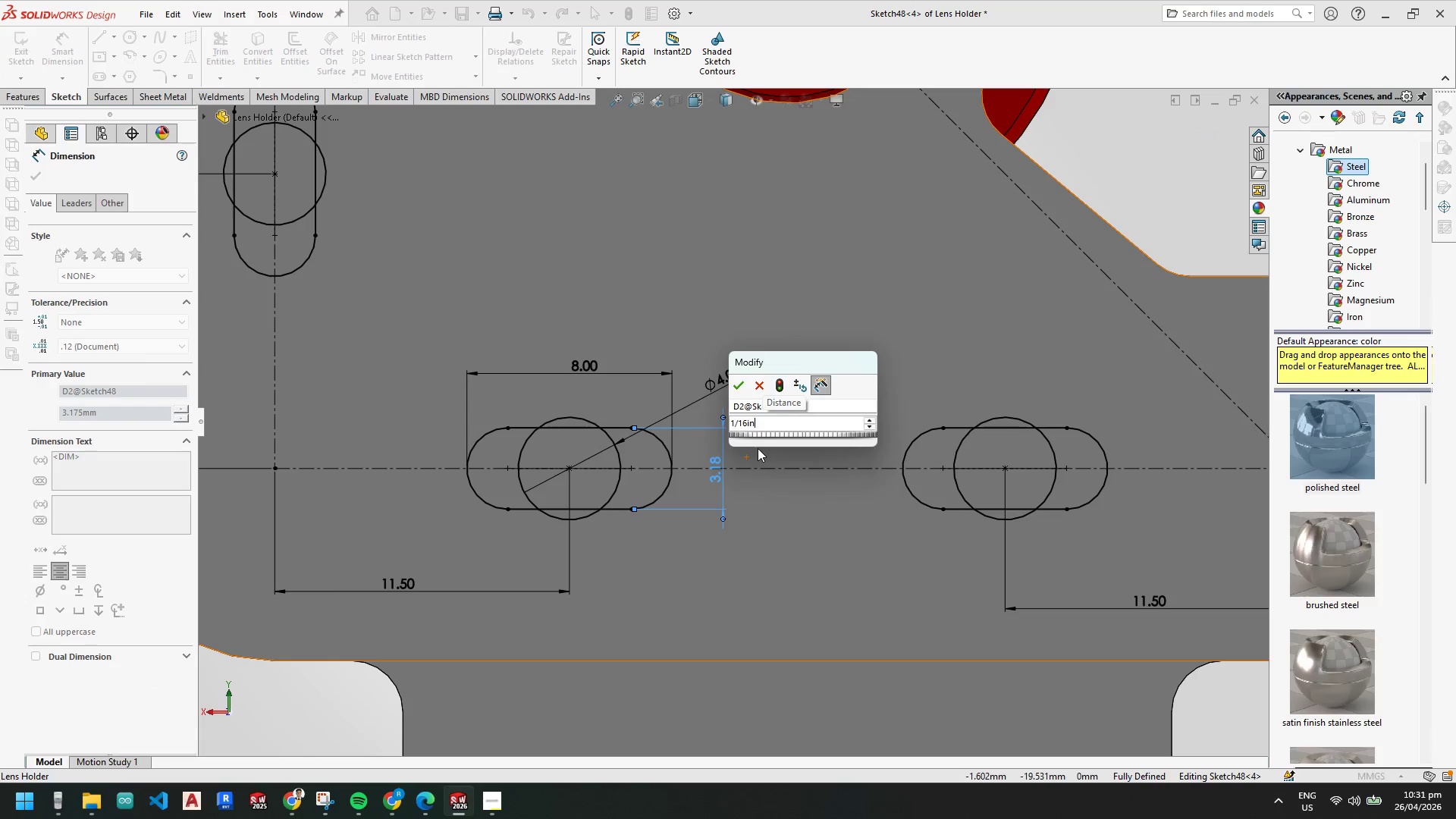 
key(Enter)
 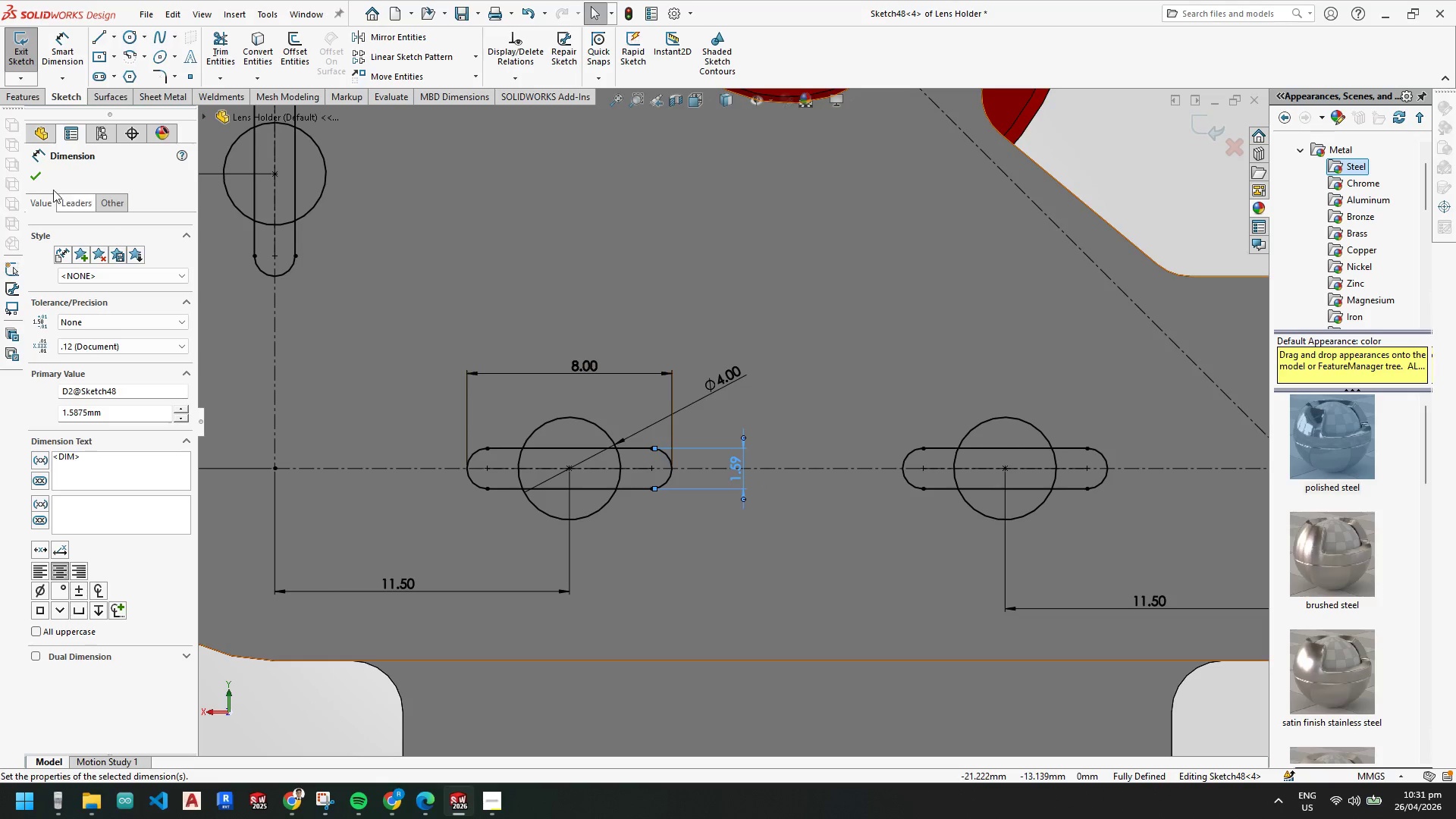 
double_click([19, 66])
 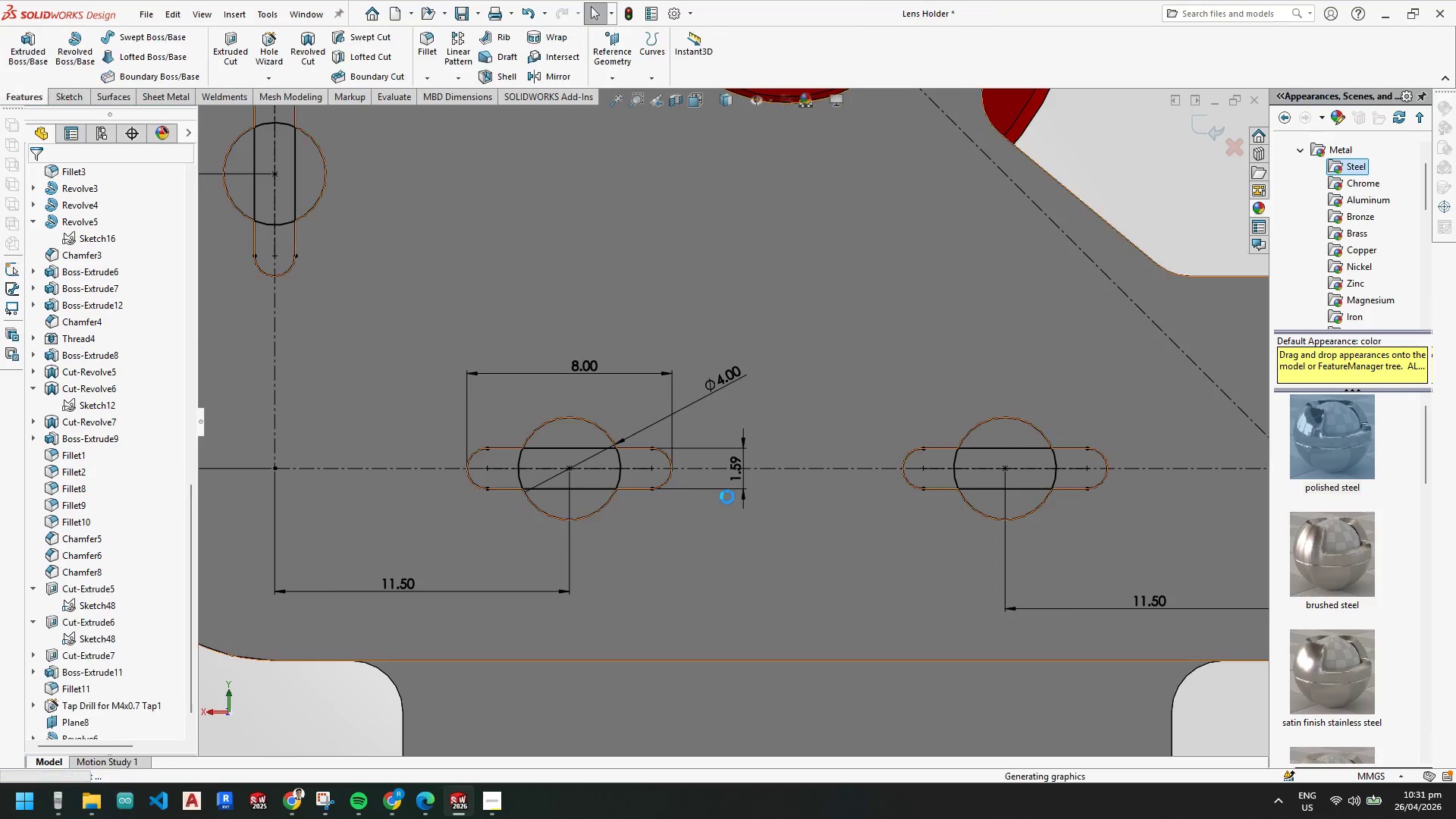 
left_click([789, 444])
 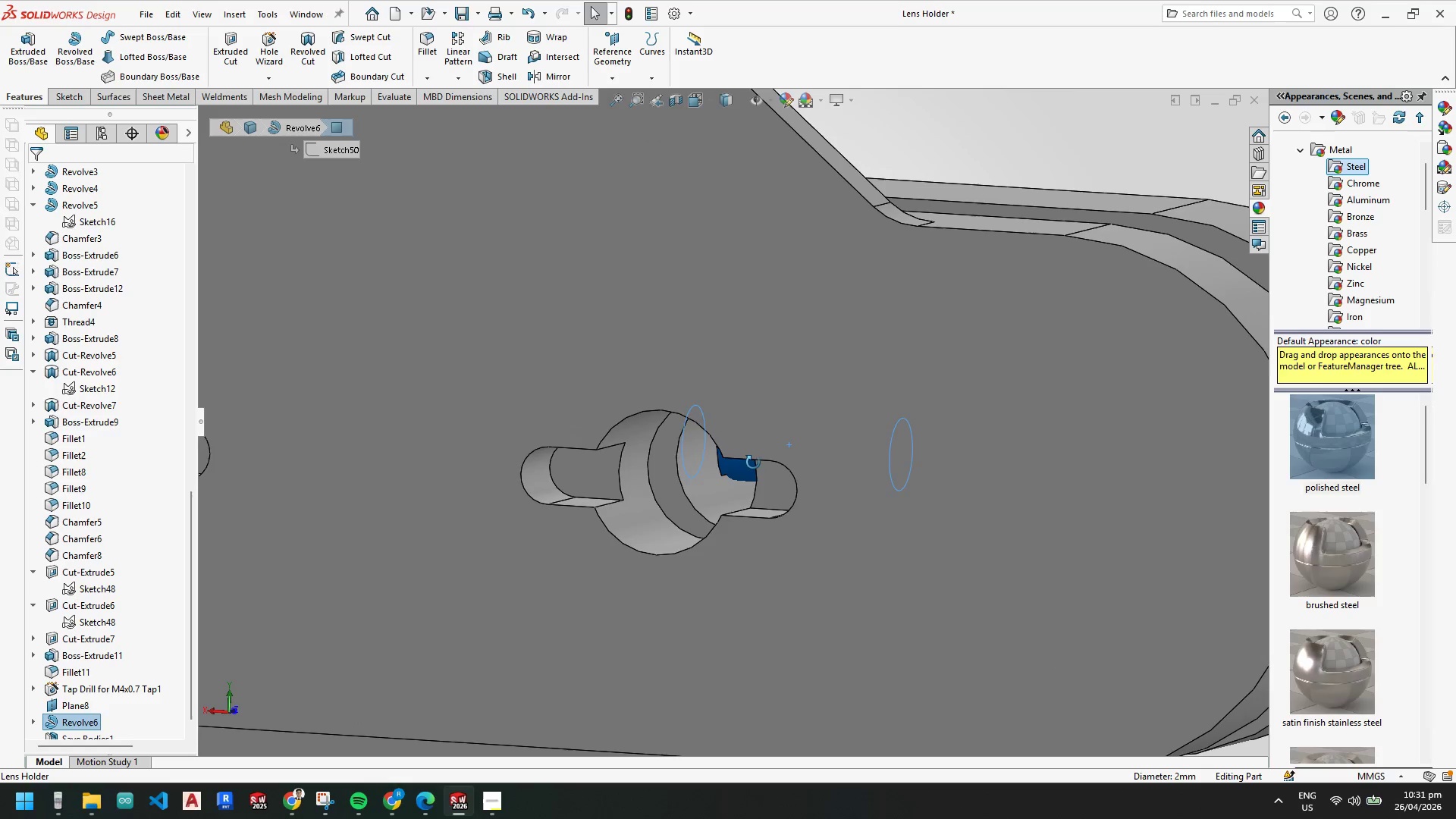 
scroll: coordinate [726, 507], scroll_direction: up, amount: 6.0
 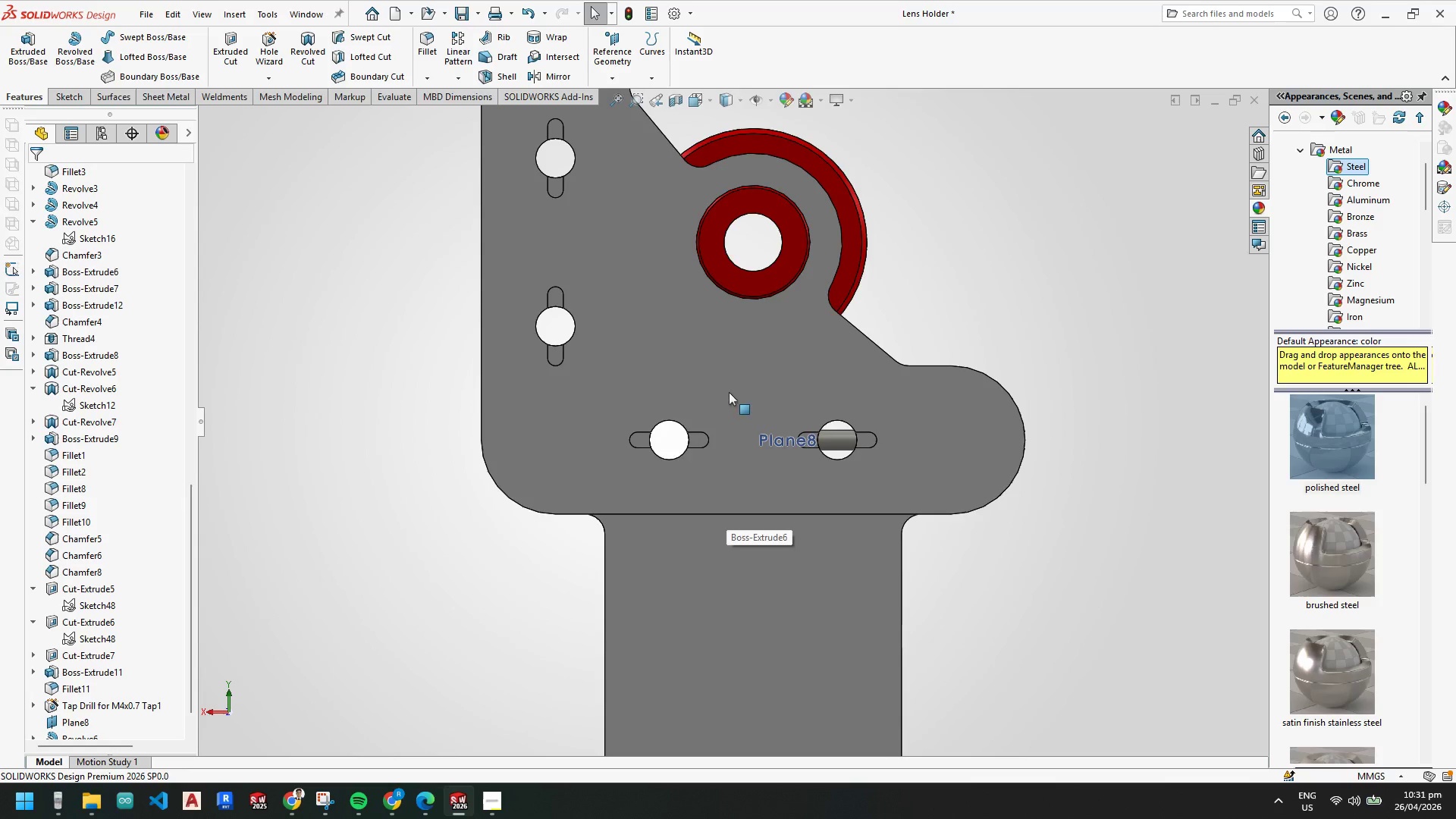 
scroll: coordinate [794, 444], scroll_direction: down, amount: 7.0
 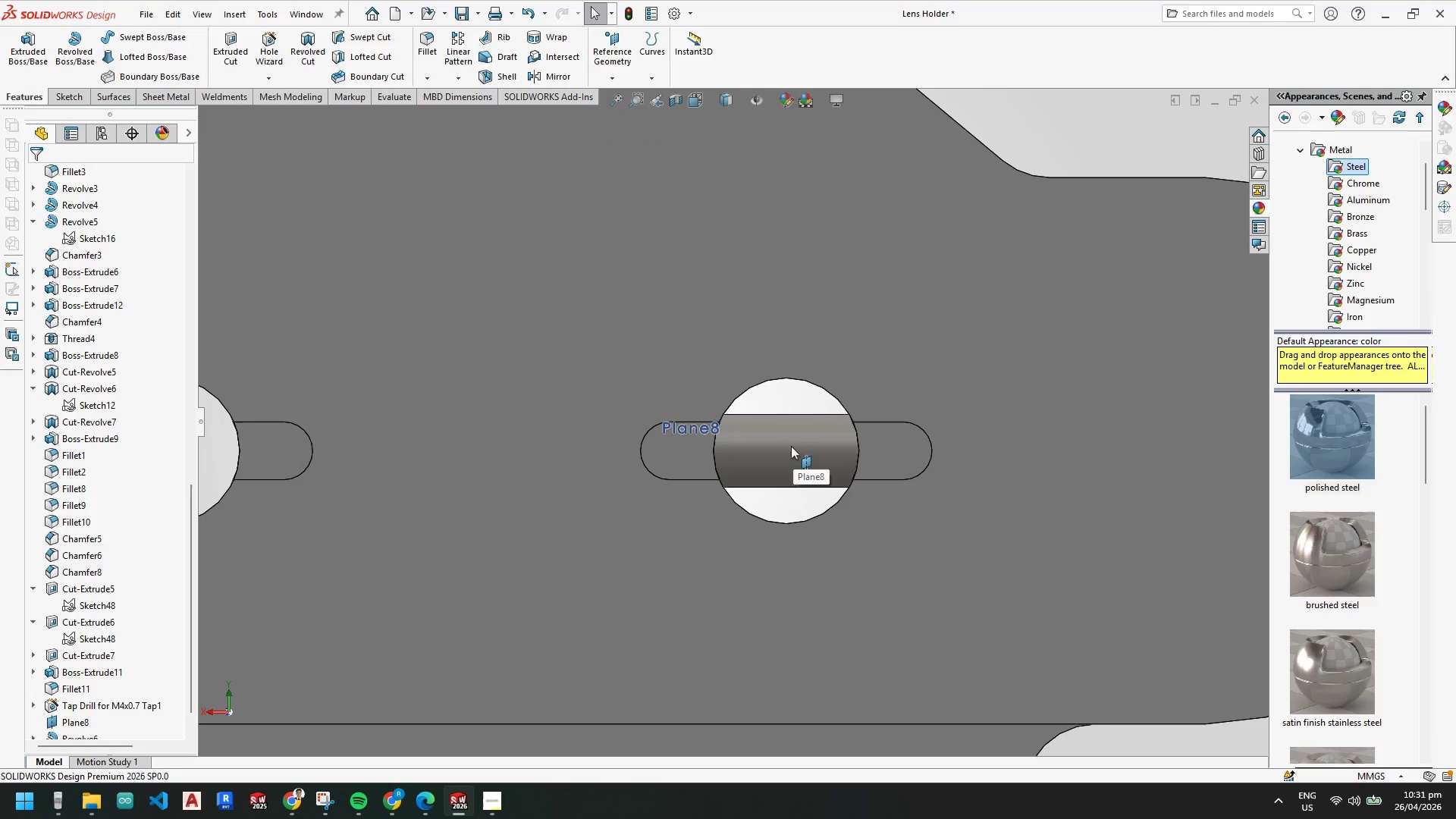 
scroll: coordinate [771, 492], scroll_direction: up, amount: 4.0
 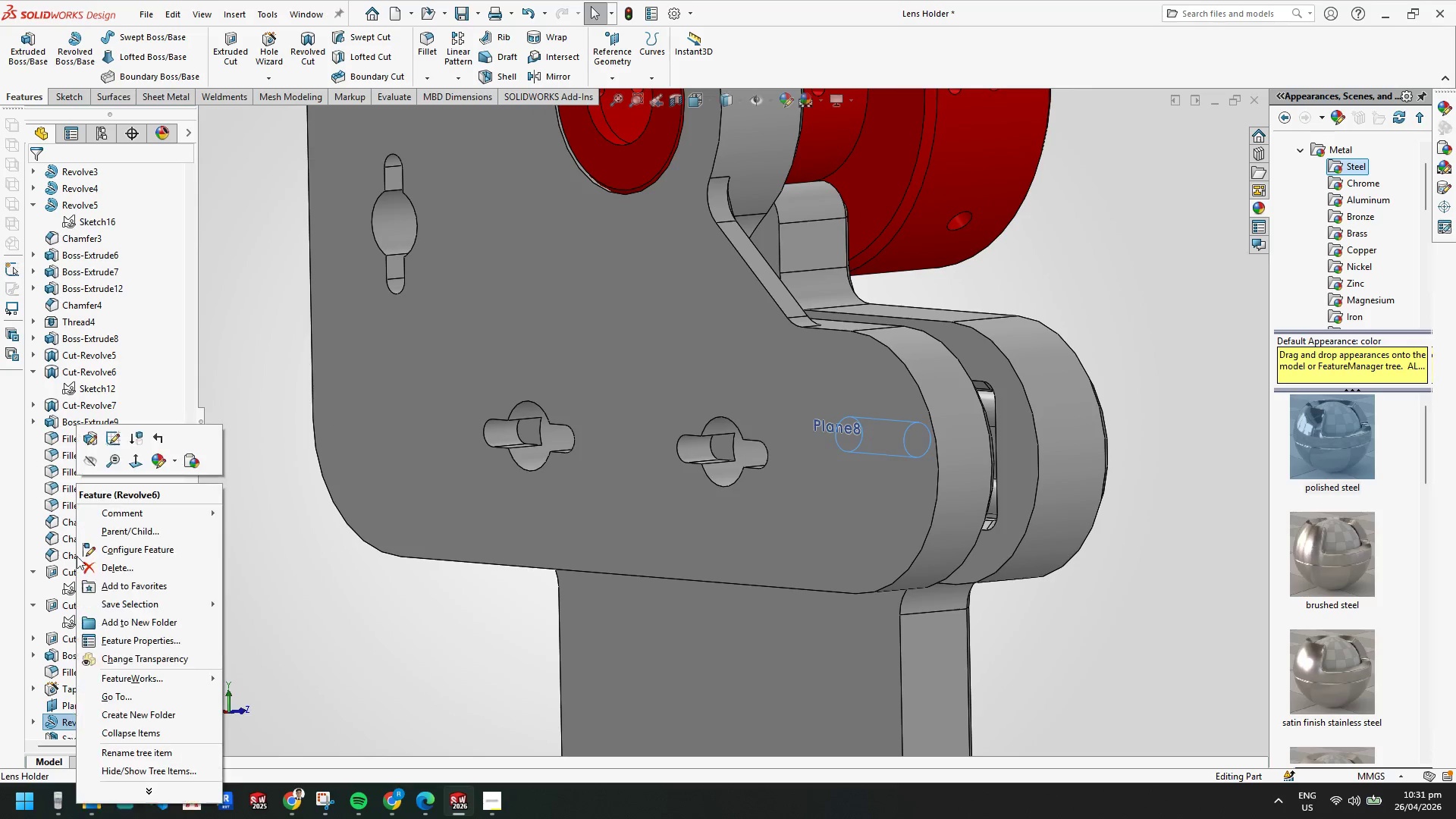 
left_click([90, 438])
 